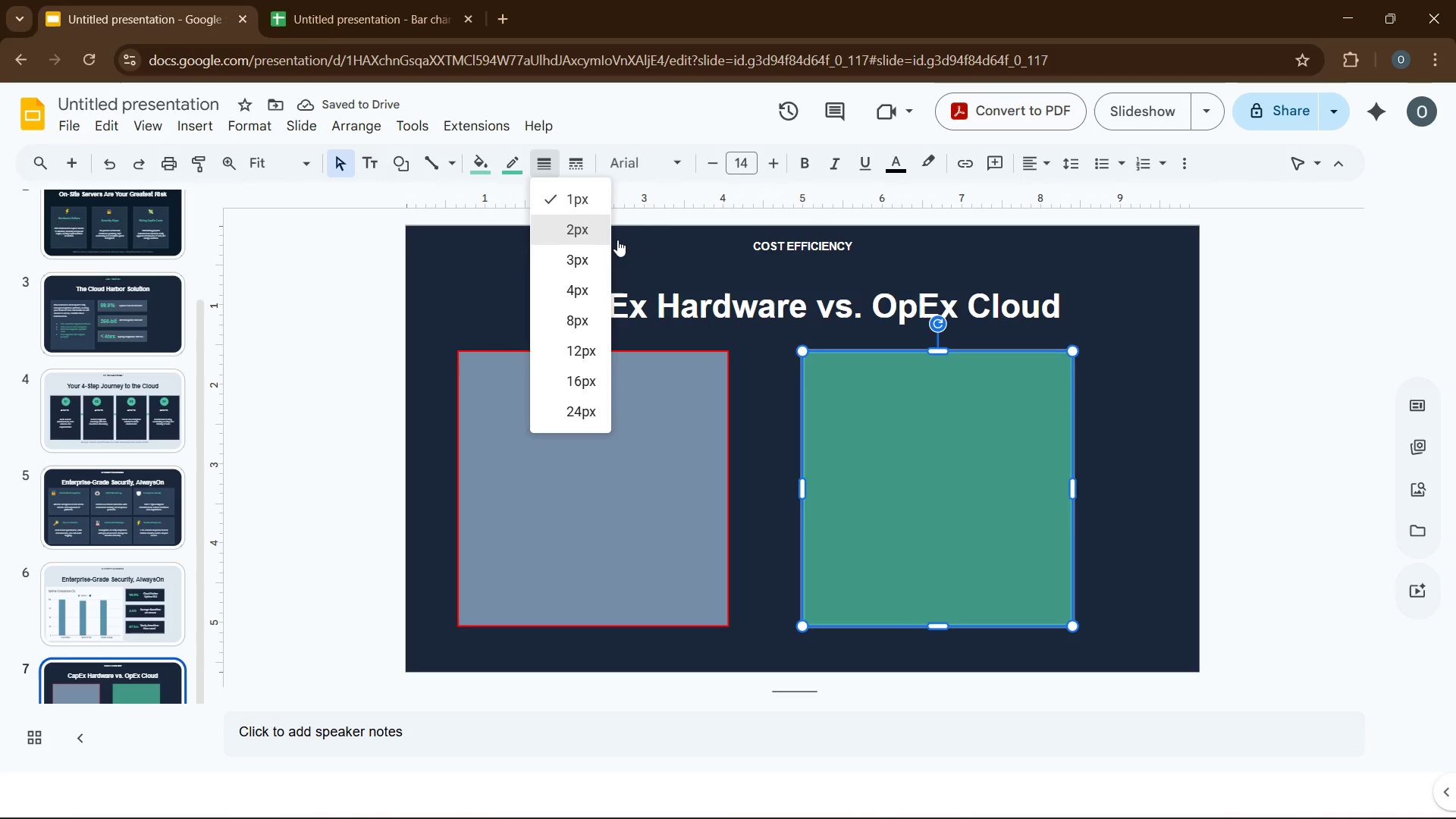 
left_click([595, 231])
 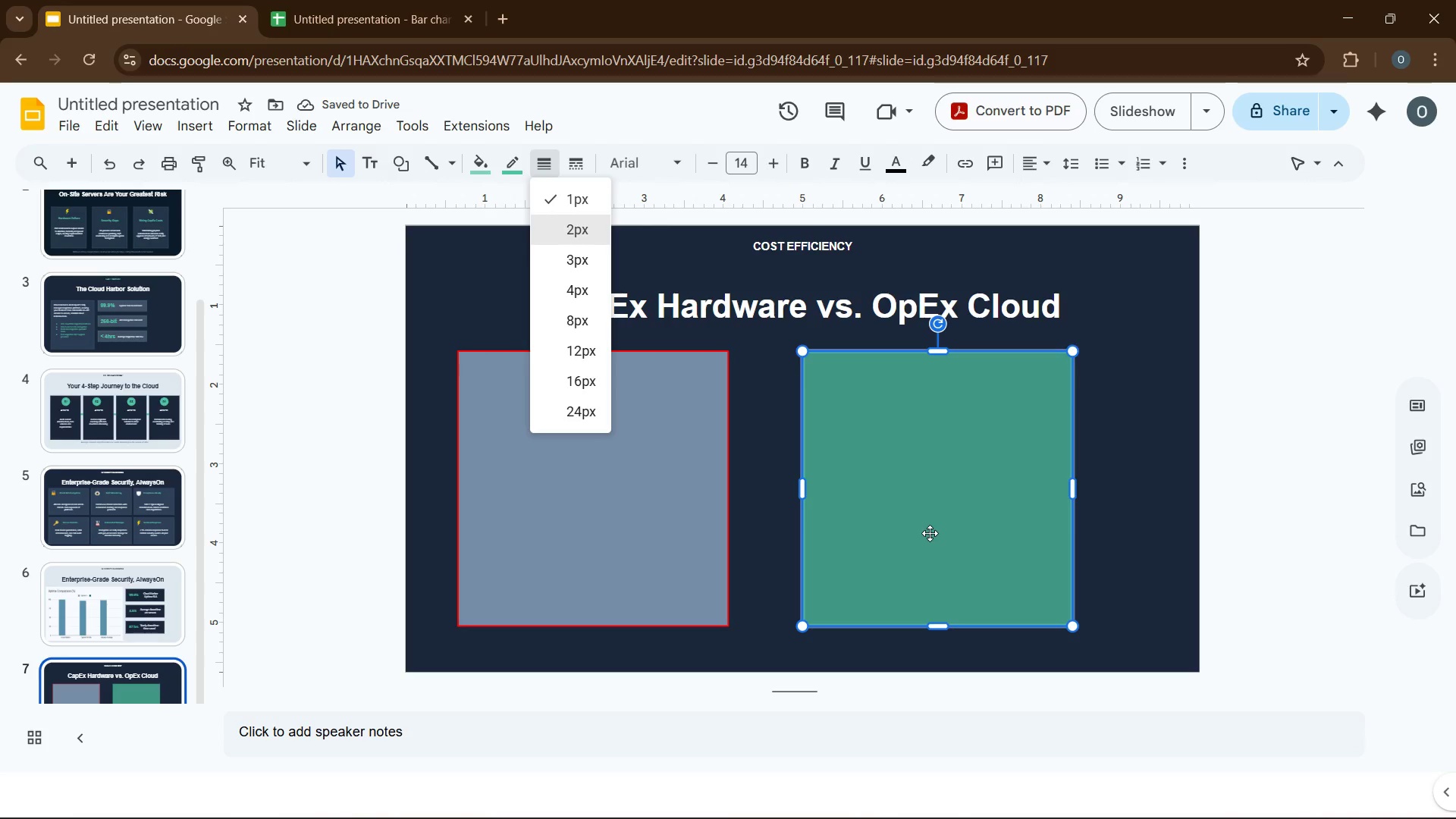 
left_click([758, 517])
 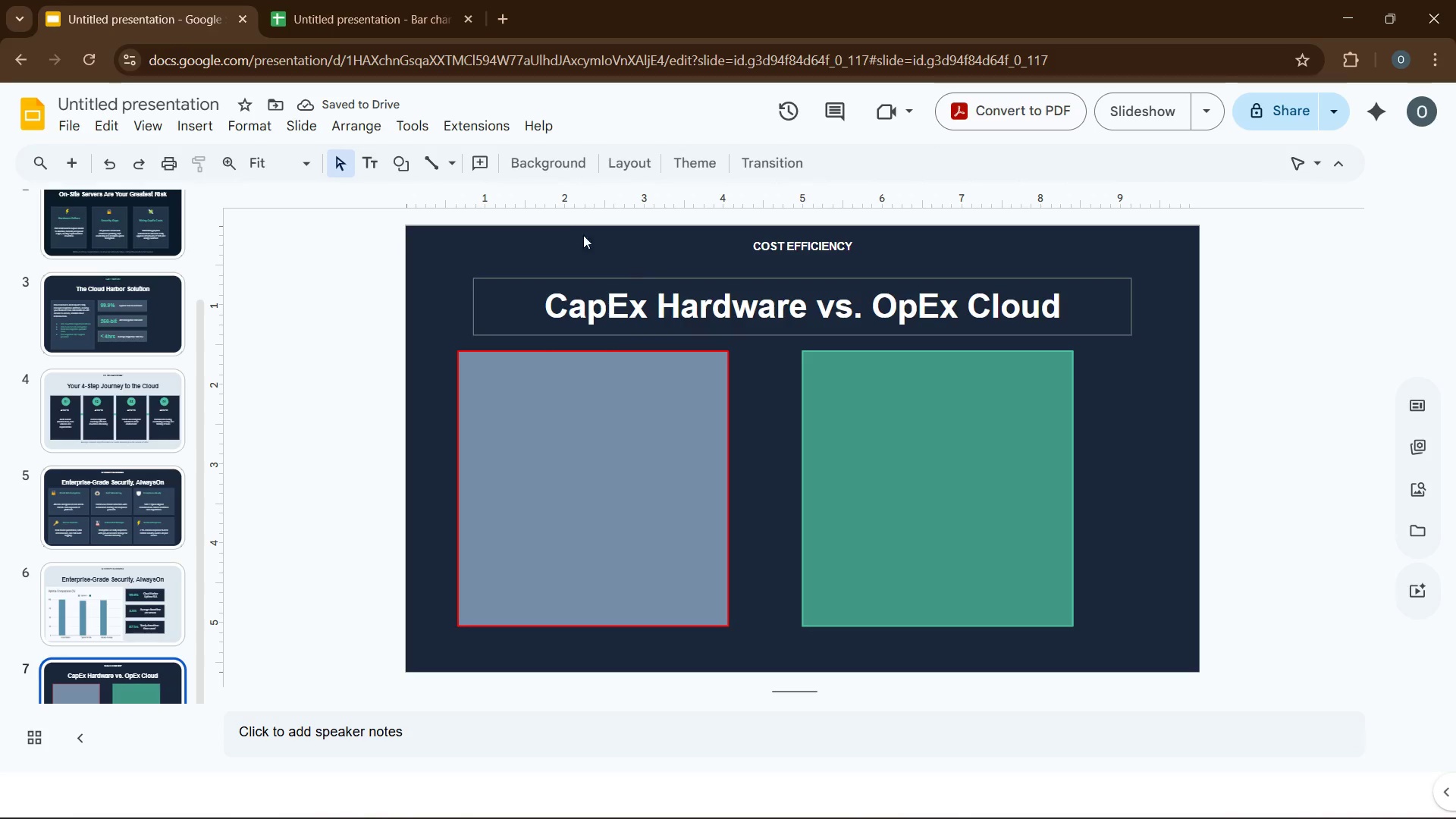 
left_click([903, 465])
 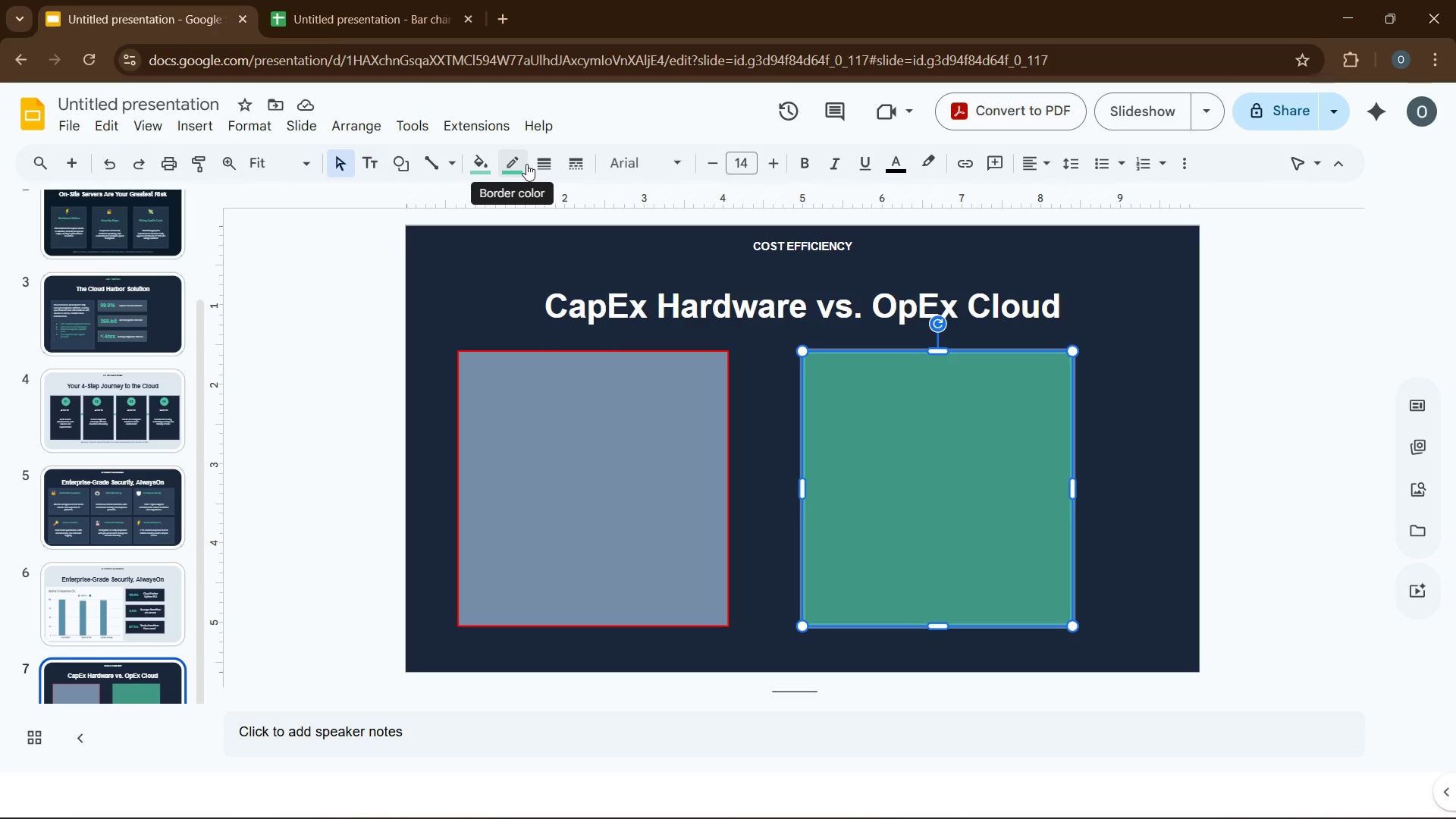 
left_click([539, 164])
 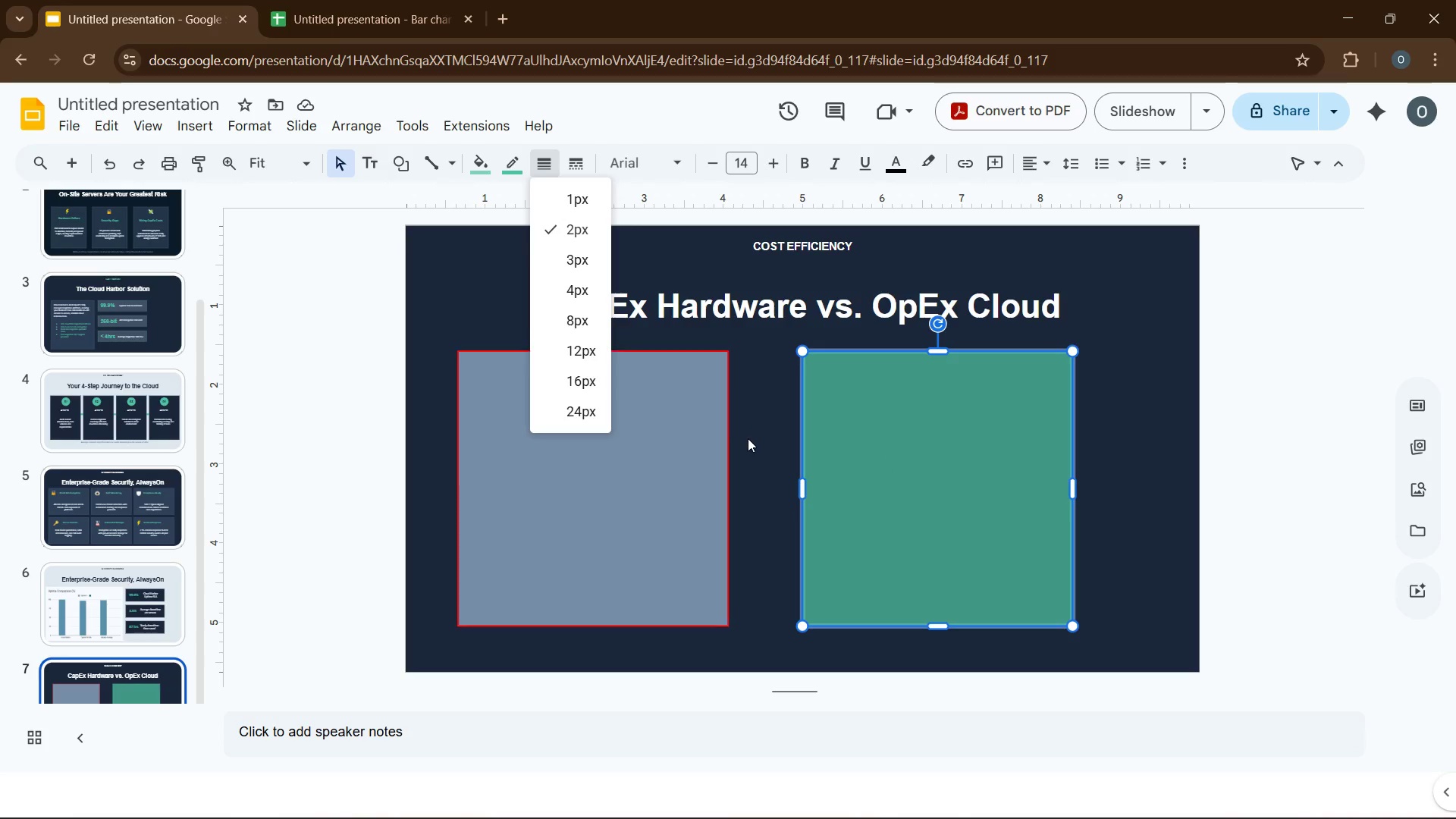 
left_click([760, 437])
 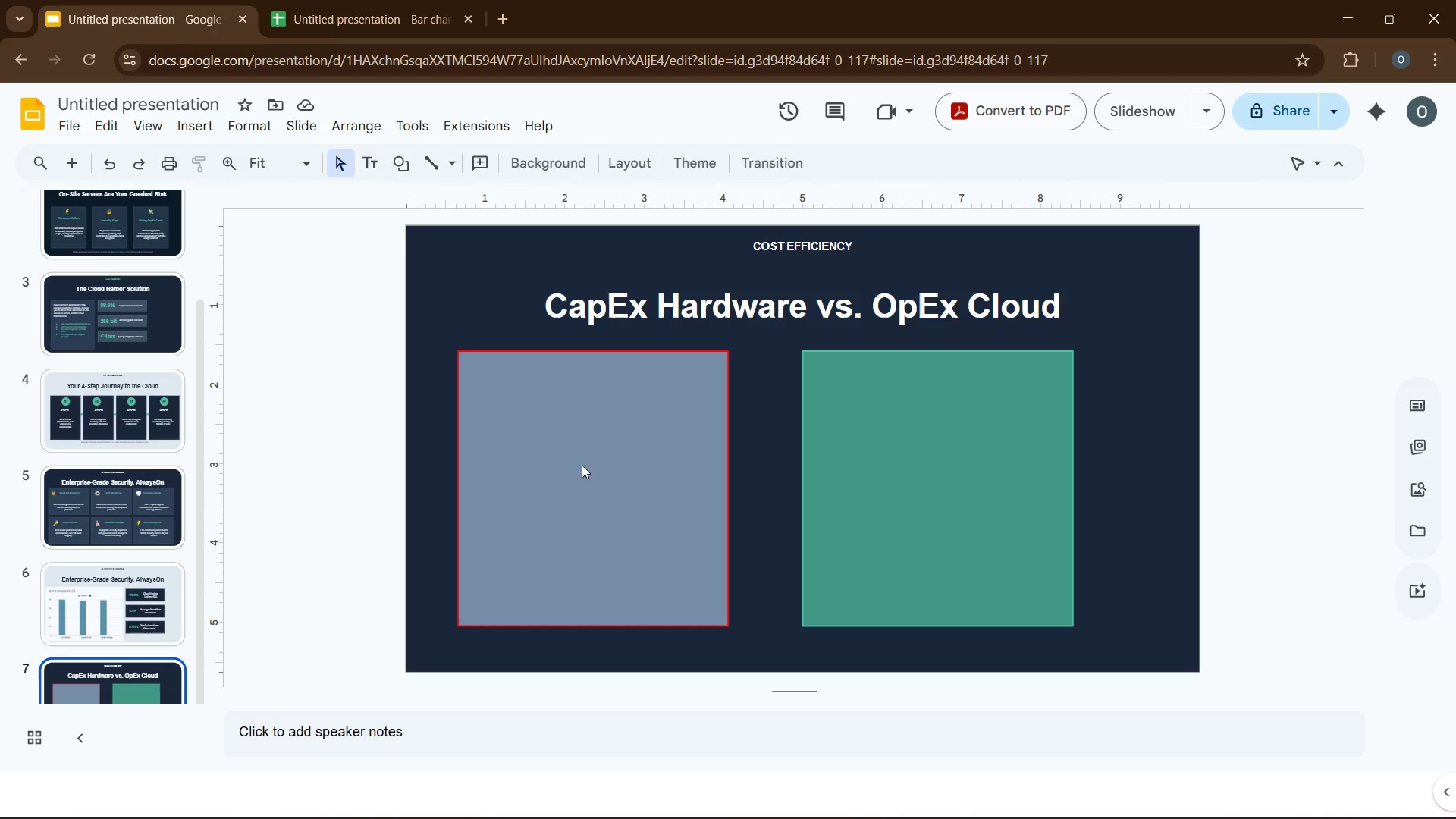 
left_click([582, 465])
 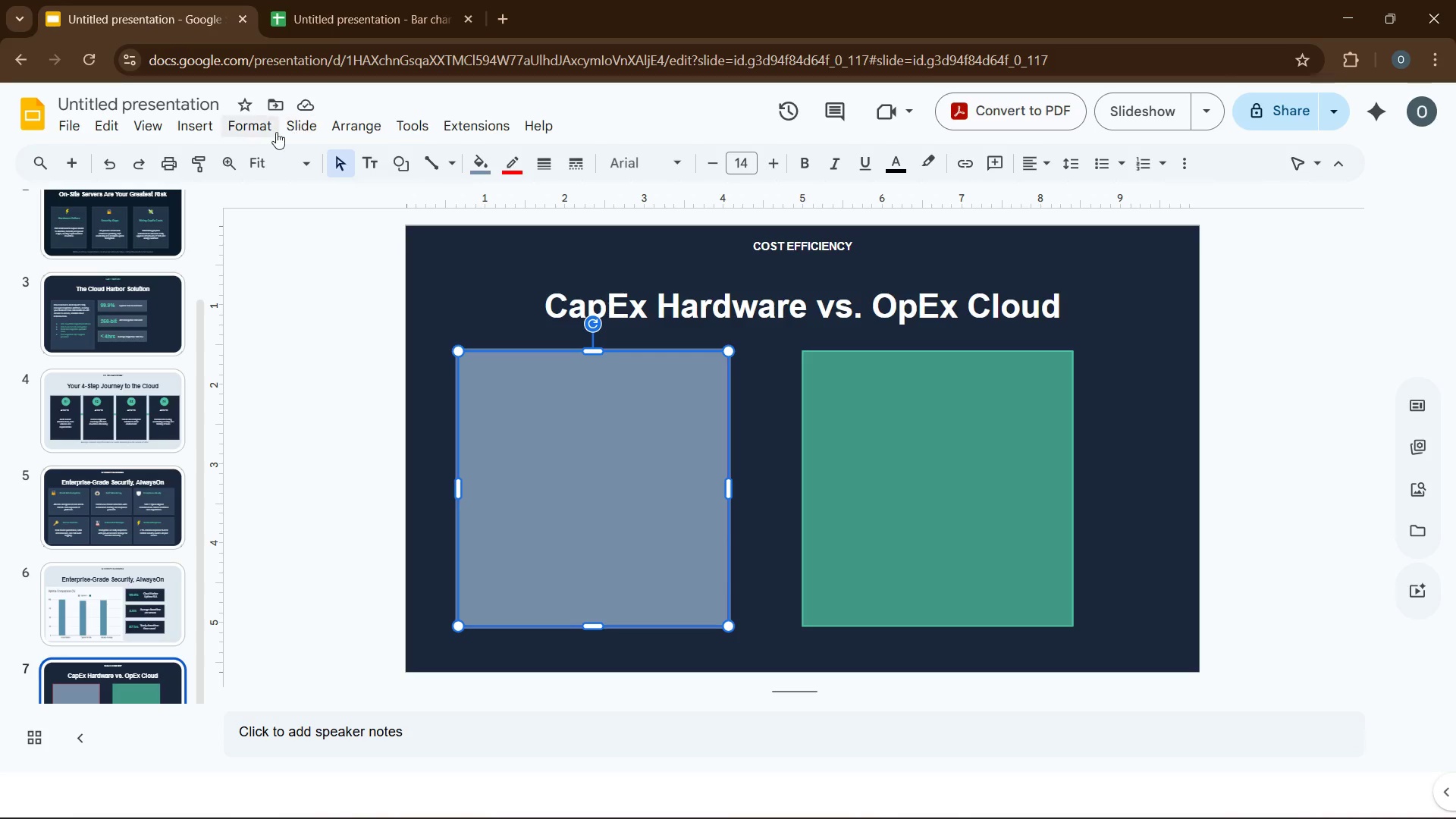 
left_click([212, 124])
 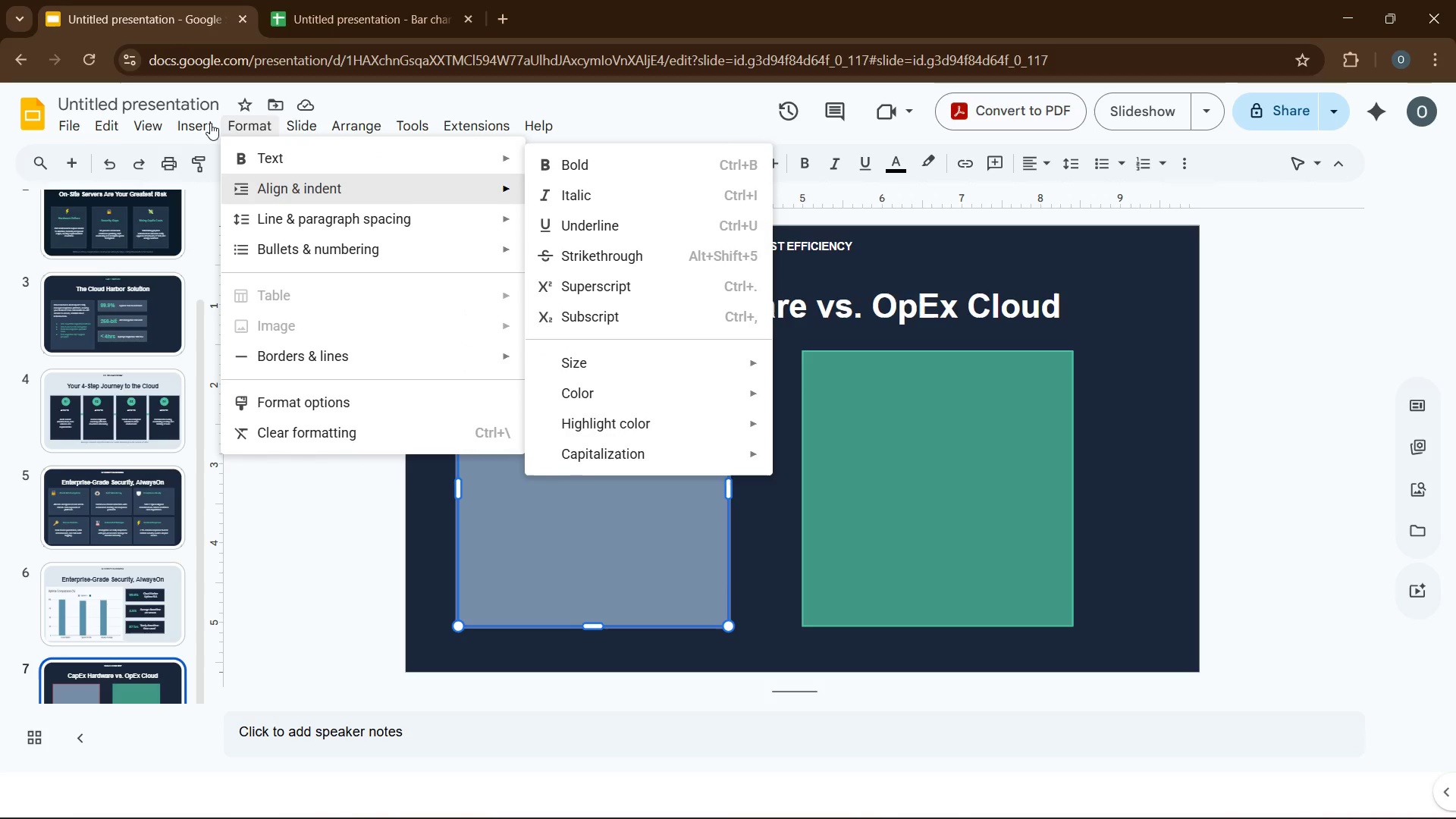 
wait(9.42)
 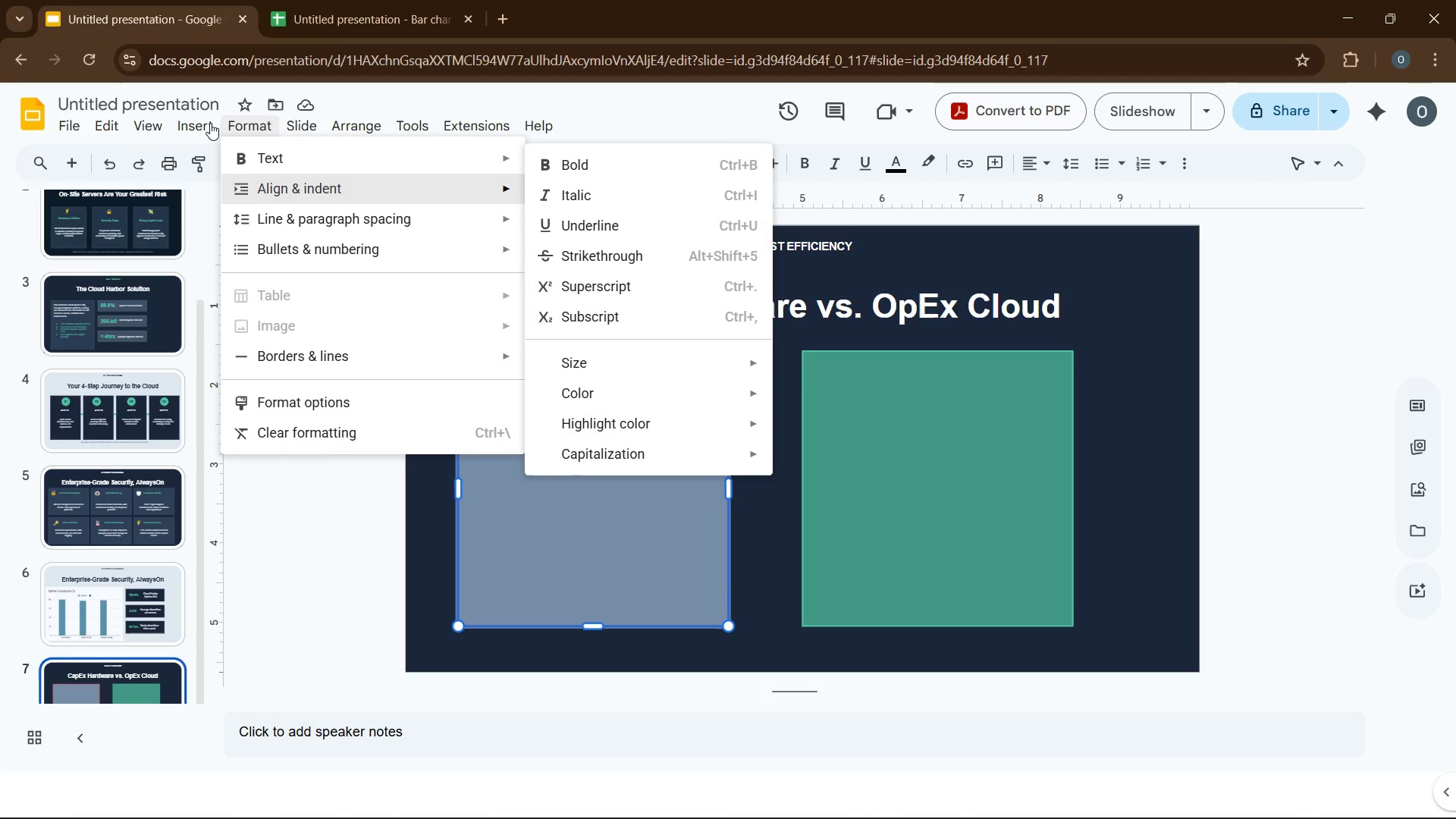 
left_click([249, 193])
 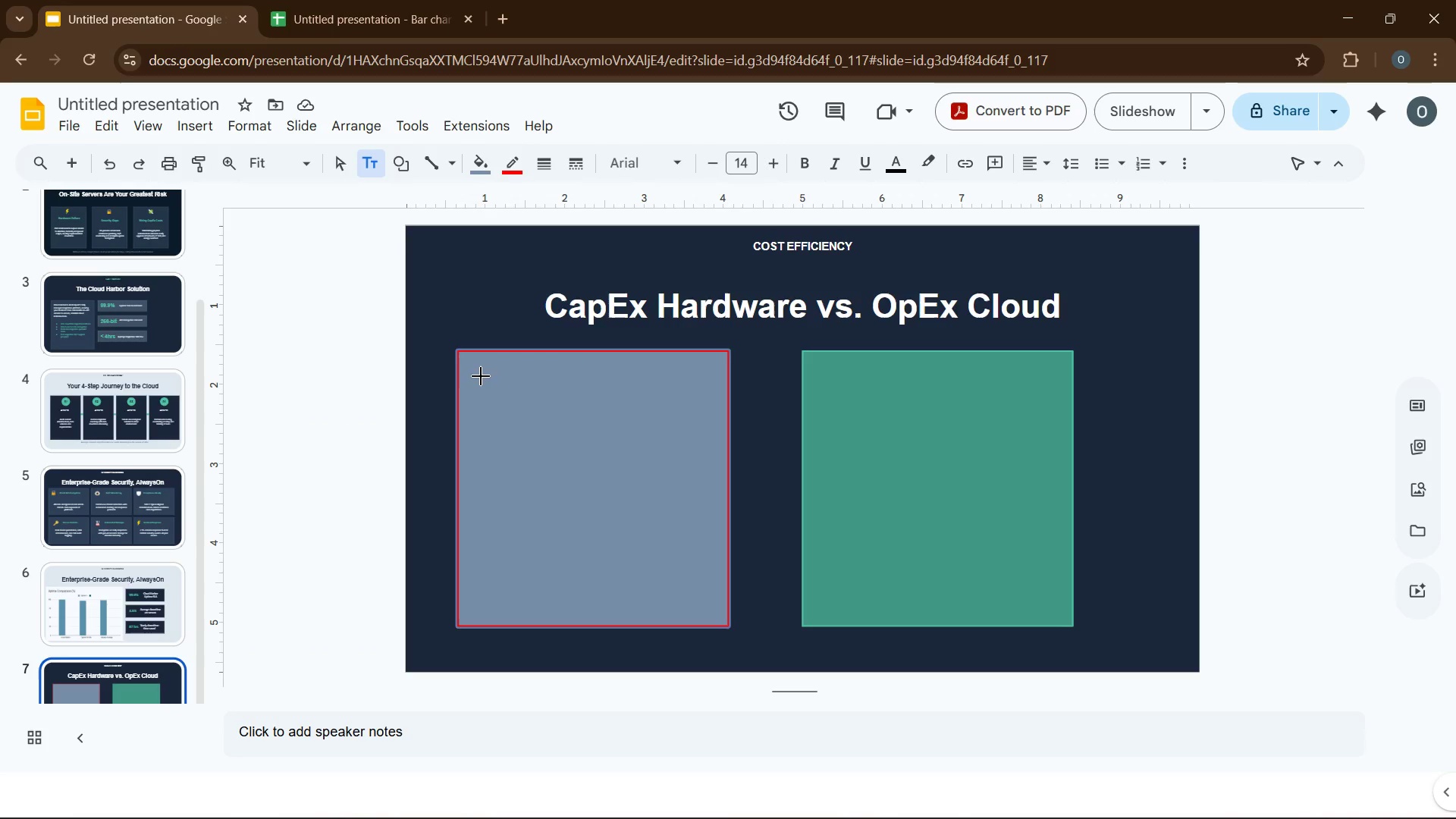 
left_click_drag(start_coordinate=[482, 373], to_coordinate=[644, 422])
 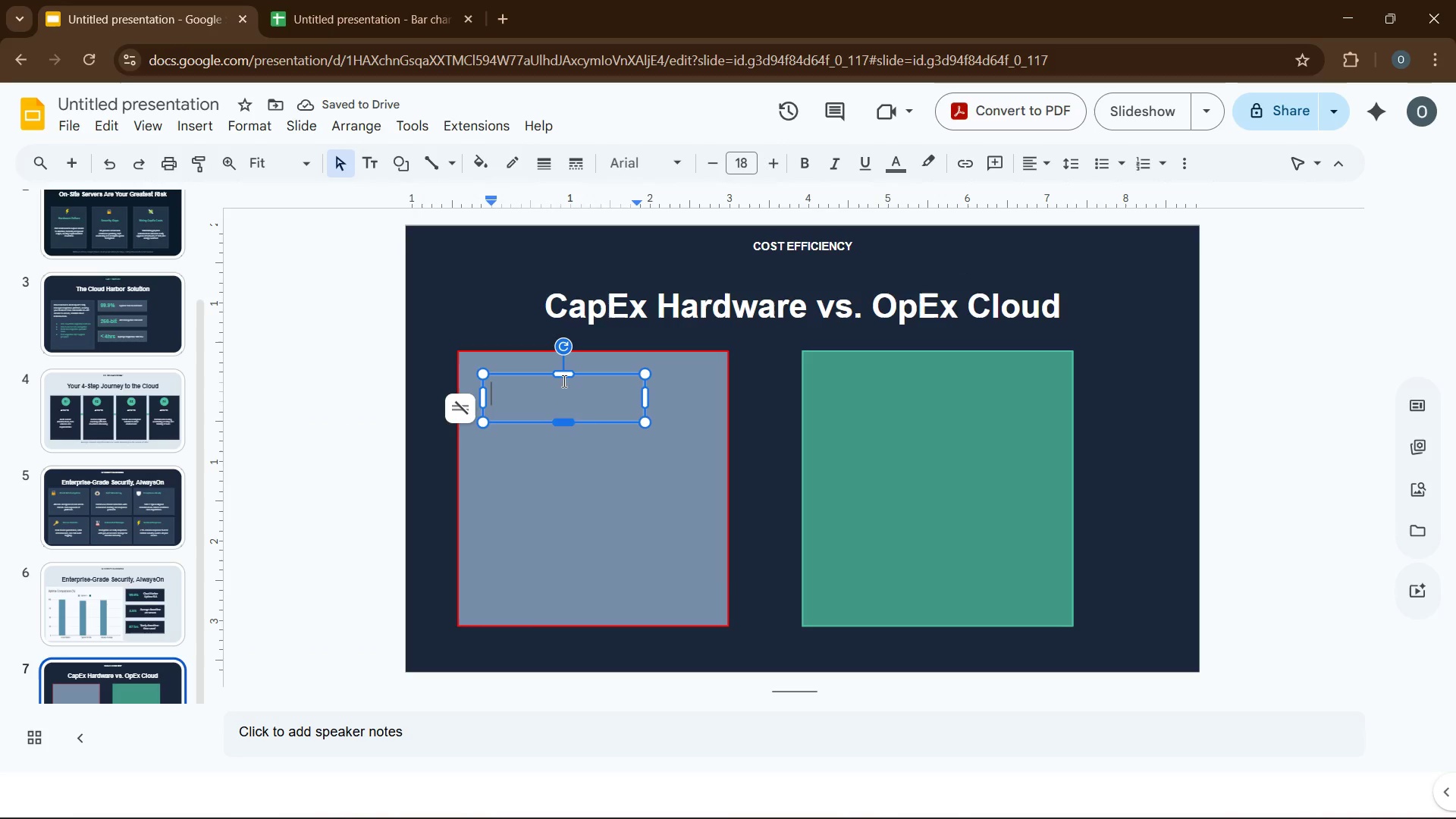 
wait(5.02)
 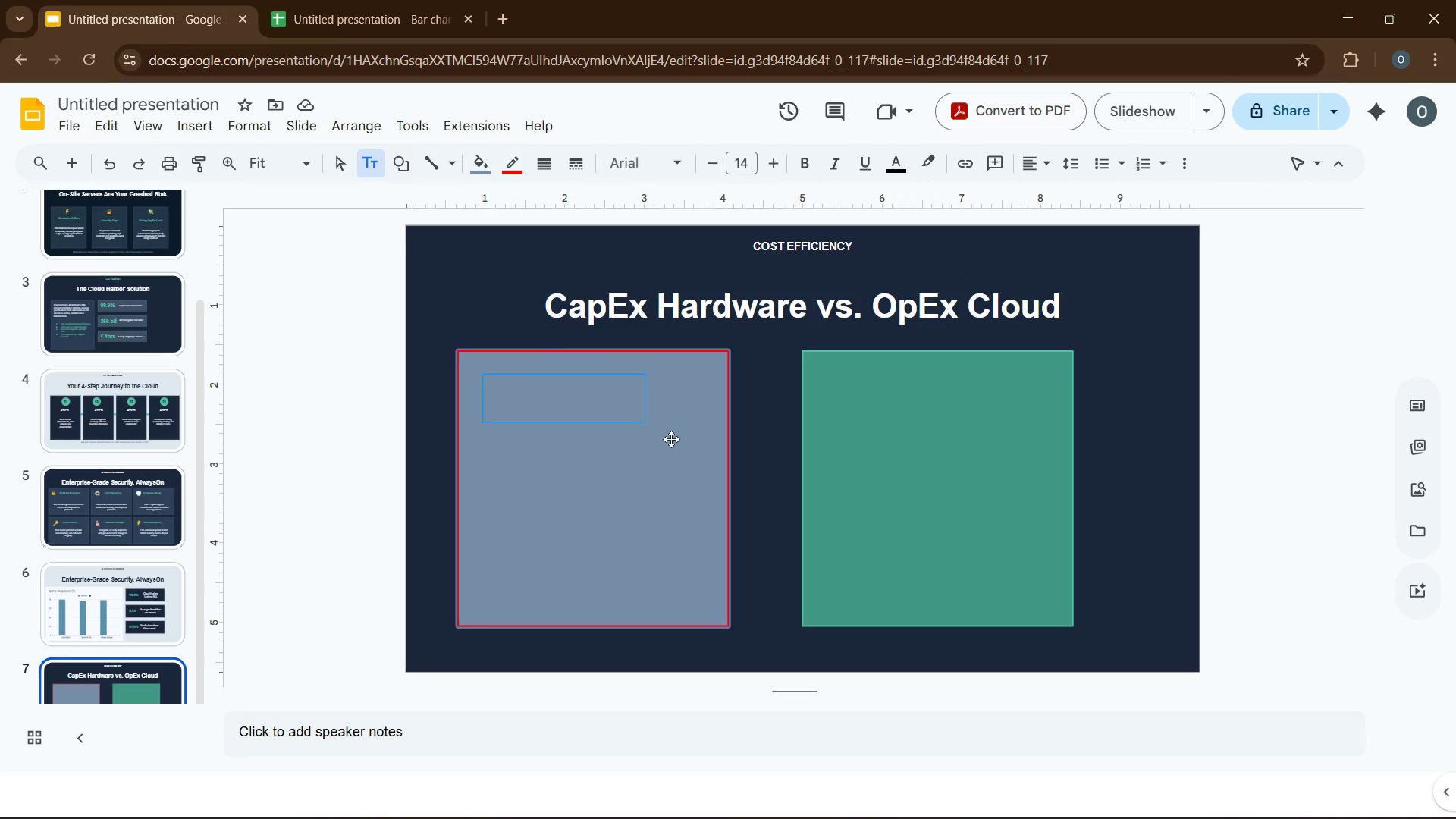 
mouse_move([886, 167])
 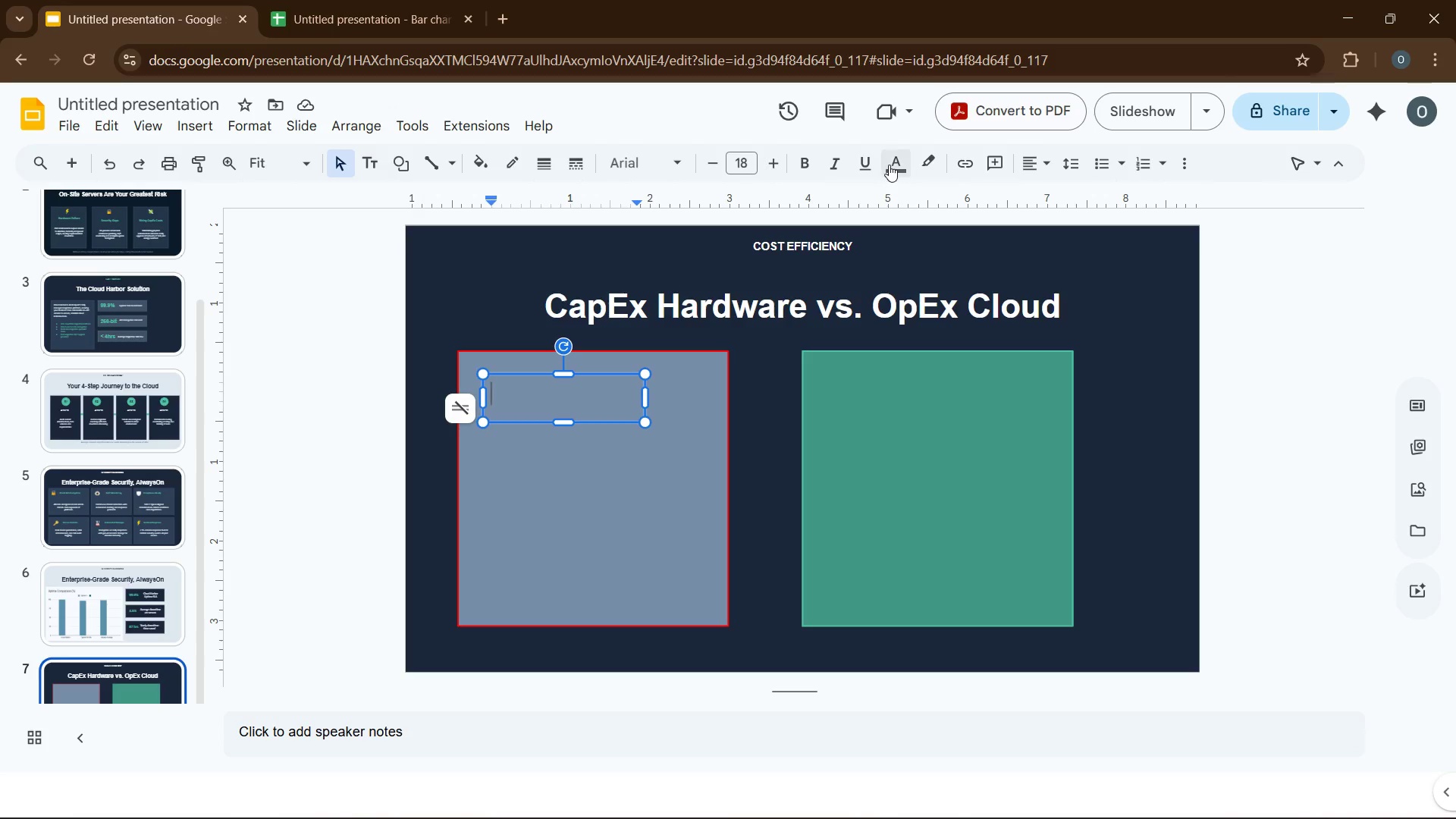 
left_click([889, 165])
 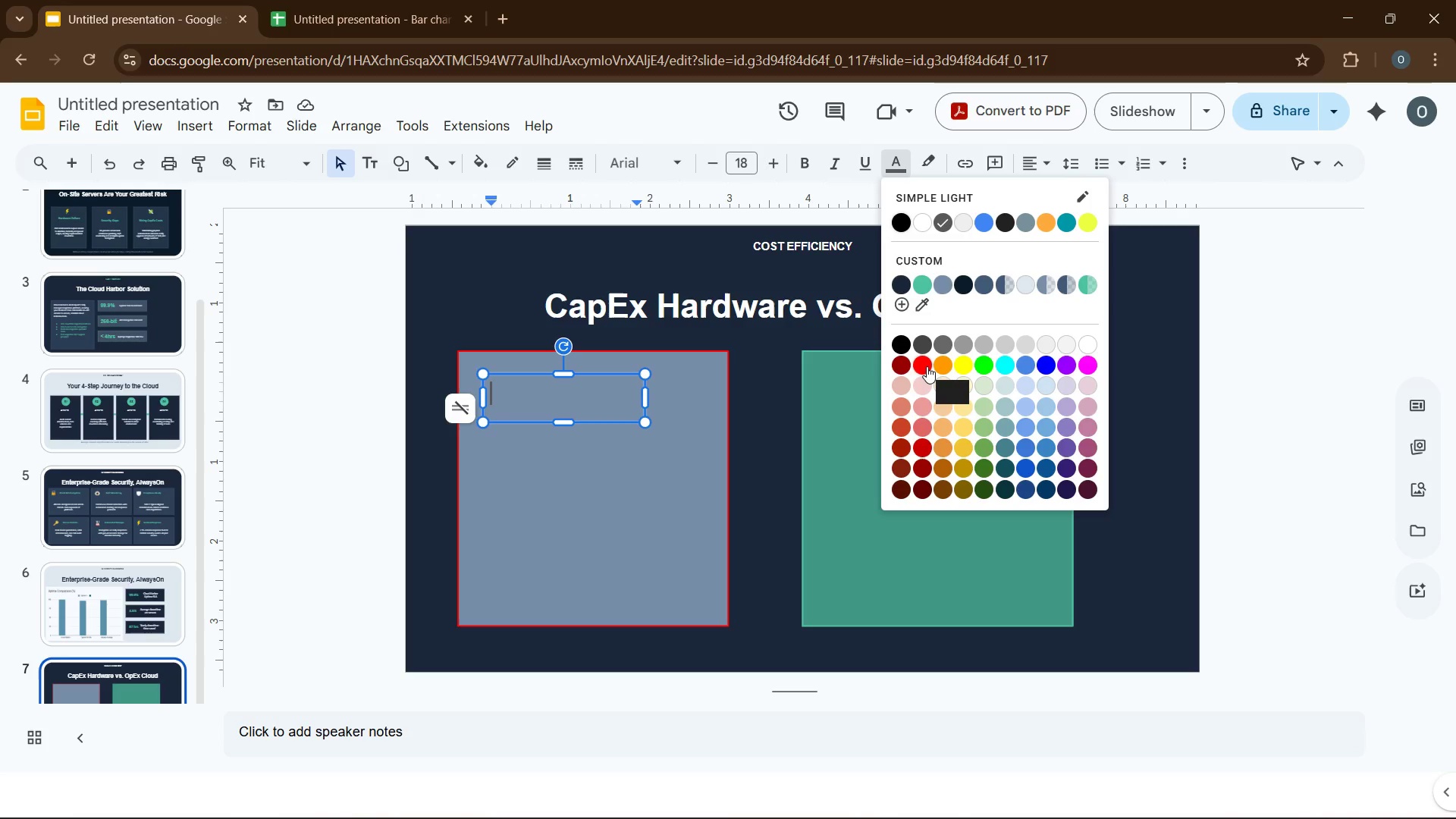 
left_click([927, 366])
 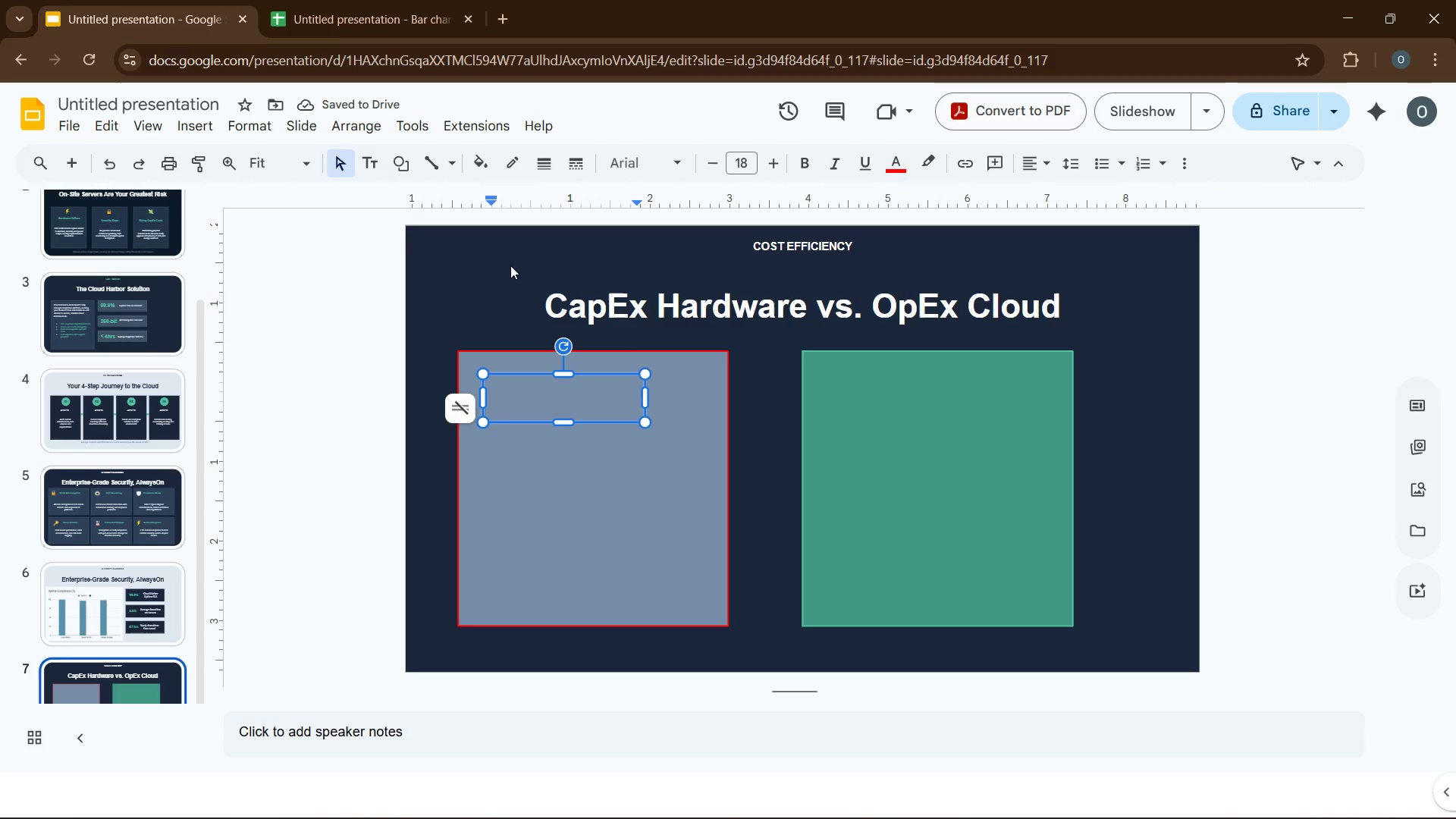 
wait(5.41)
 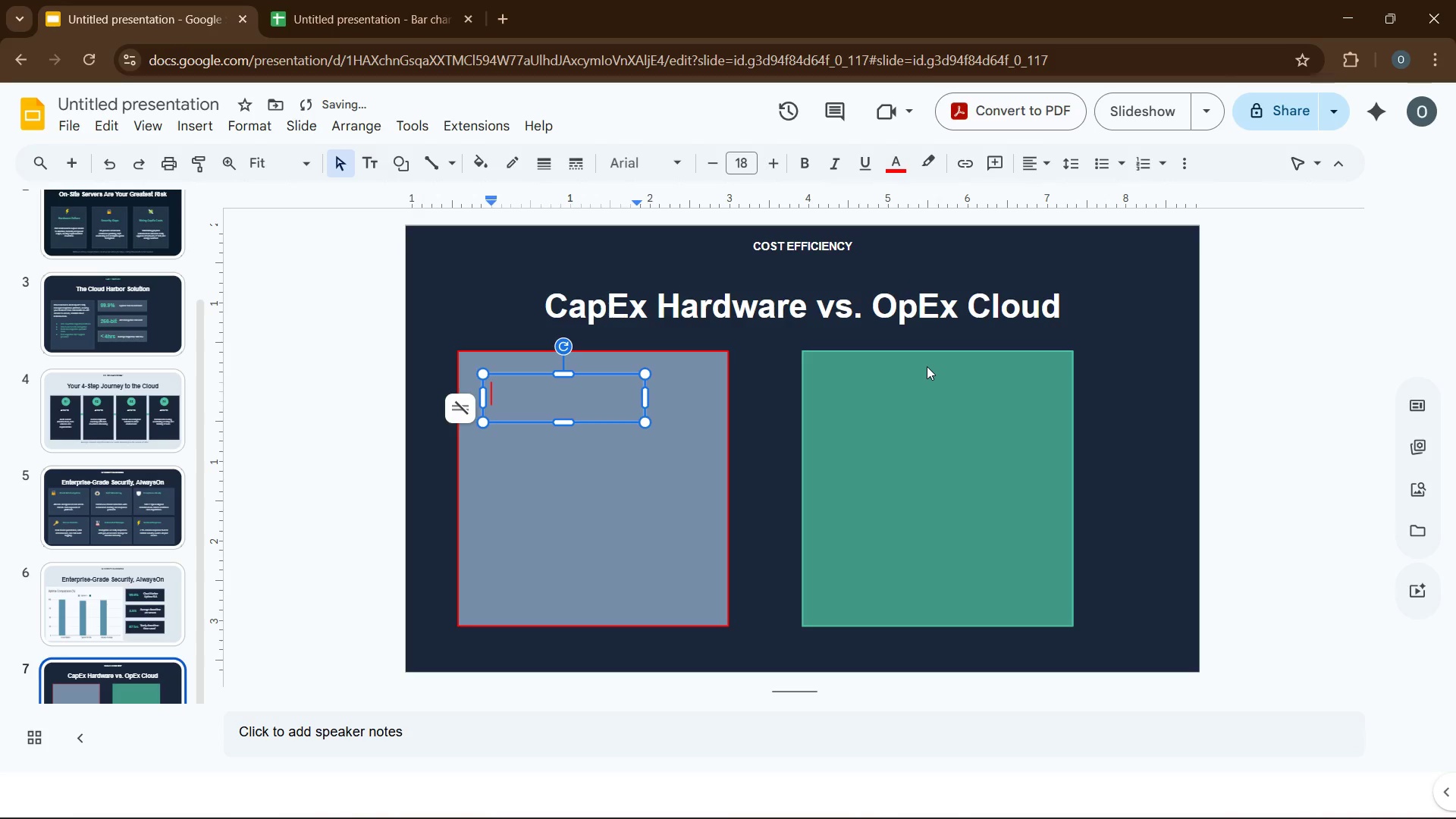 
left_click([513, 349])
 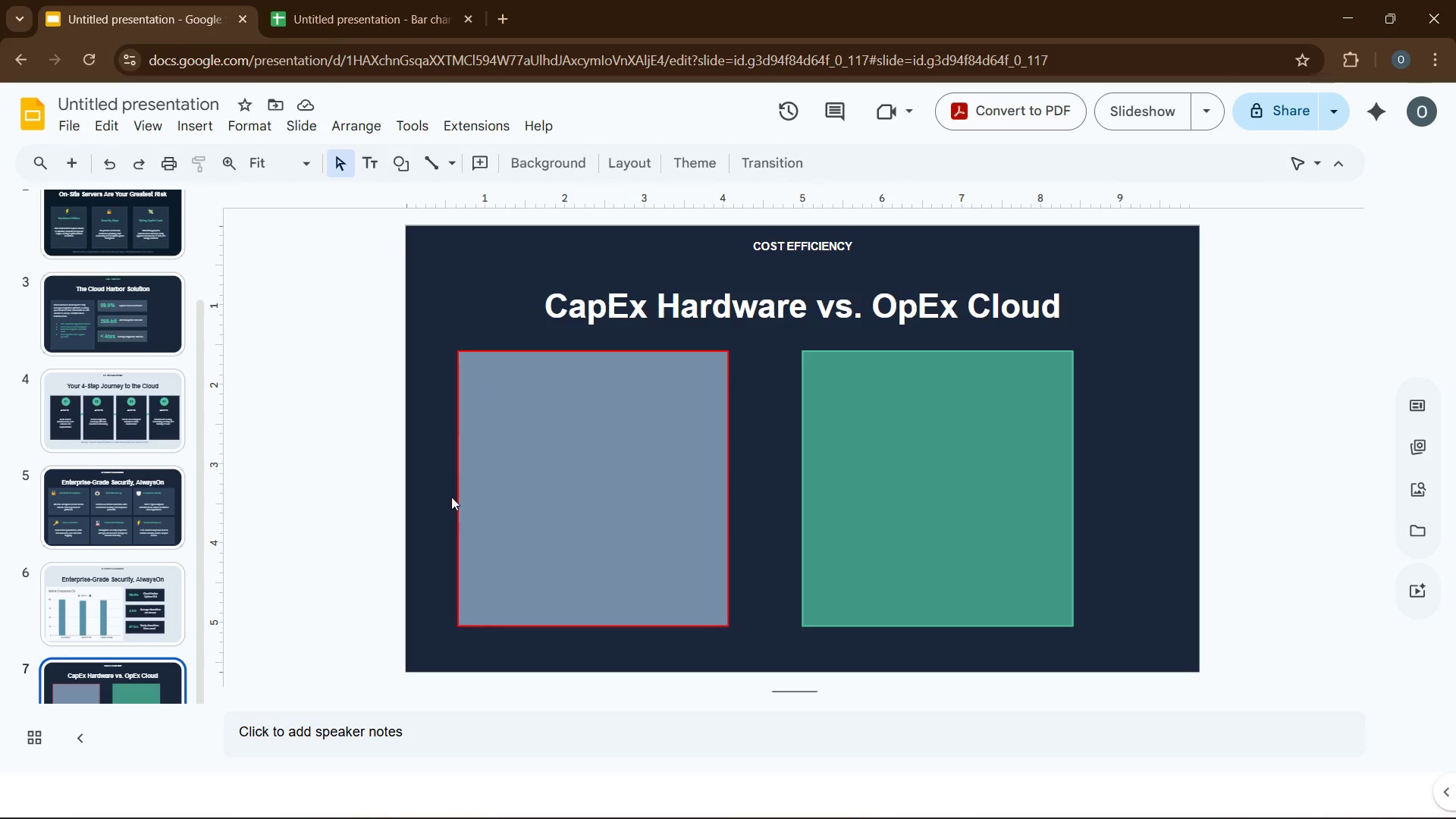 
left_click([486, 521])
 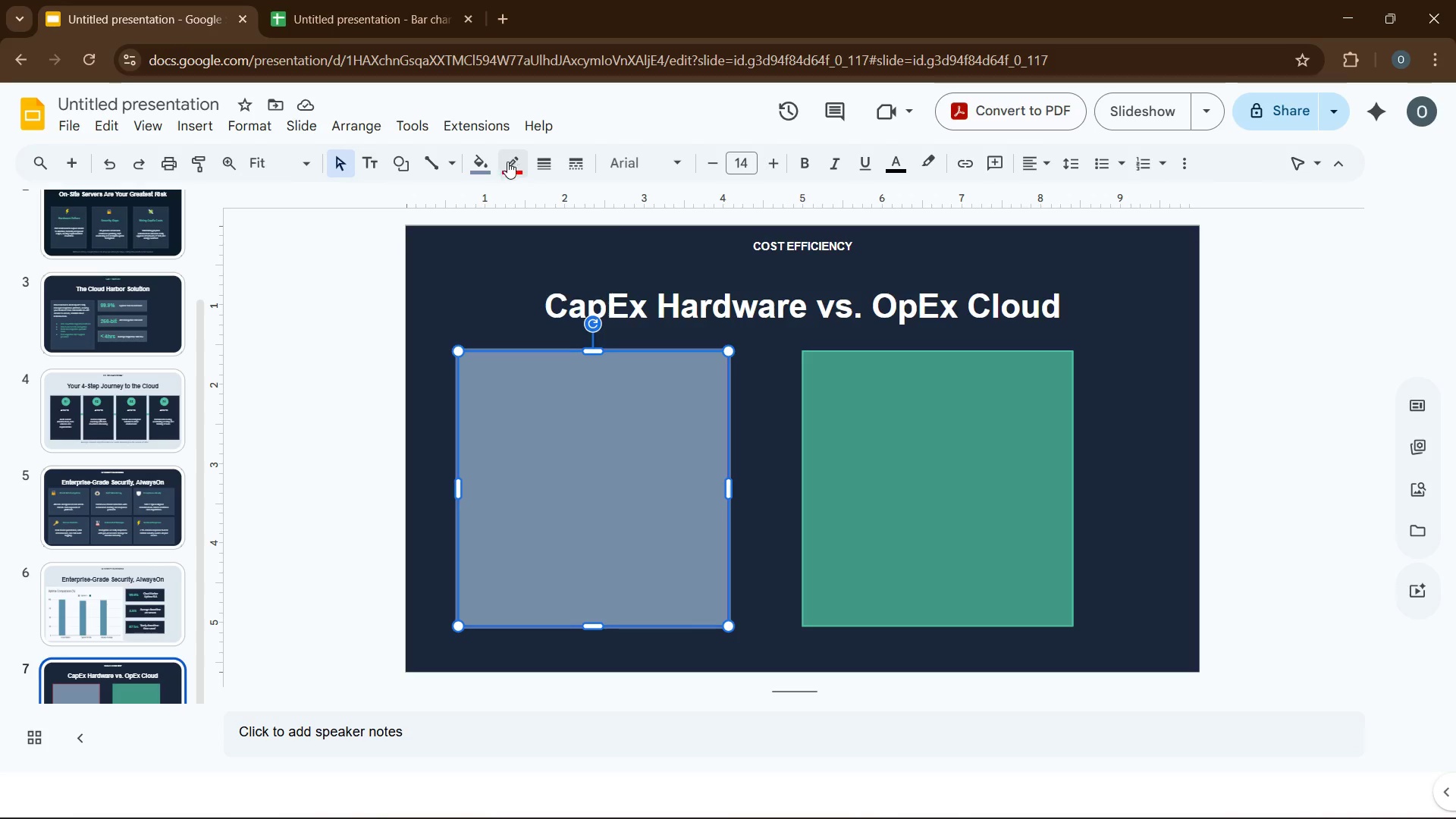 
left_click([510, 164])
 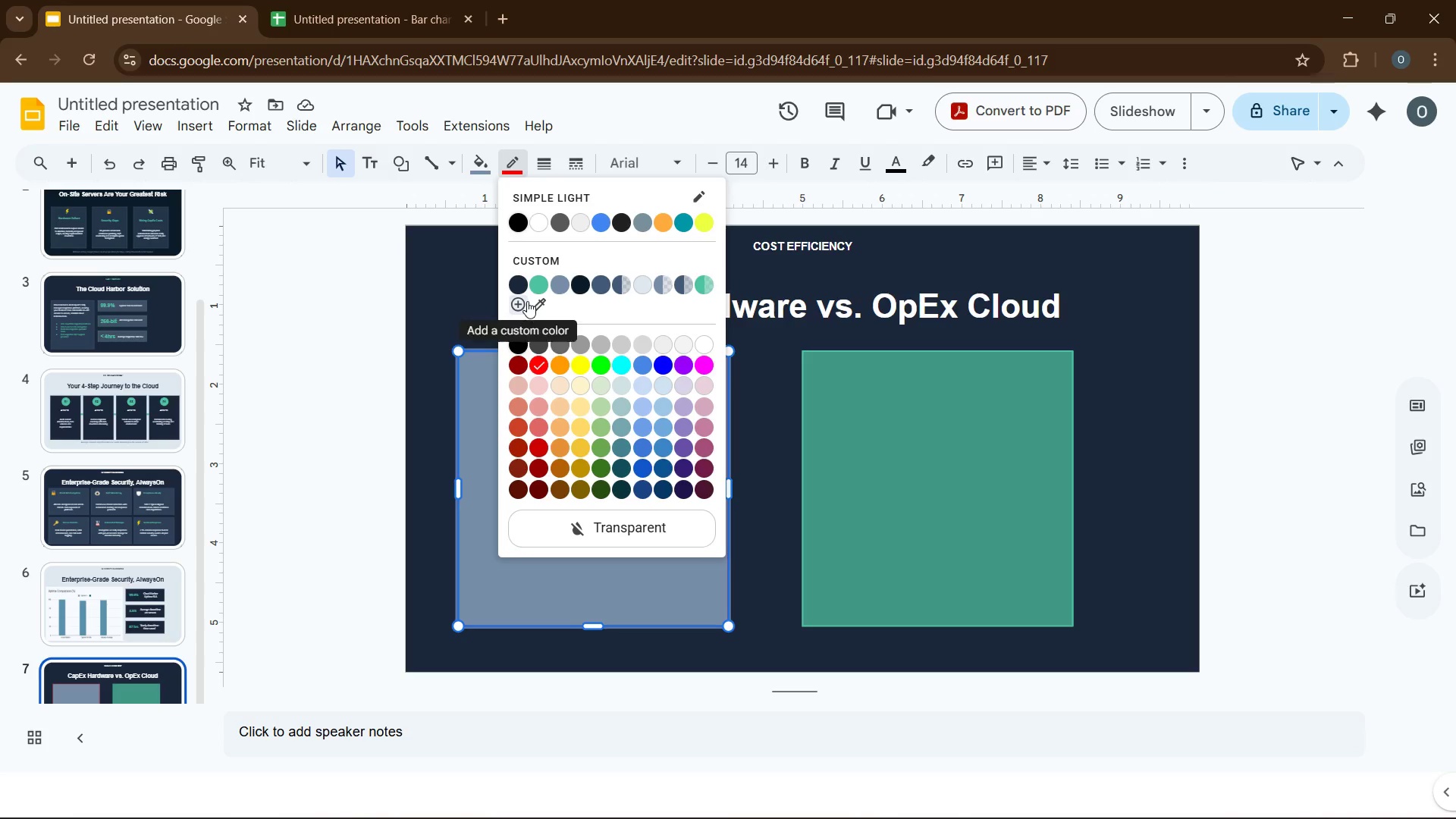 
left_click([522, 305])
 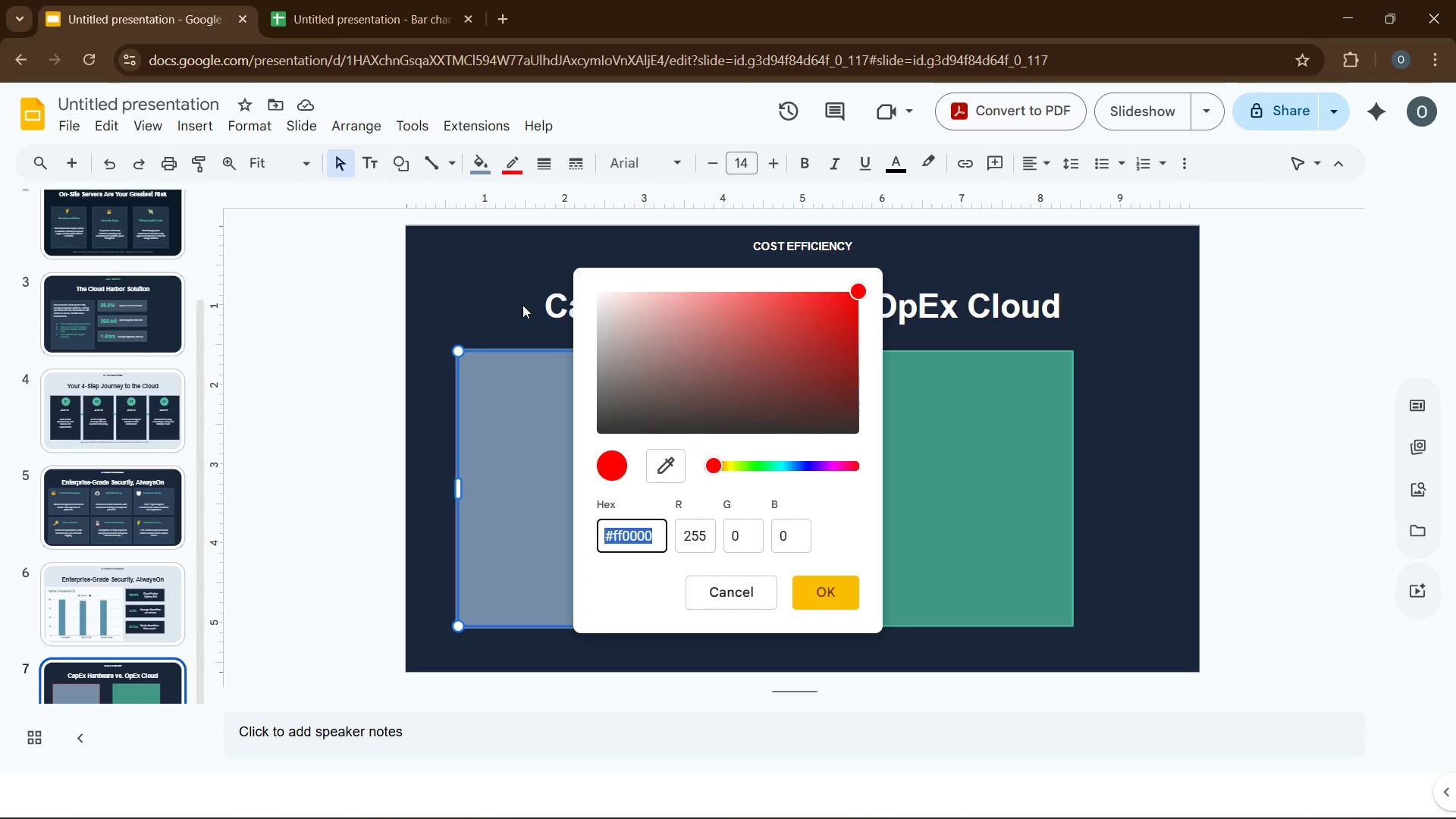 
type(eo5252)
 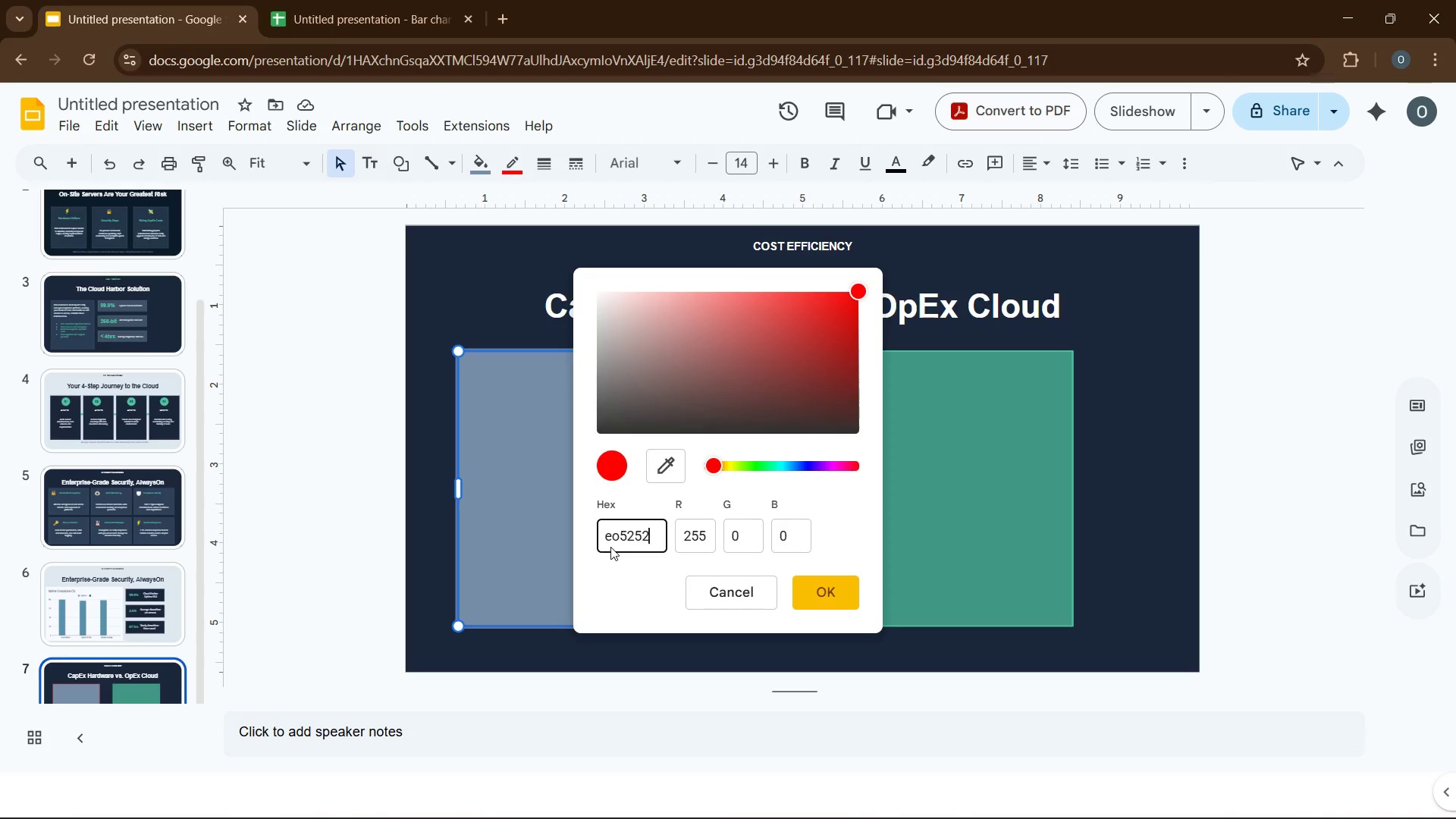 
left_click([601, 533])
 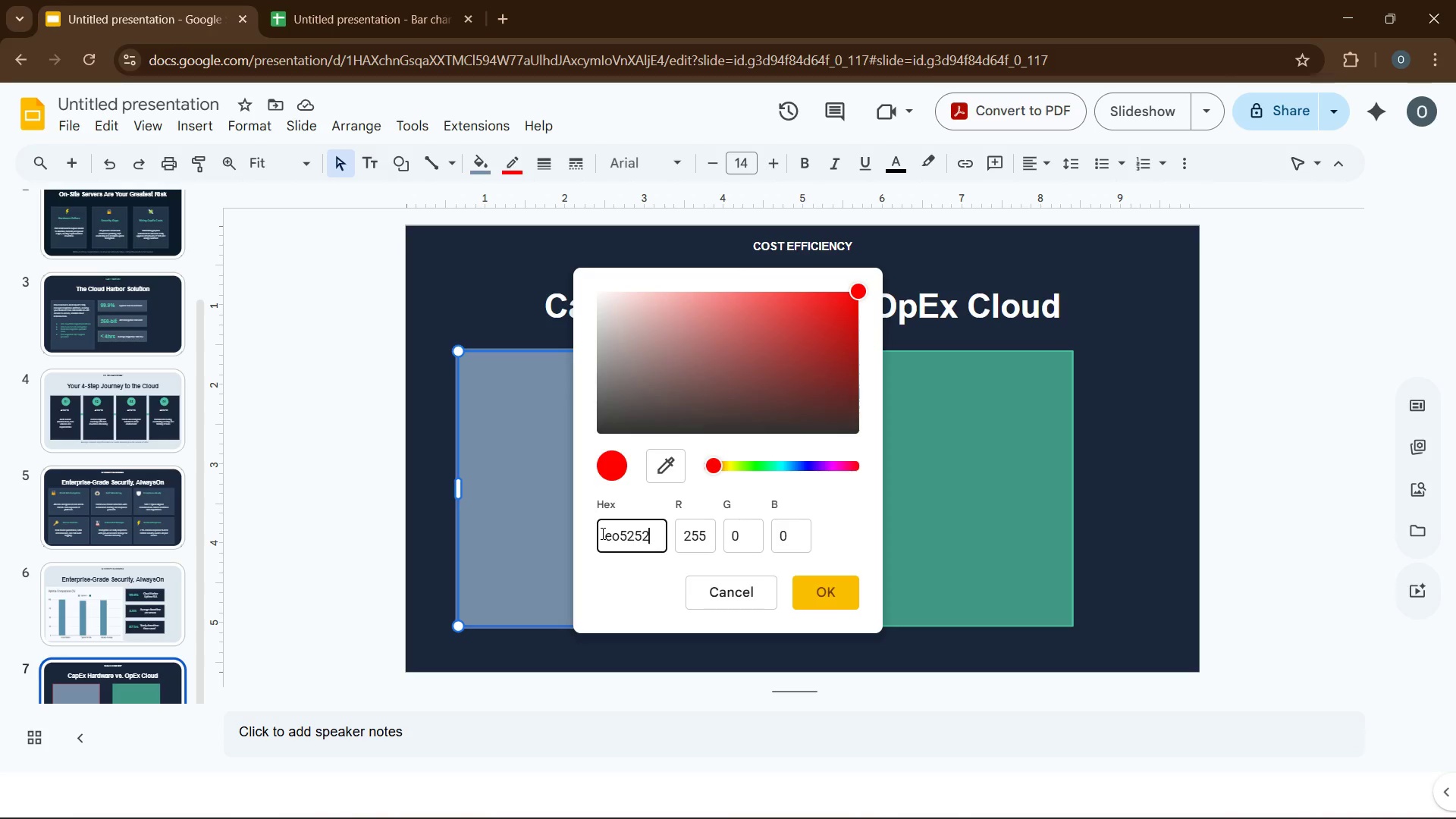 
key(ArrowLeft)
 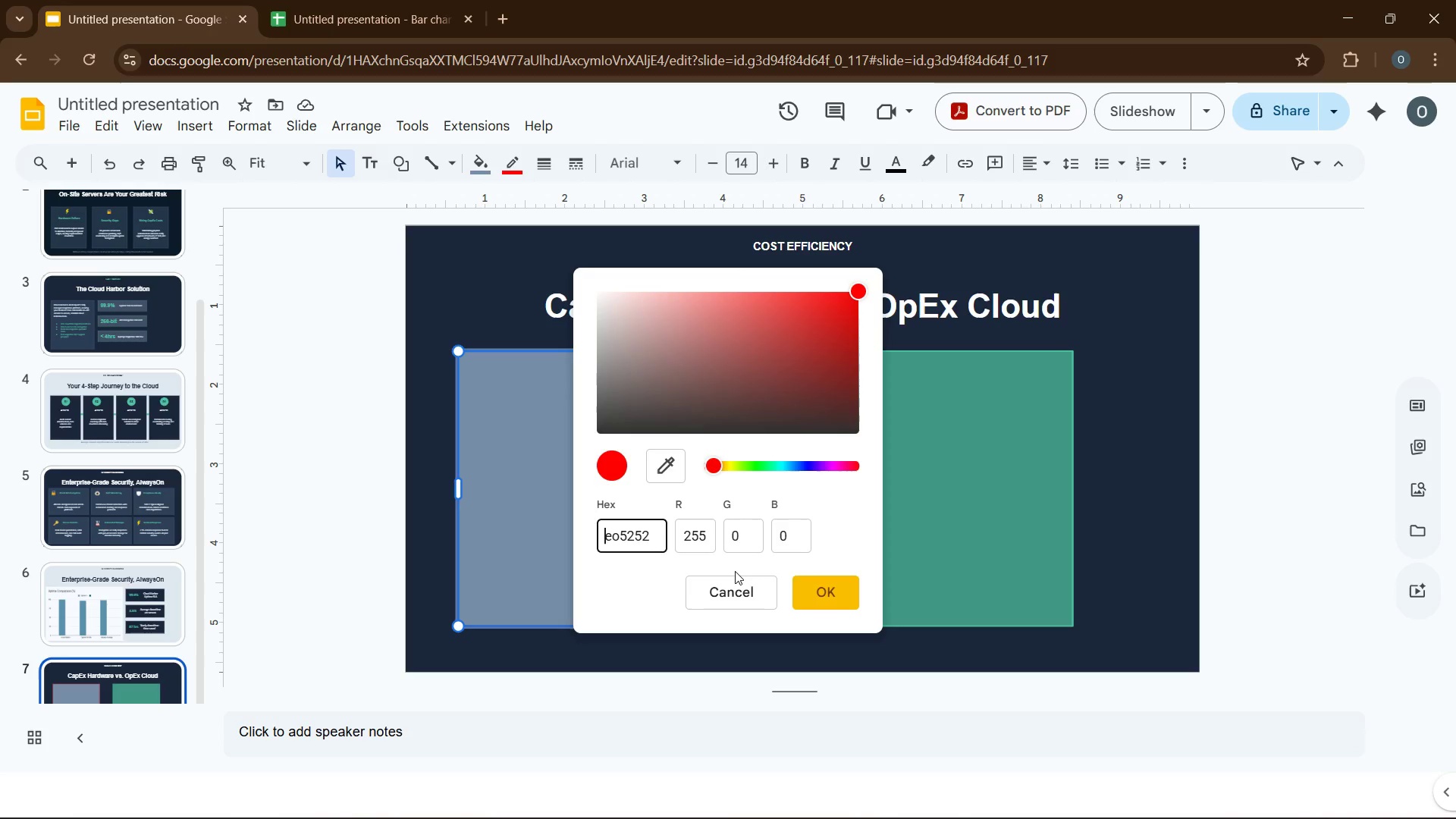 
key(ArrowLeft)
 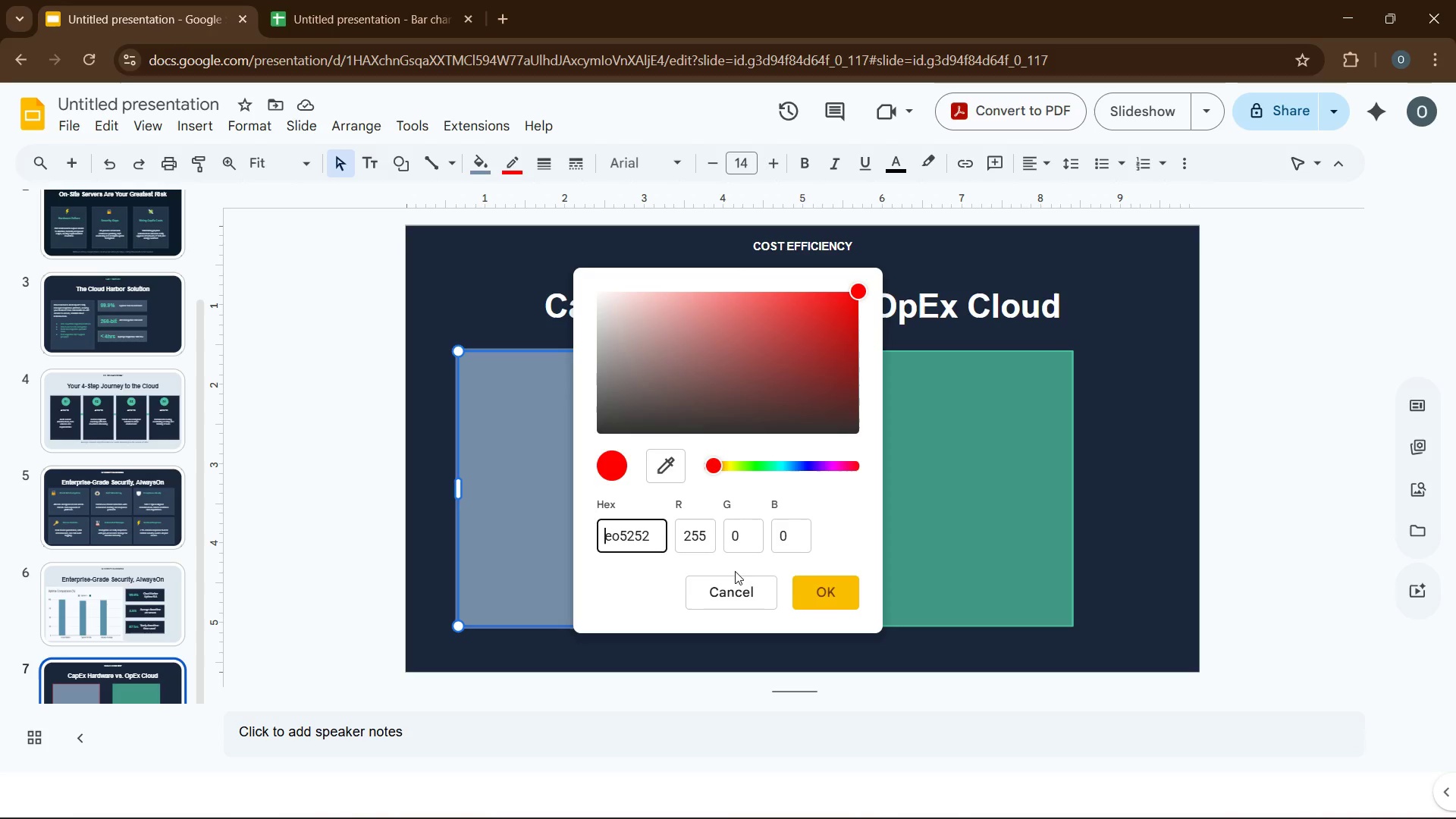 
key(ArrowLeft)
 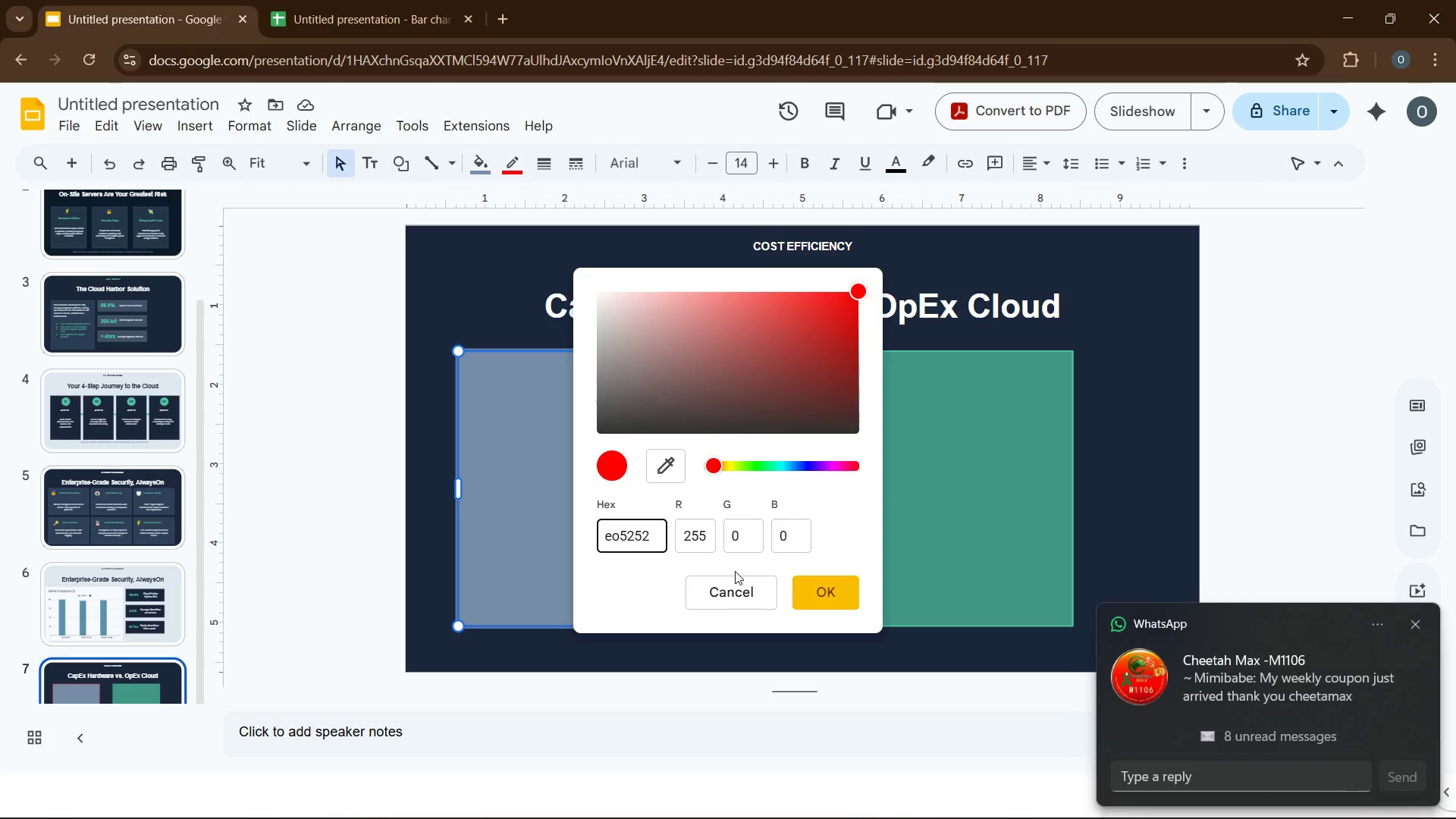 
key(Quote)
 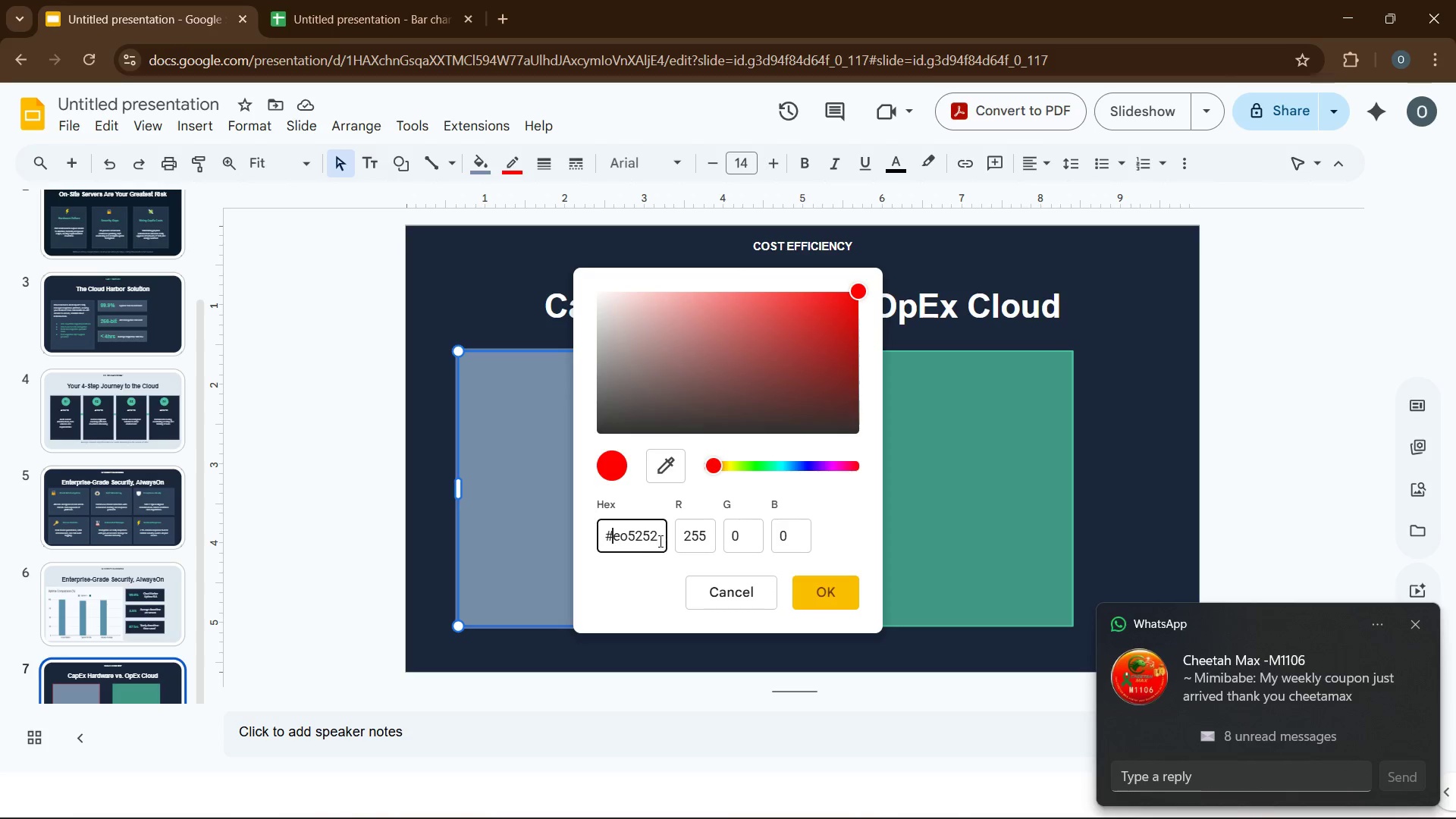 
left_click([659, 537])
 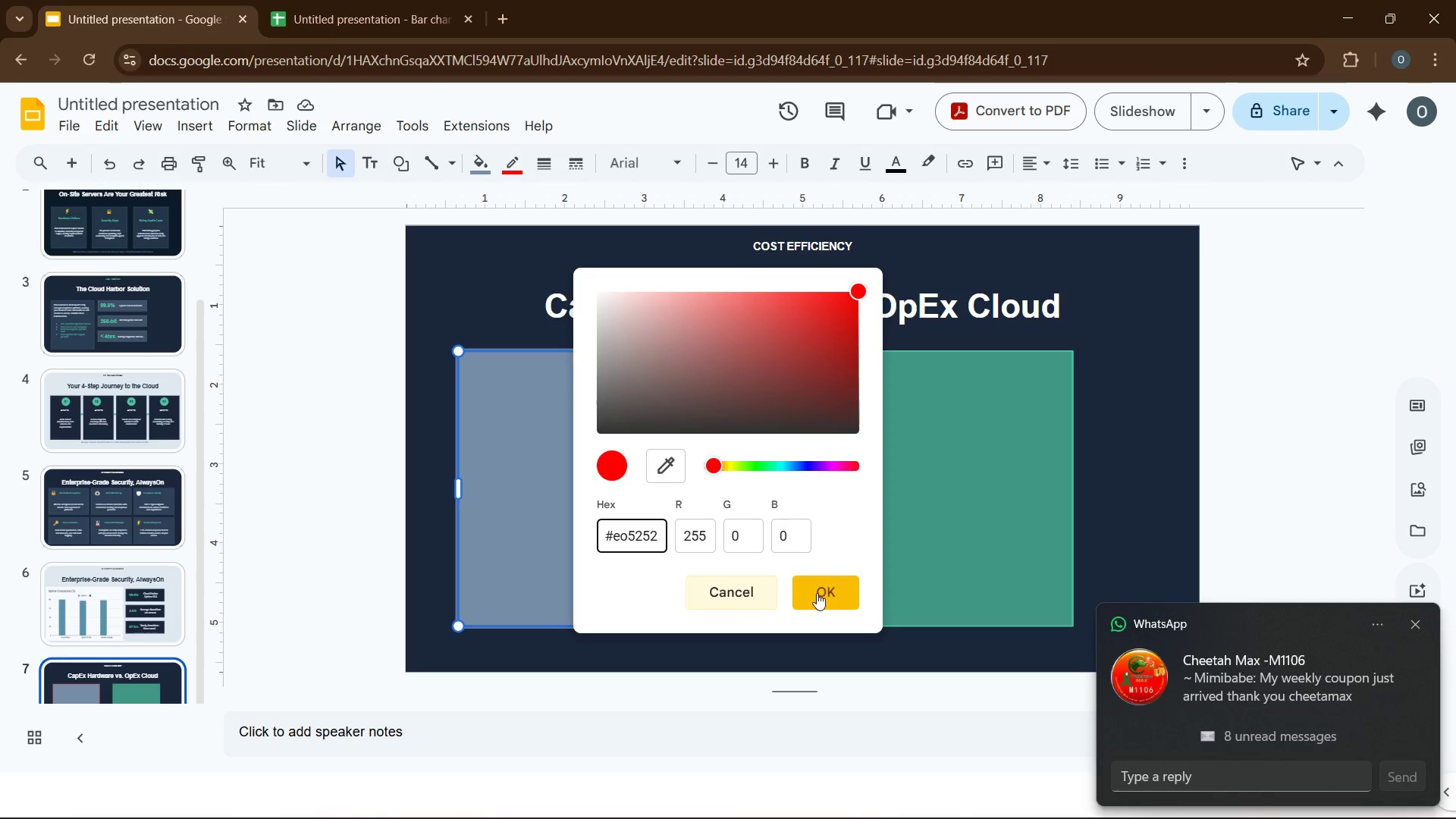 
left_click([821, 593])
 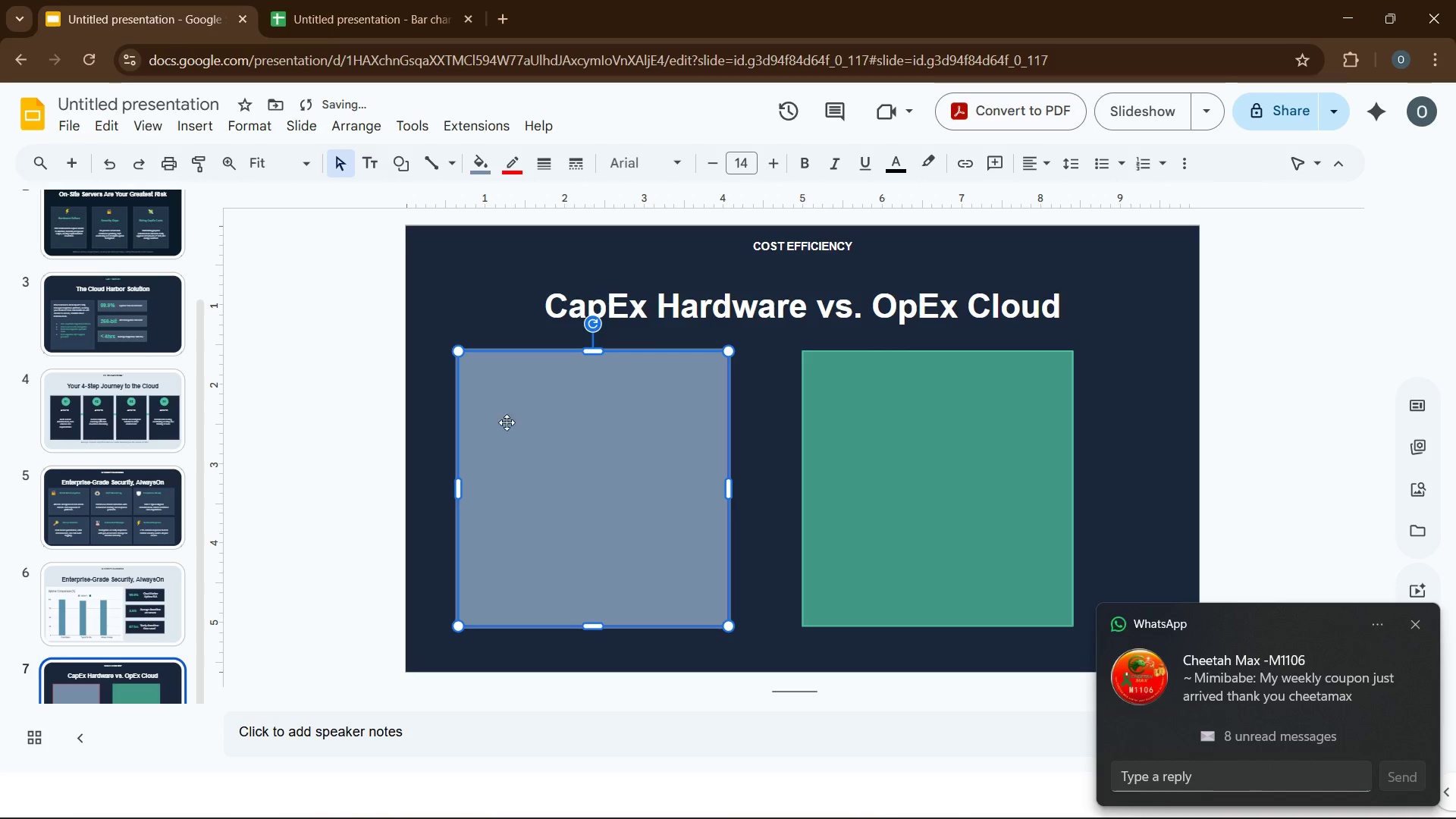 
left_click([435, 400])
 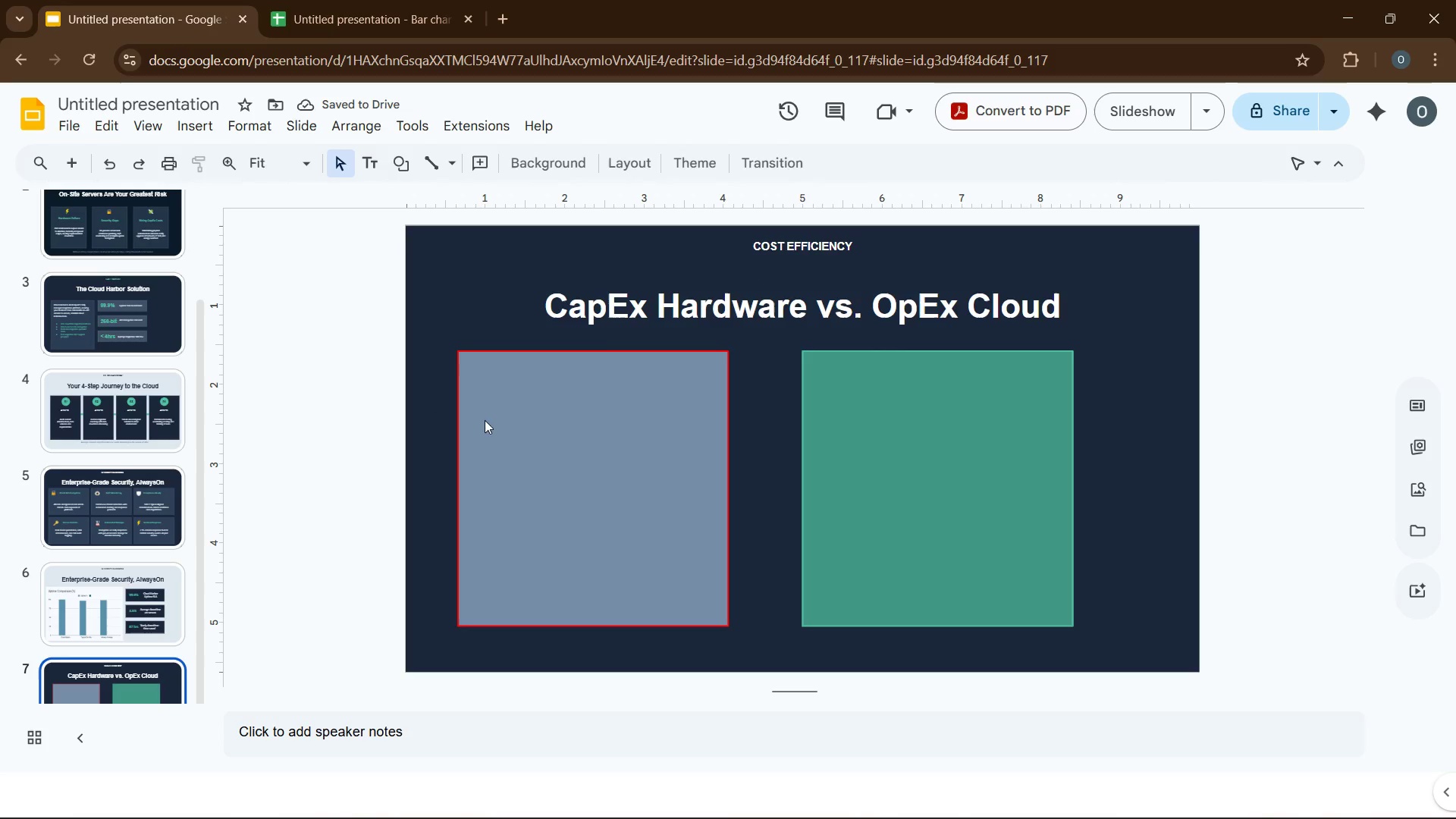 
left_click([574, 433])
 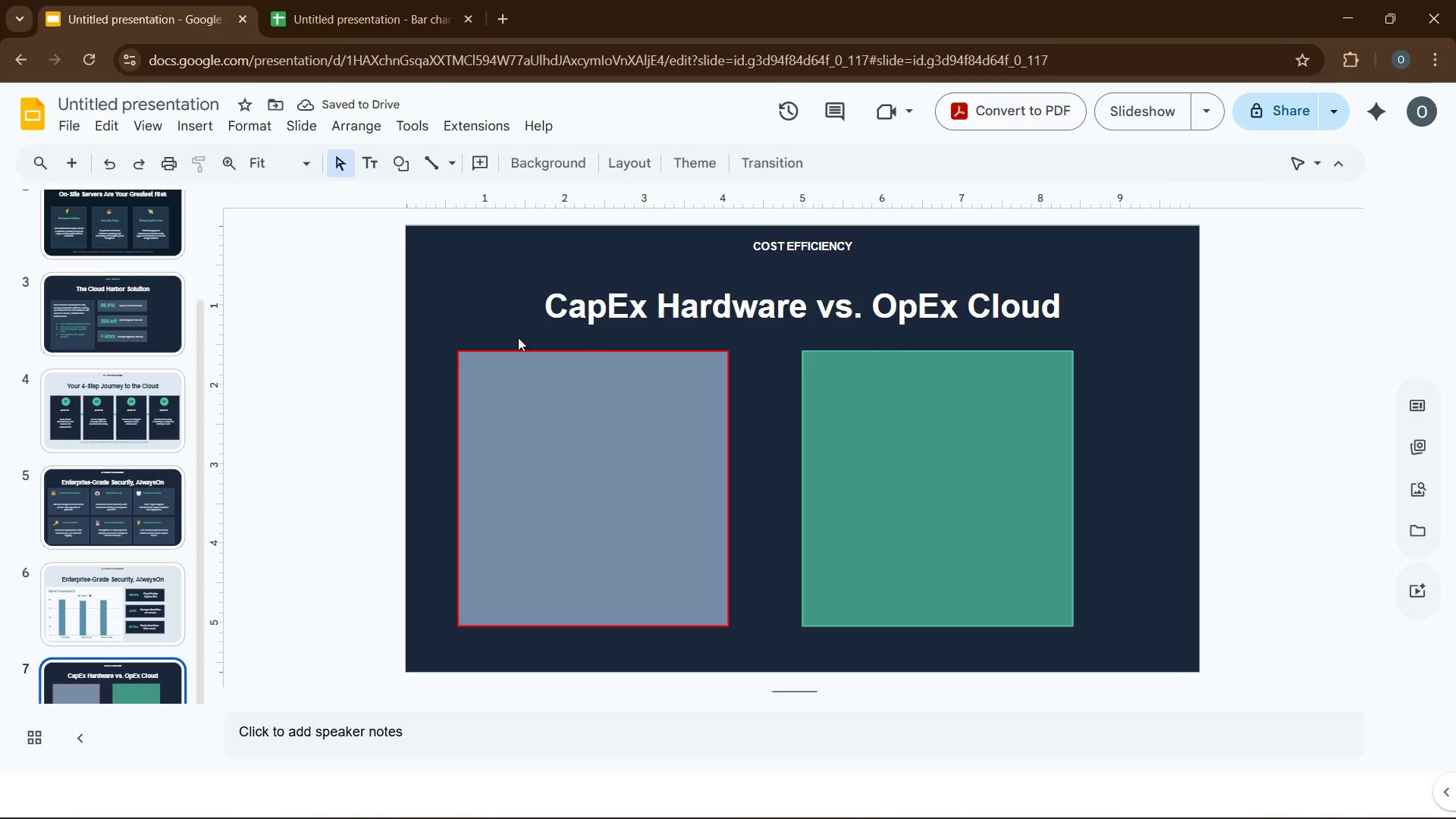 
wait(6.27)
 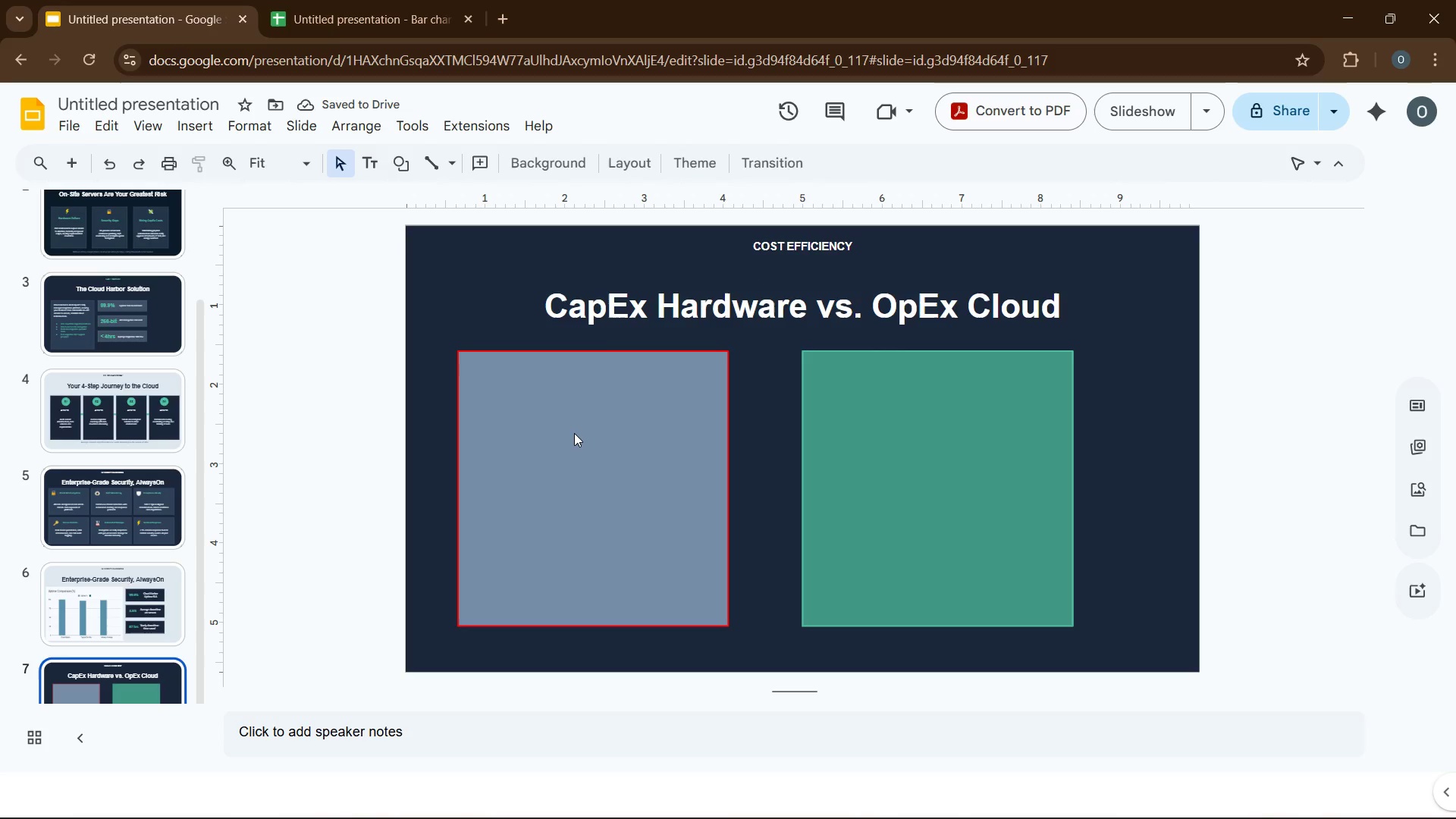 
left_click([504, 157])
 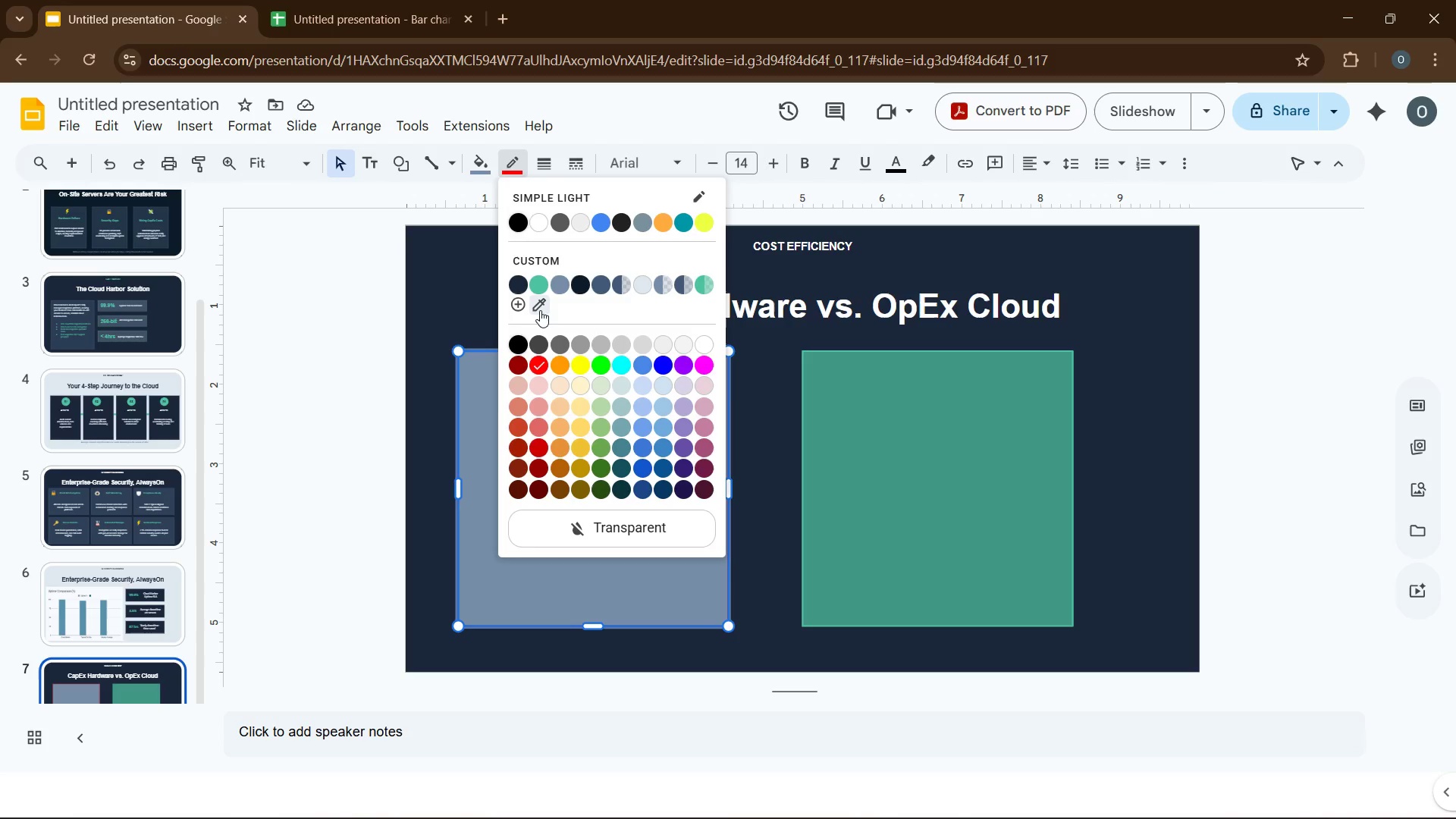 
left_click([517, 306])
 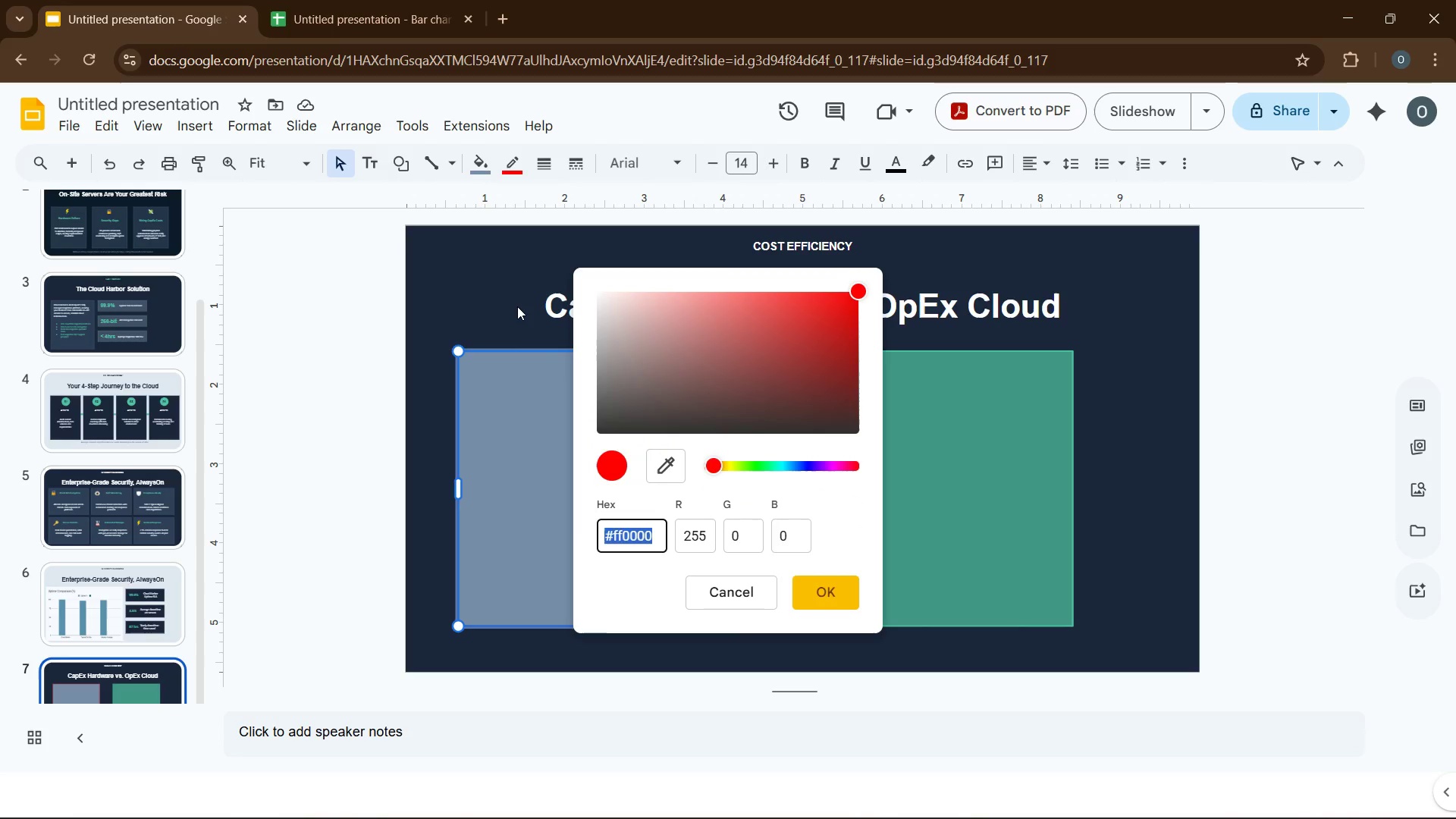 
type('e05252)
 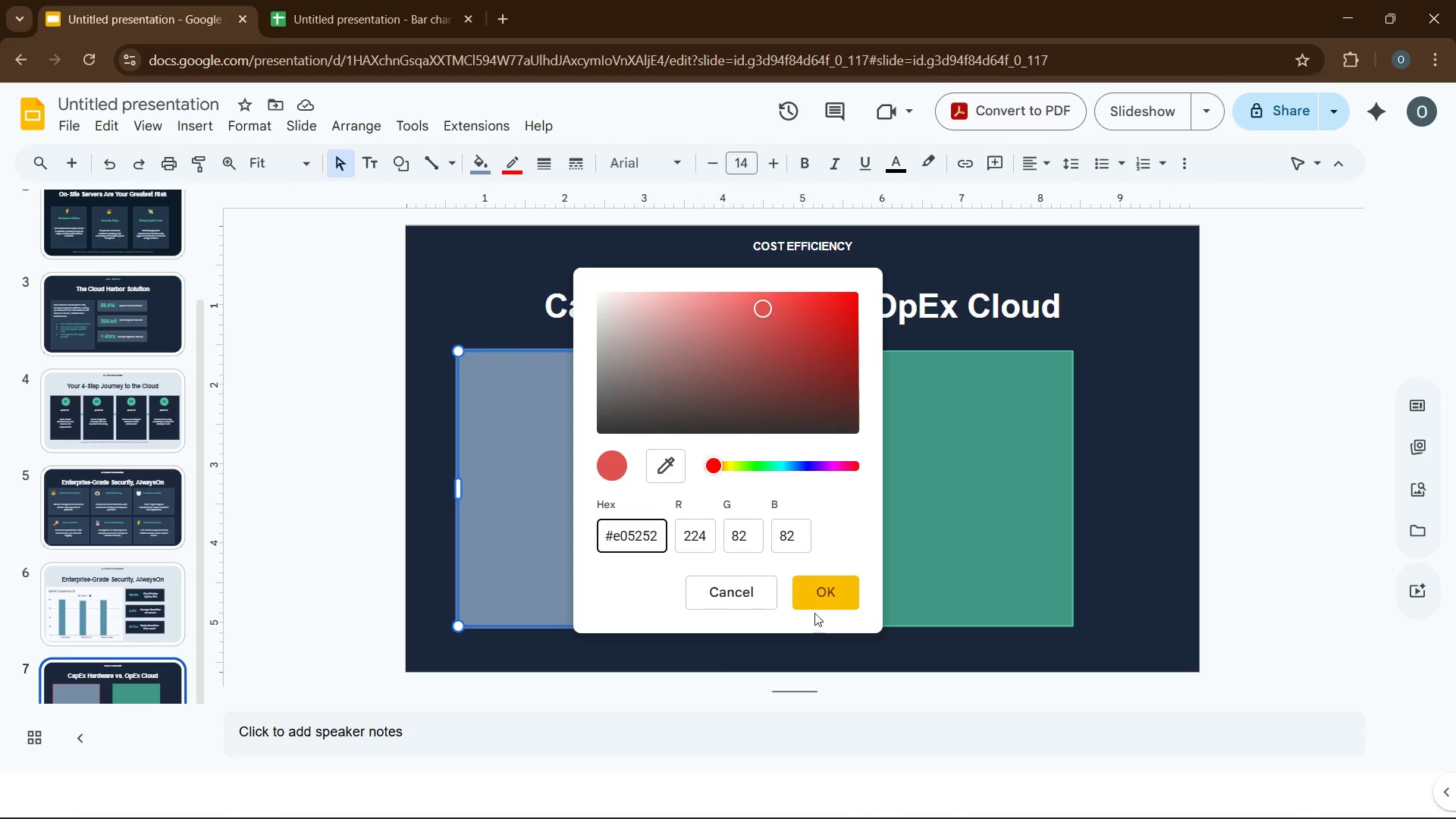 
left_click([815, 600])
 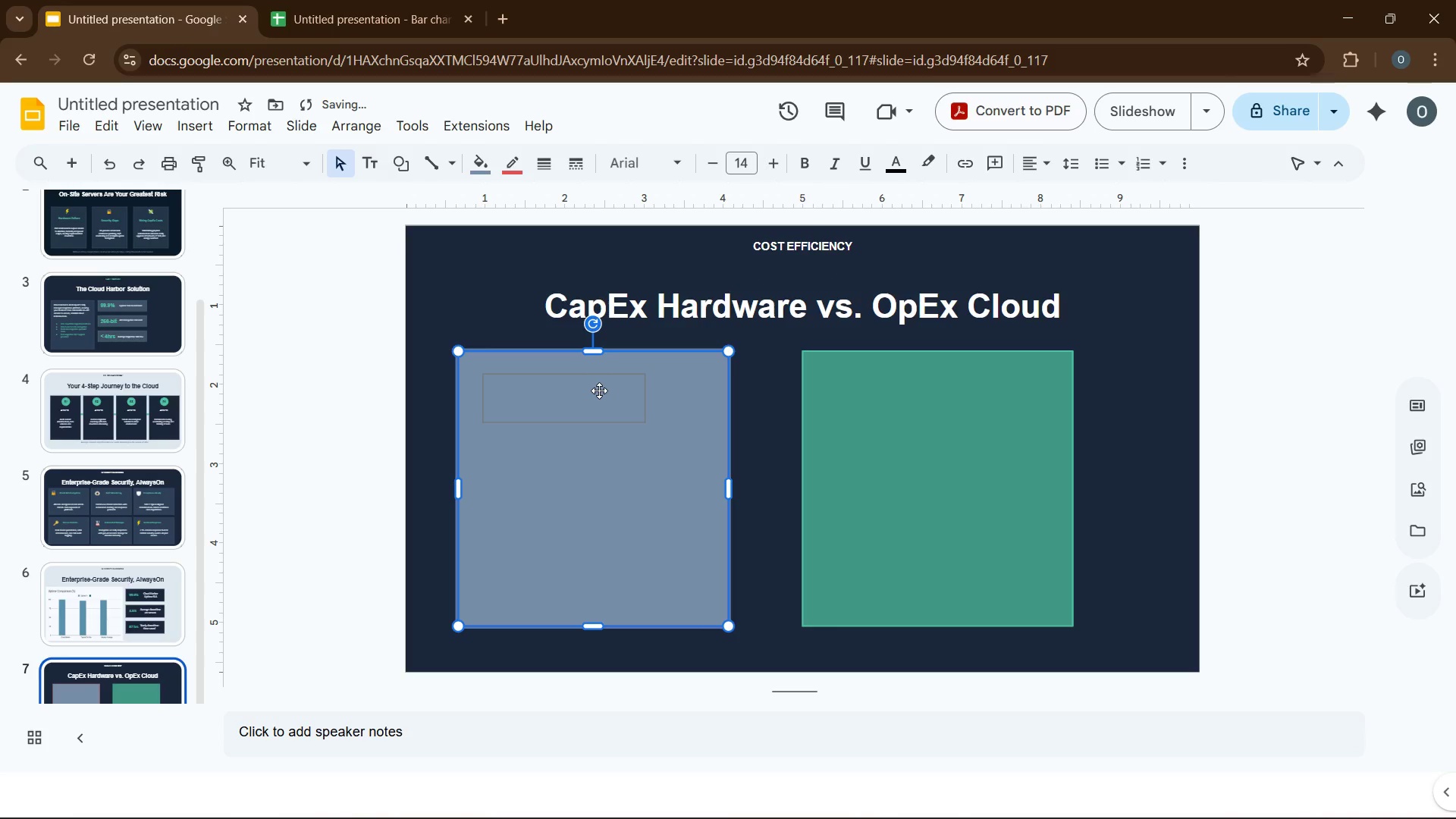 
left_click([600, 403])
 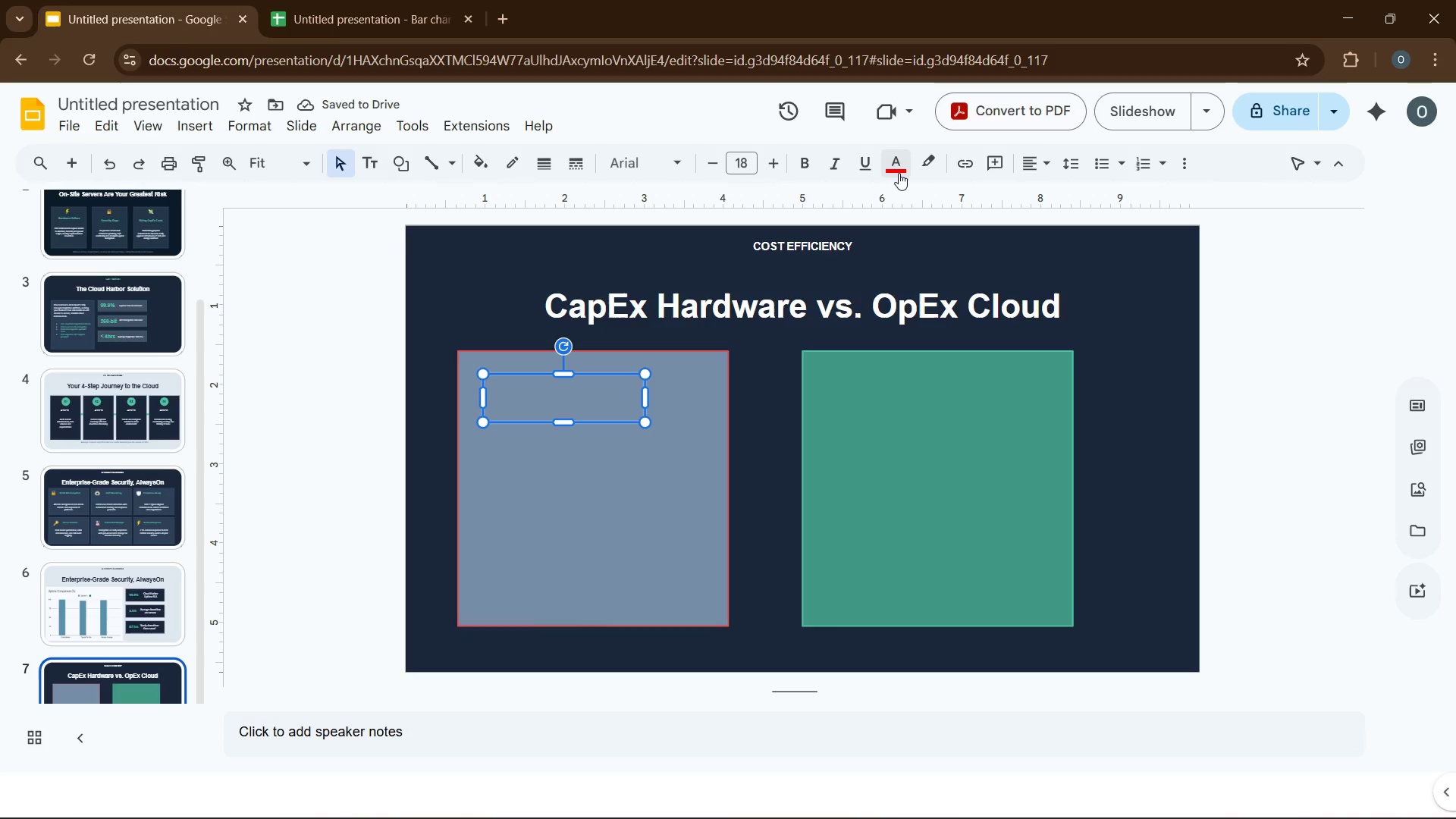 
left_click([898, 171])
 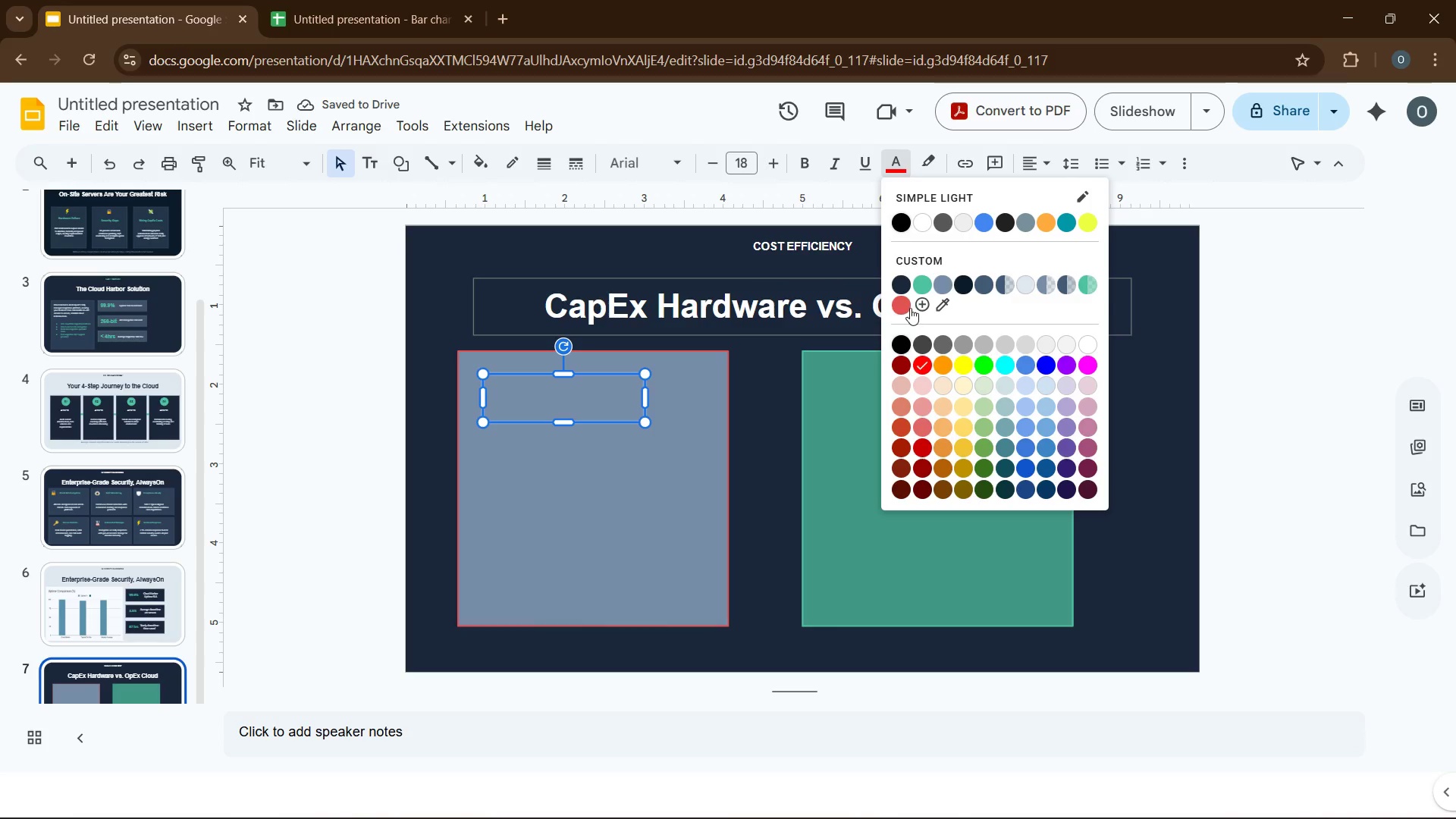 
left_click([902, 306])
 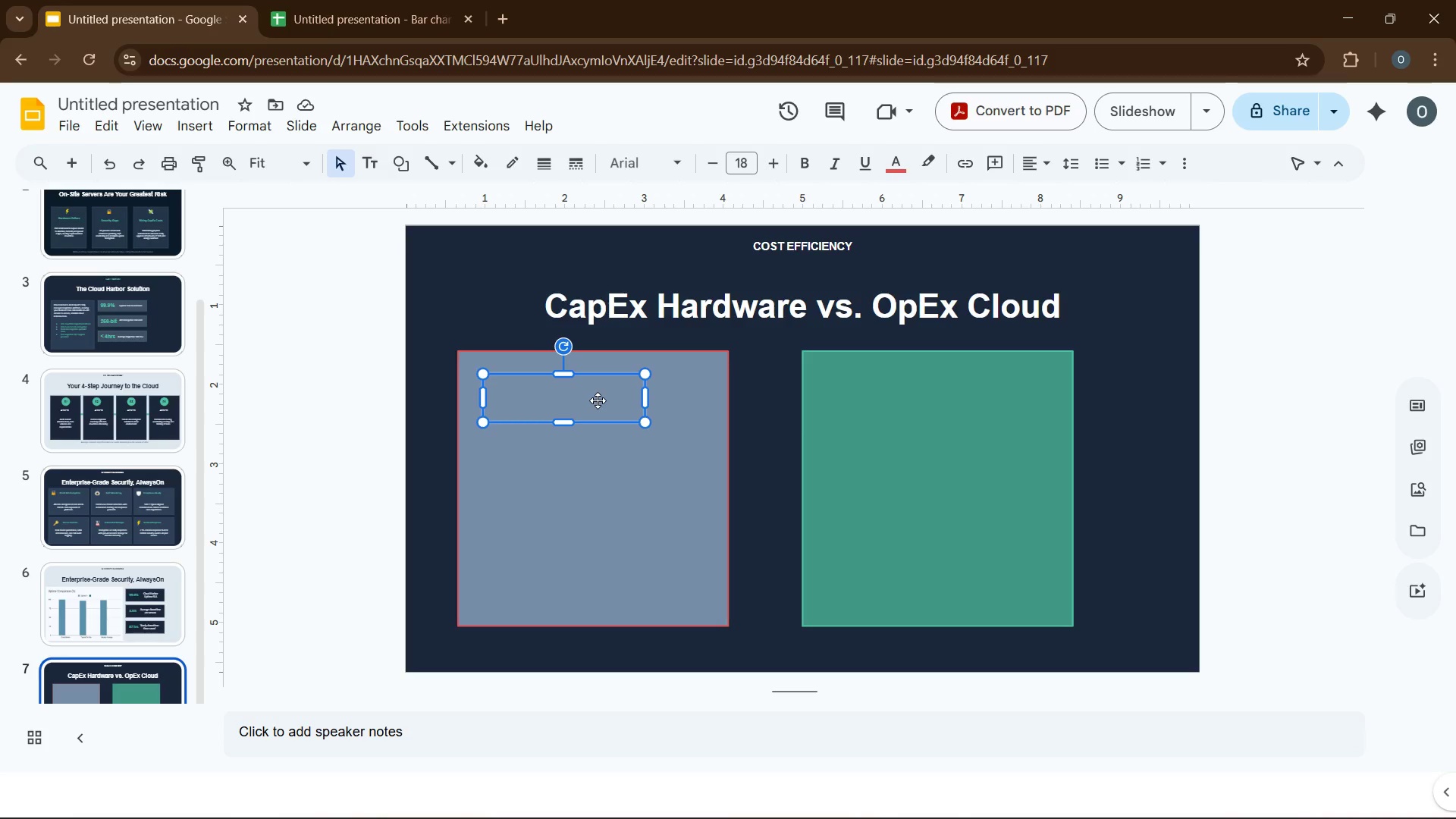 
wait(18.92)
 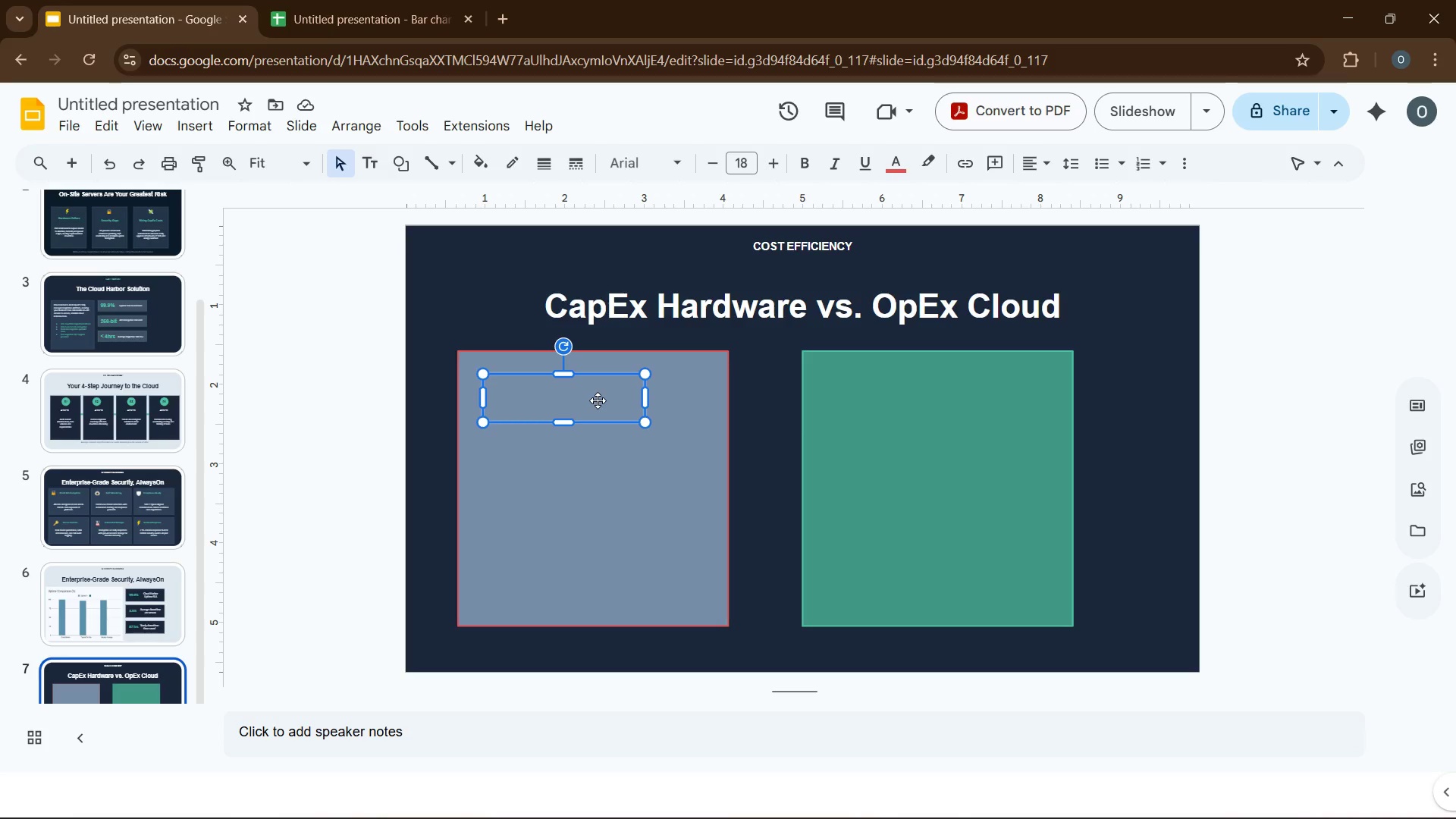 
left_click([598, 397])
 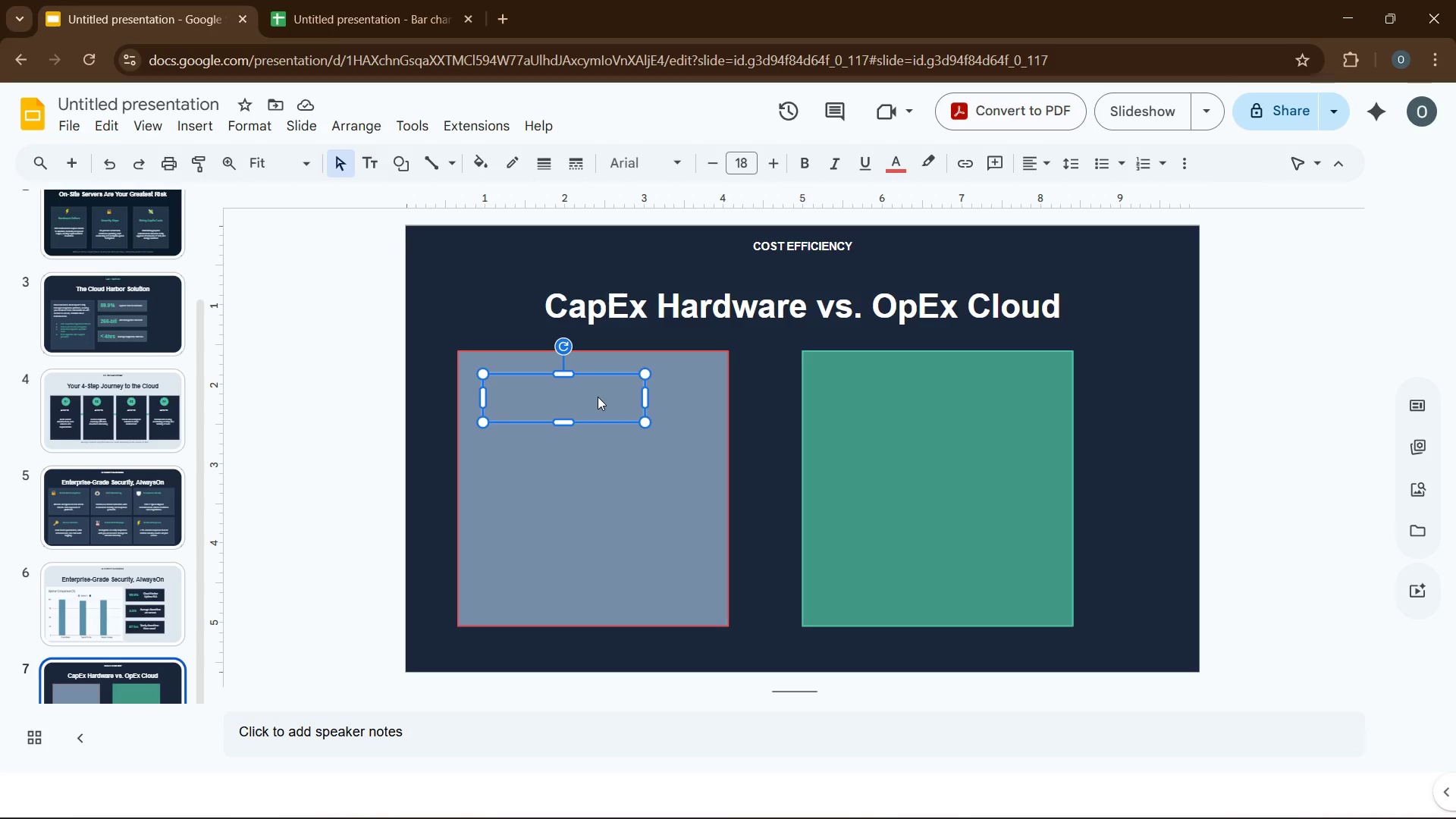 
type(CapEx)
 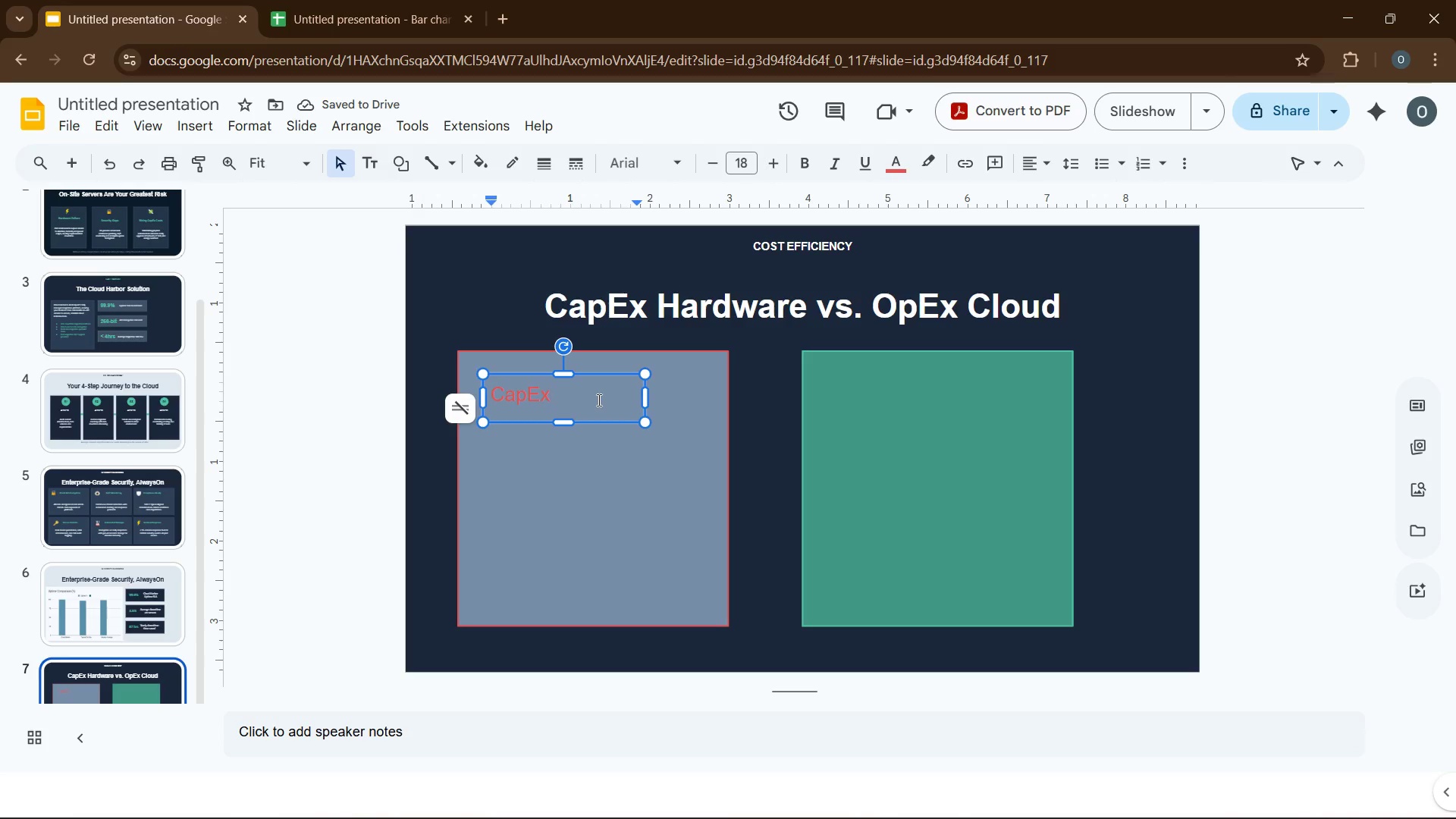 
type(: On-Site Servers)
 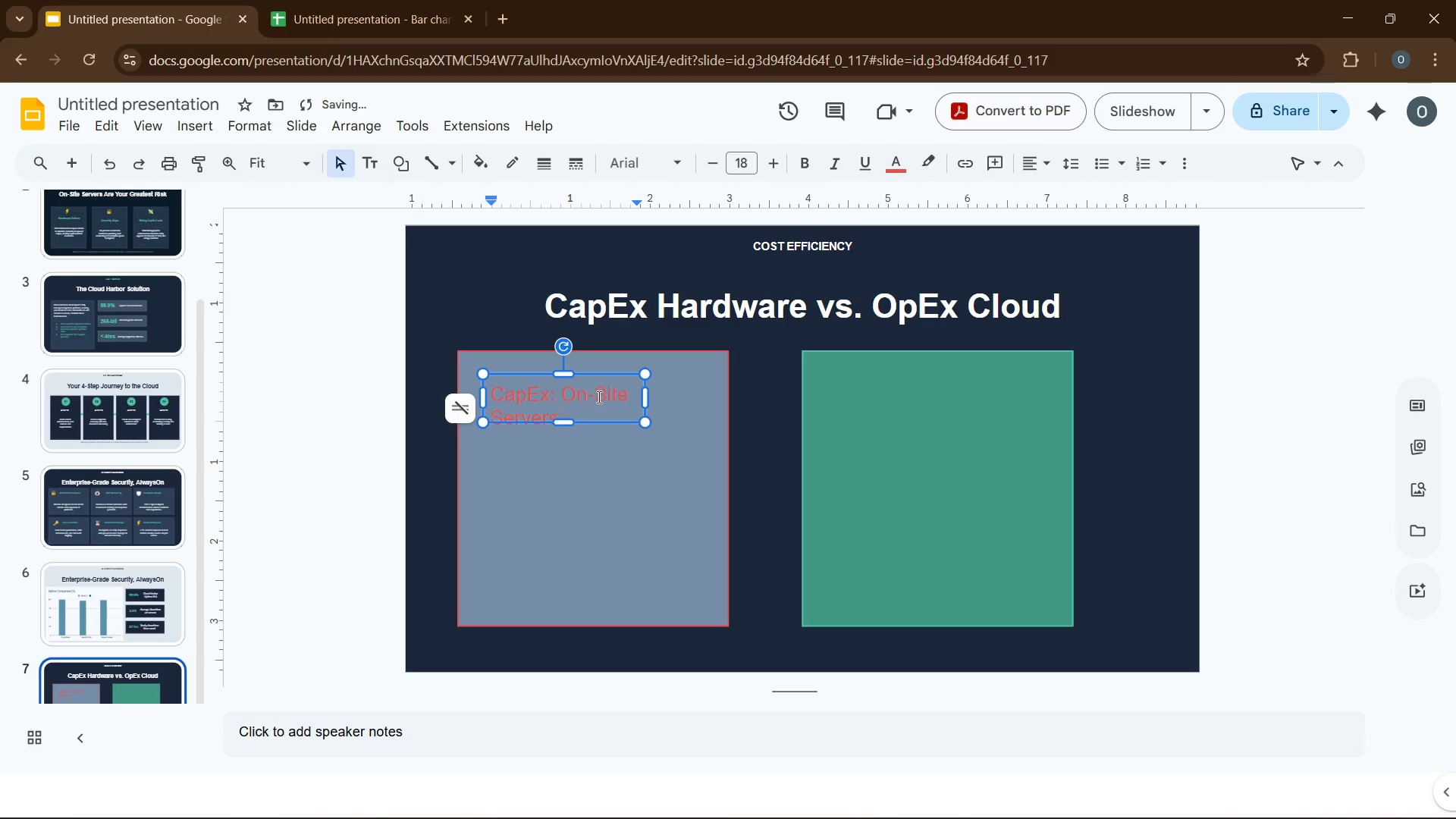 
key(Control+A)
 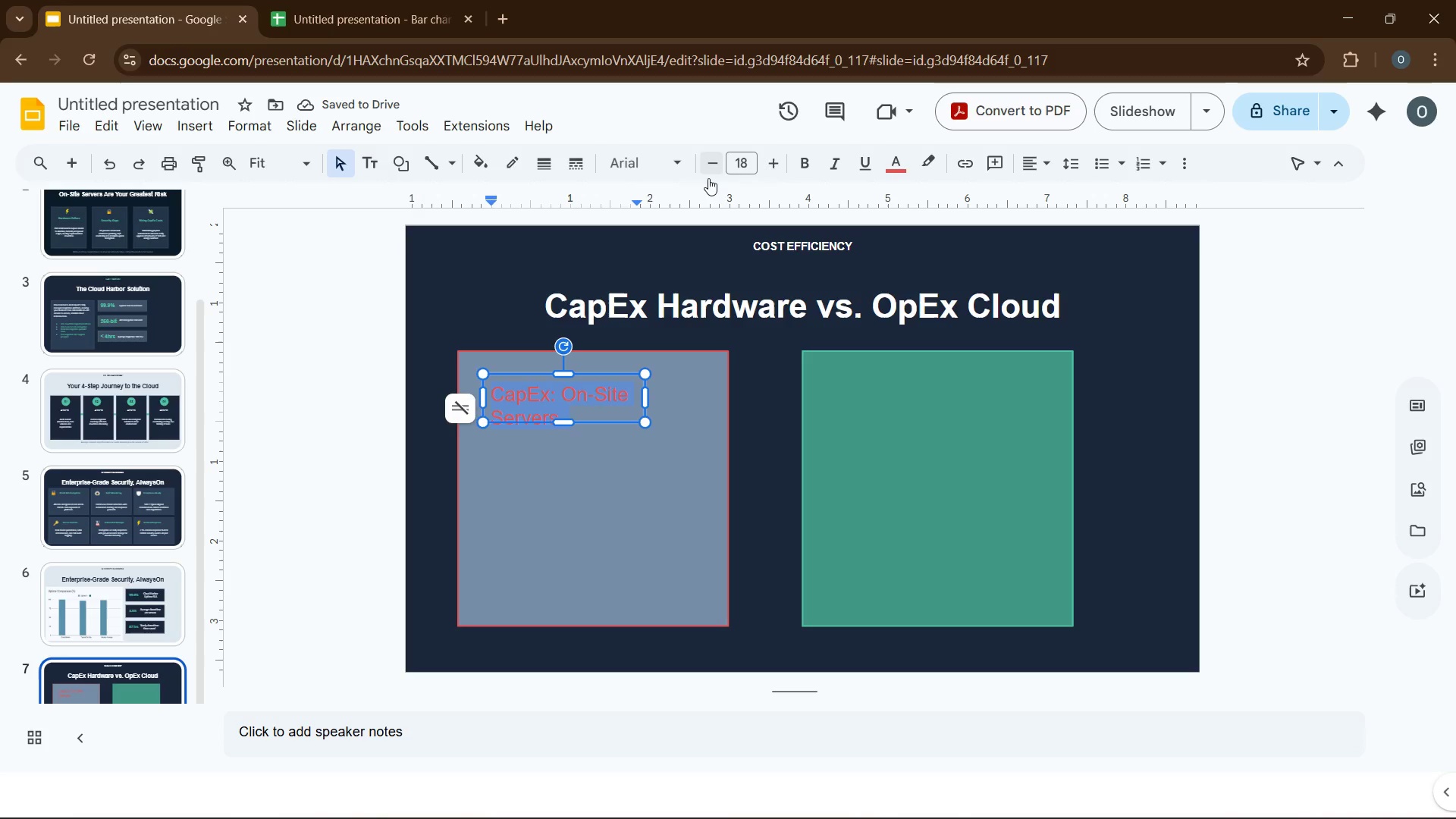 
left_click([679, 170])
 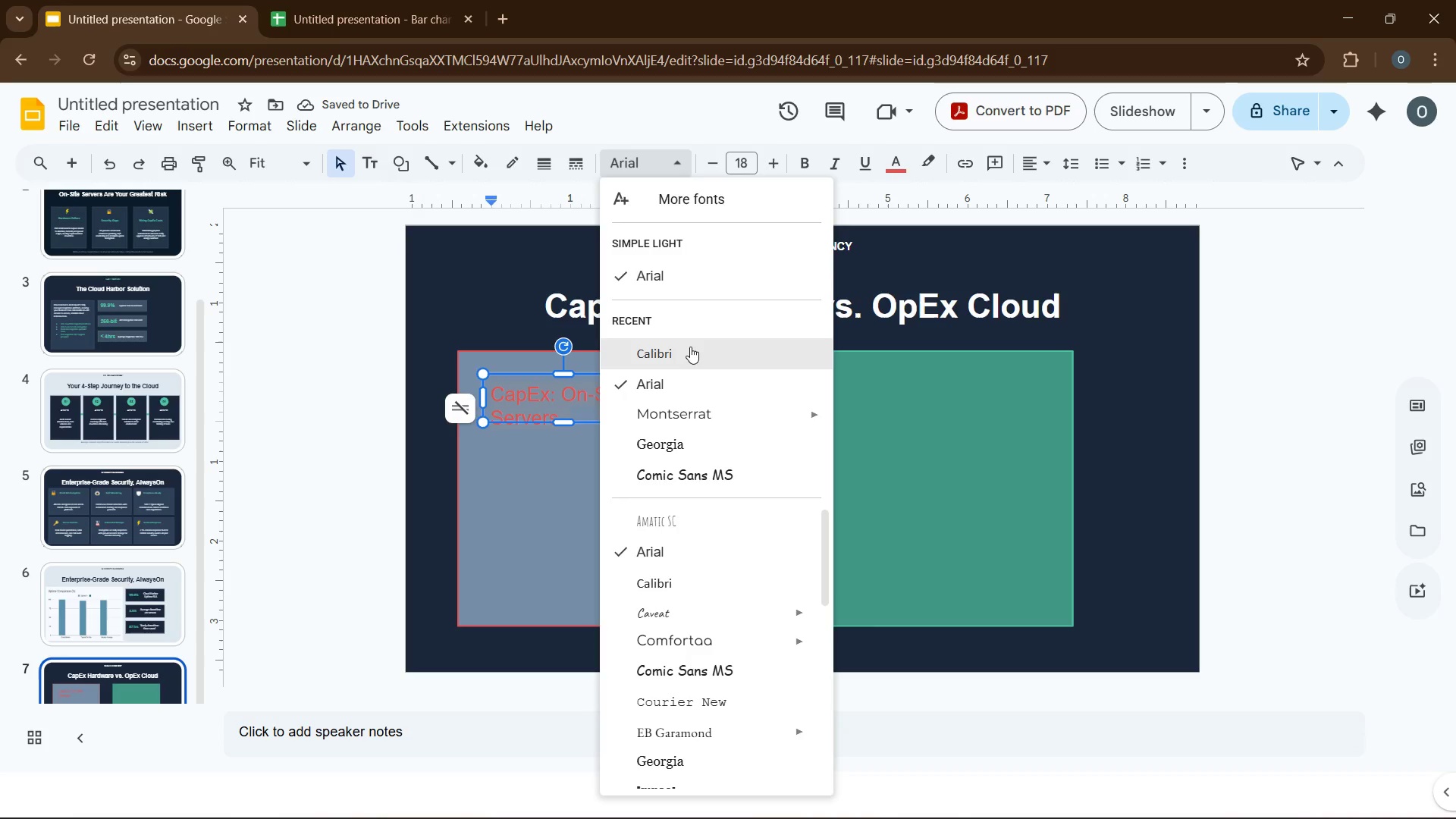 
left_click([689, 349])
 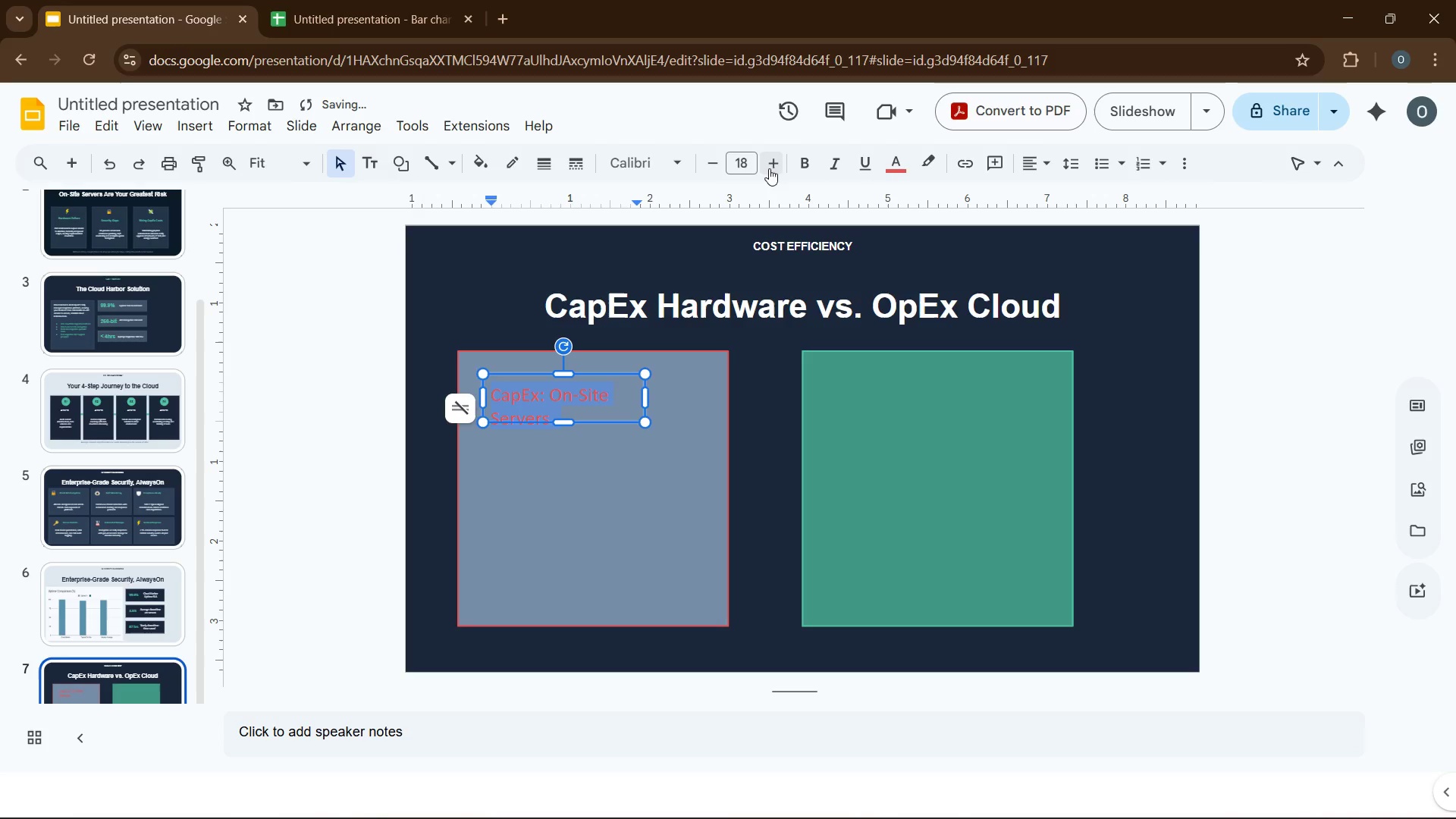 
left_click([769, 166])
 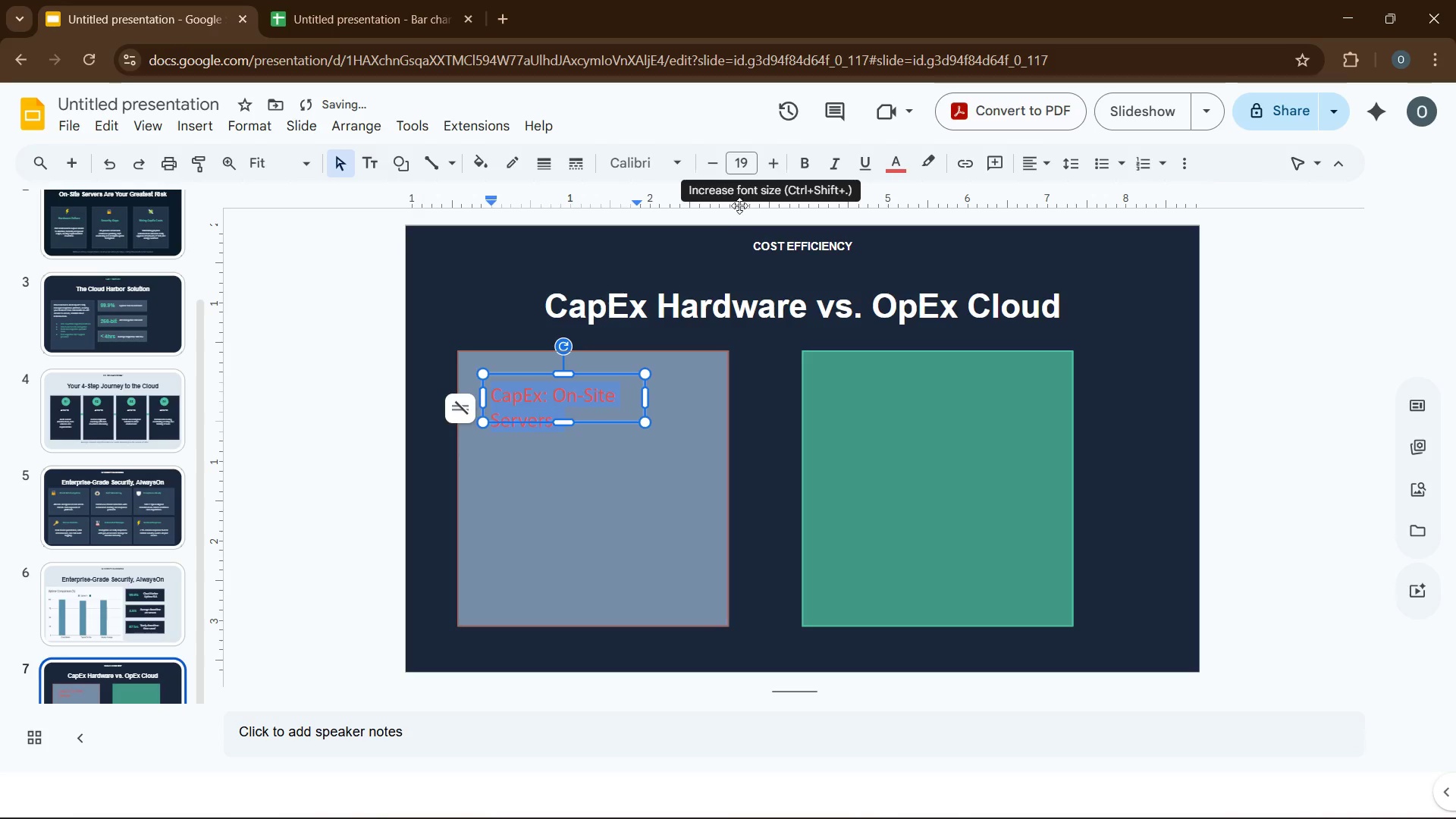 
wait(7.36)
 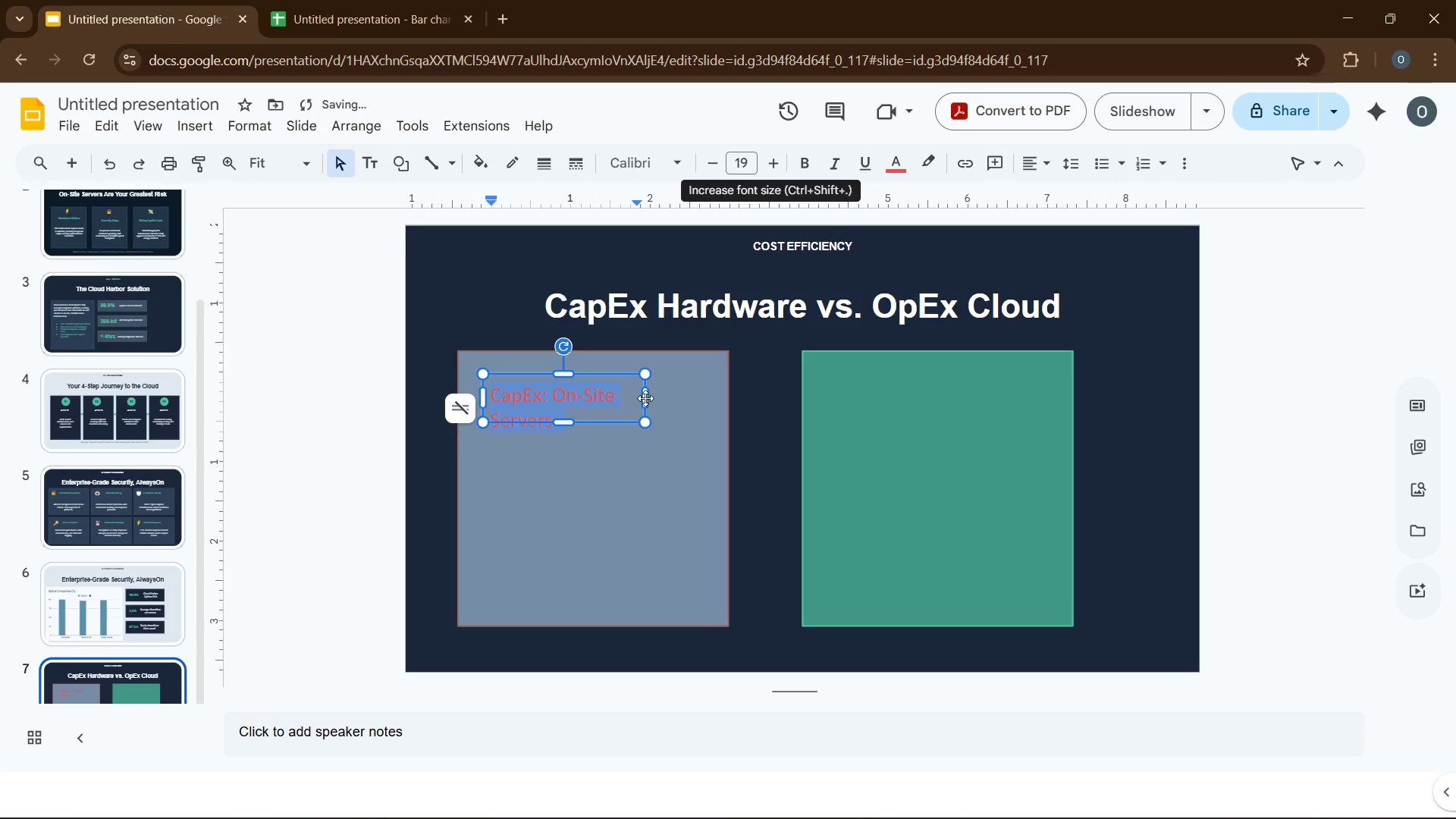 
left_click([649, 391])
 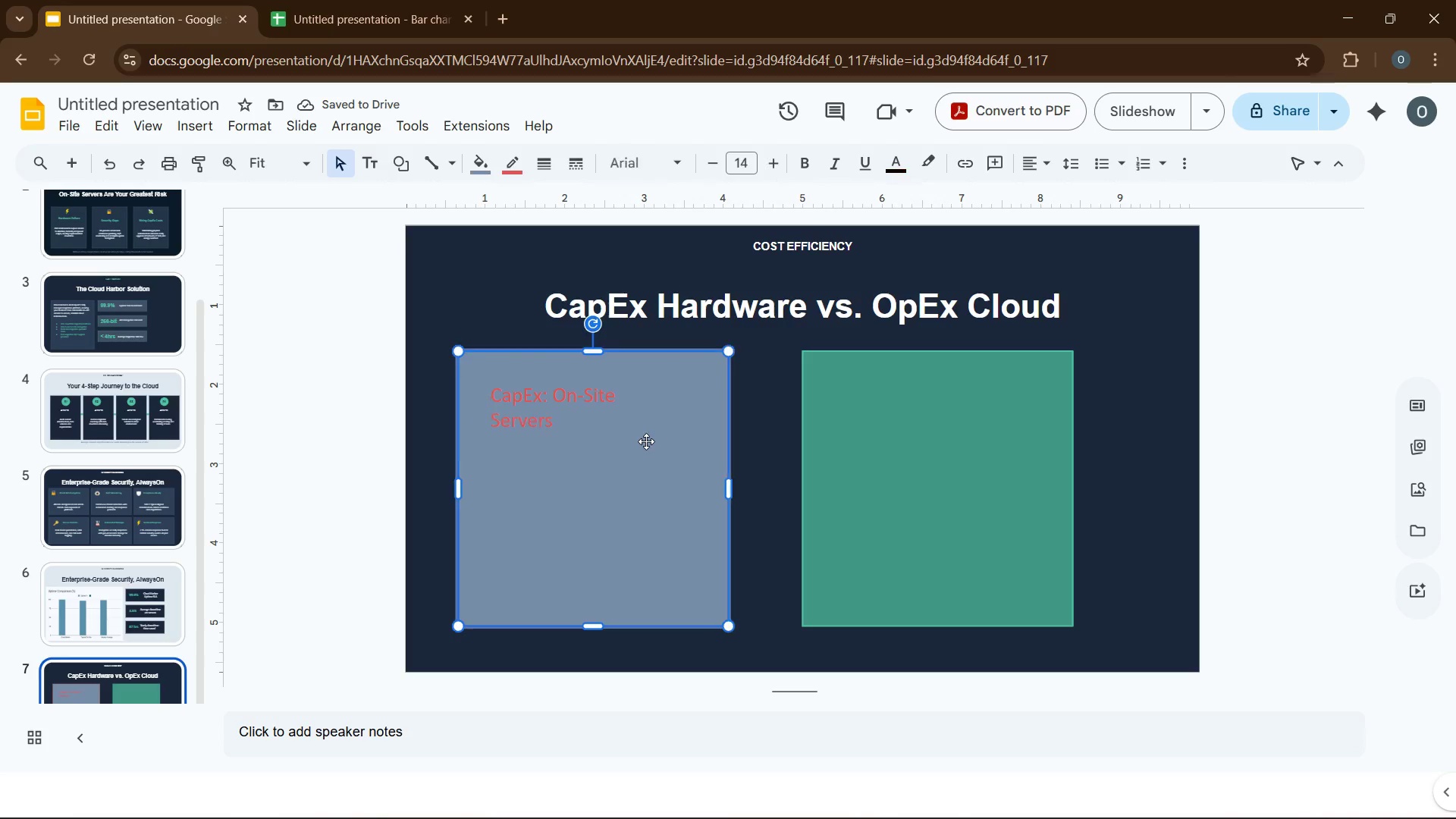 
left_click([638, 400])
 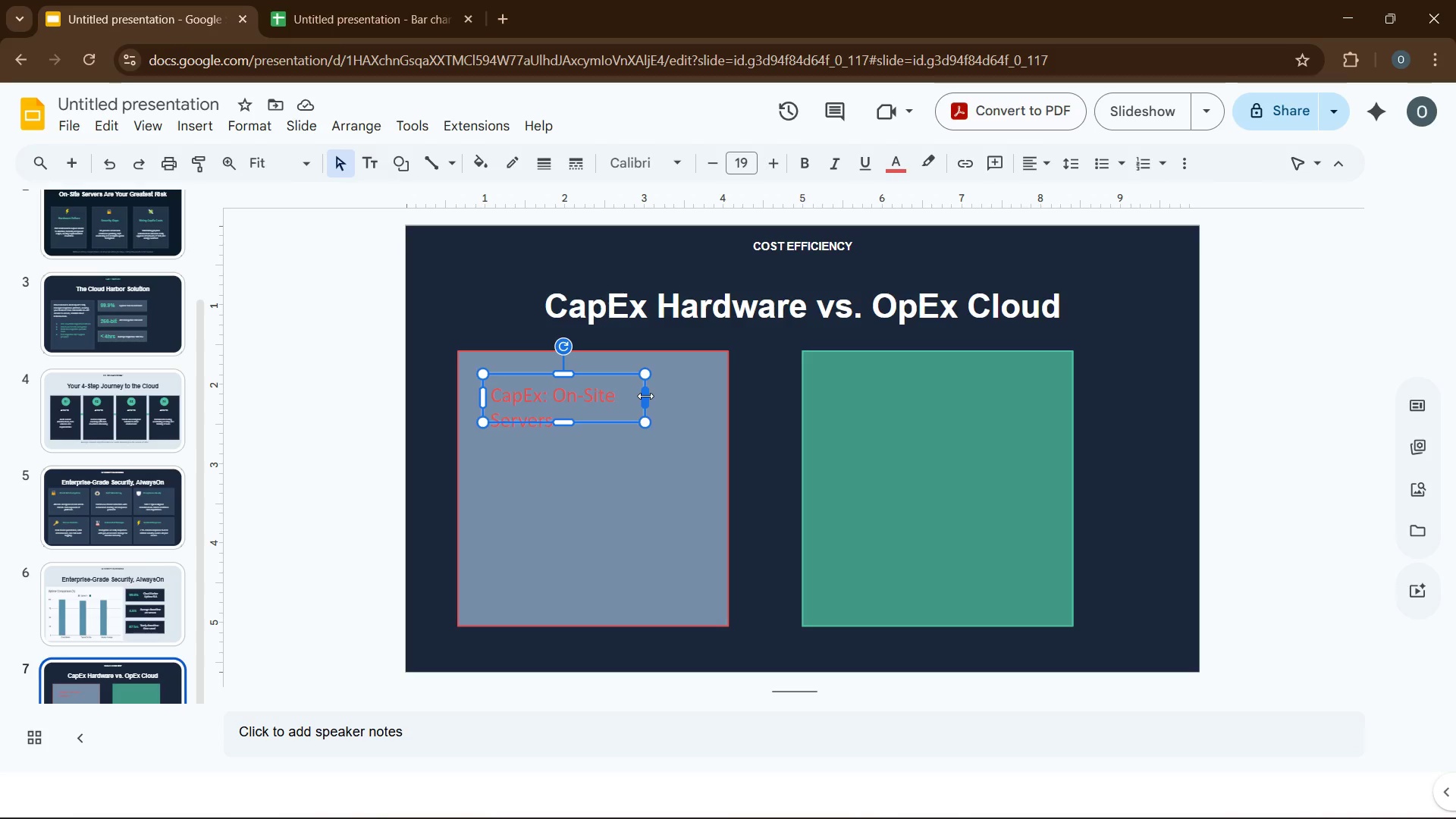 
left_click_drag(start_coordinate=[645, 395], to_coordinate=[676, 390])
 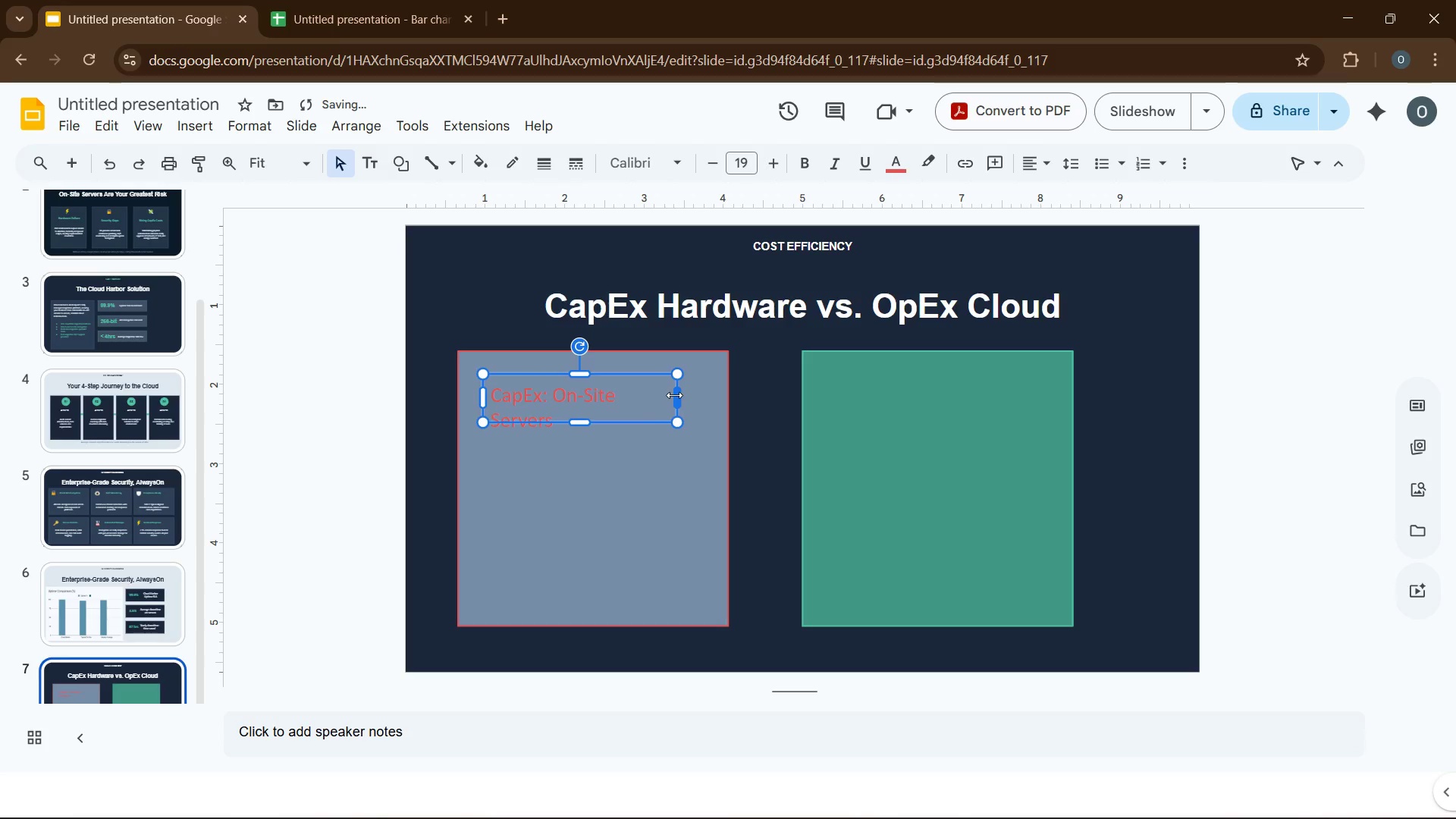 
left_click_drag(start_coordinate=[677, 395], to_coordinate=[690, 393])
 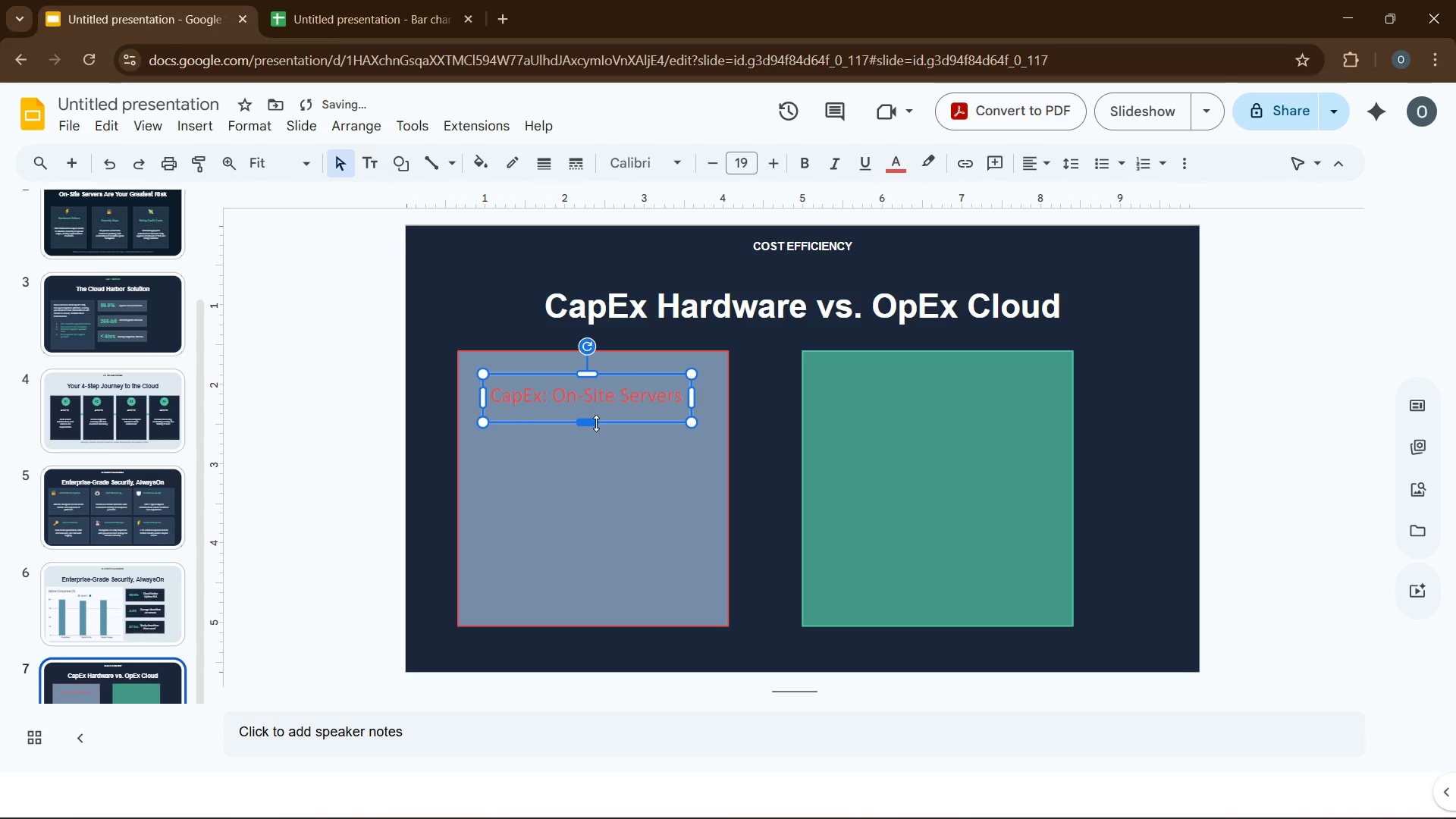 
left_click_drag(start_coordinate=[594, 423], to_coordinate=[594, 414])
 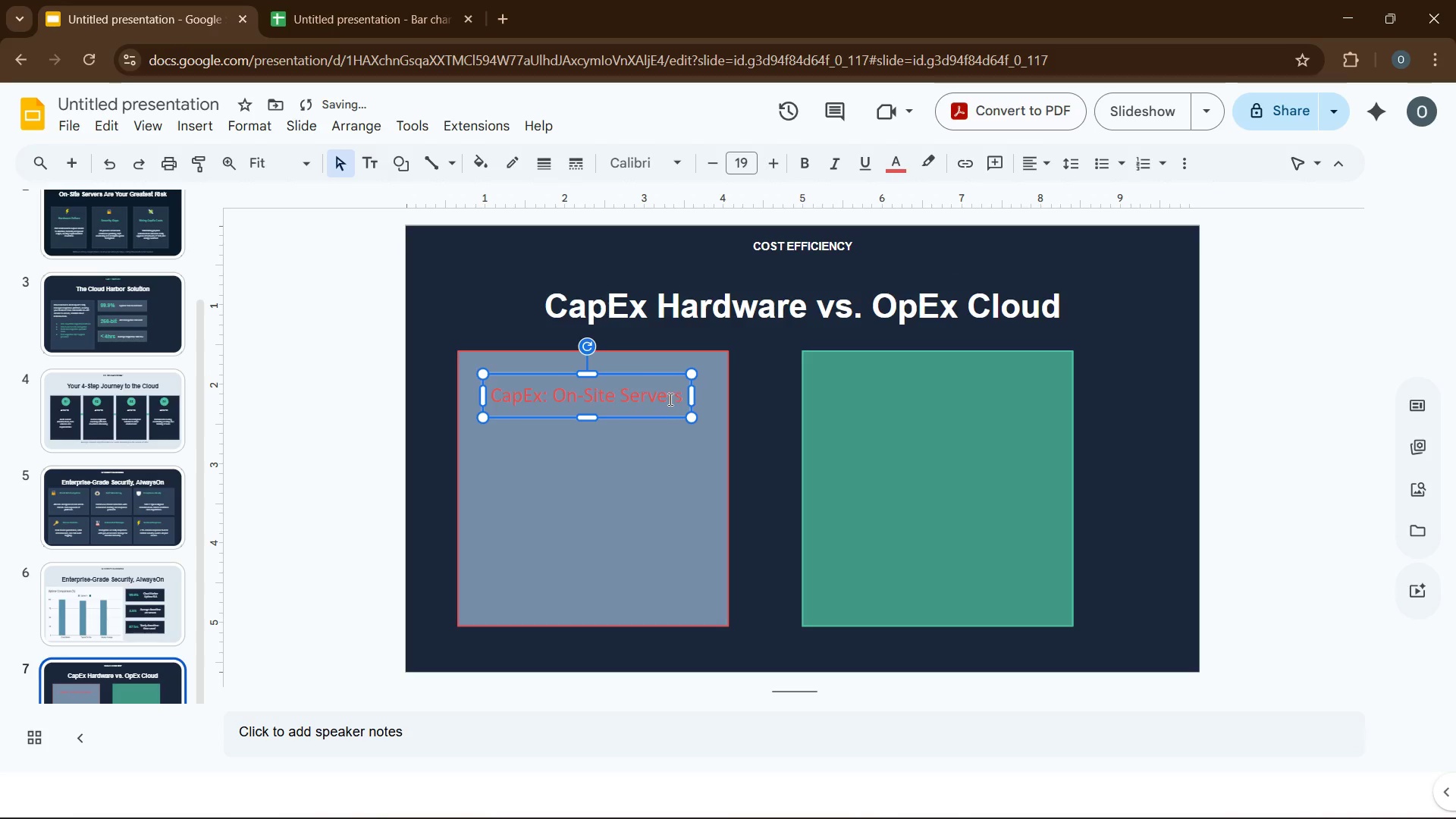 
left_click([669, 399])
 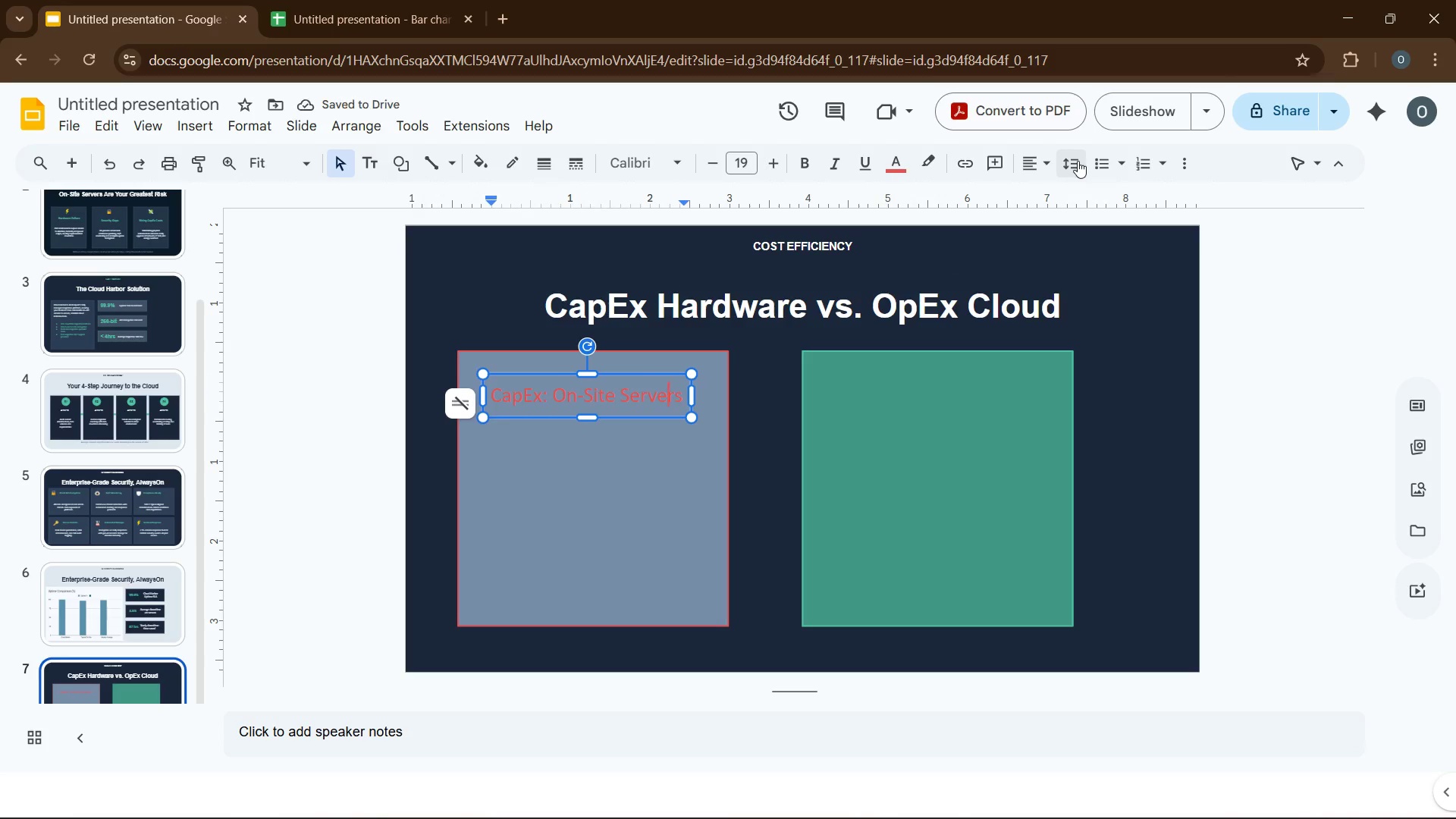 
left_click([1078, 161])
 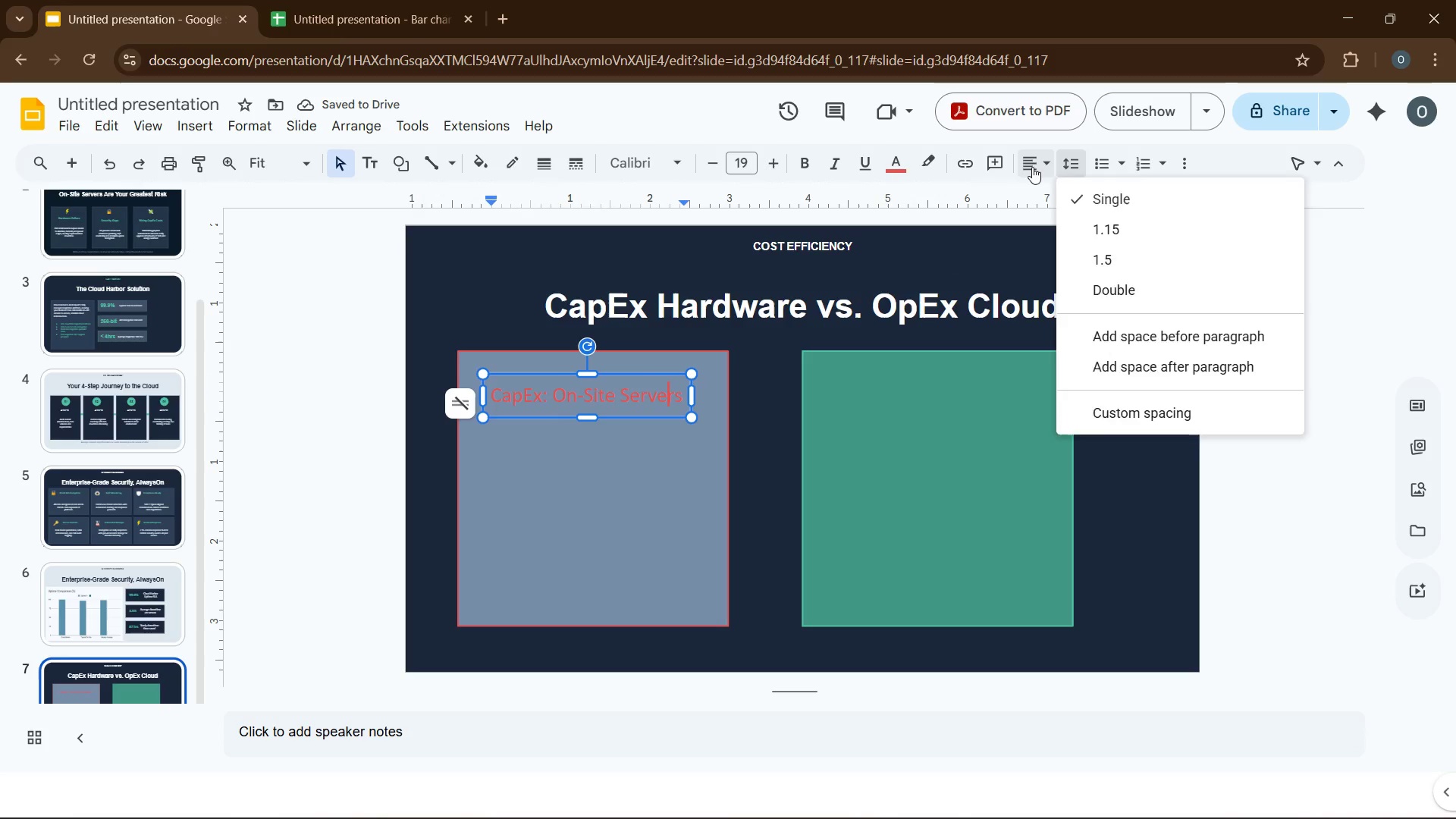 
left_click([1032, 167])
 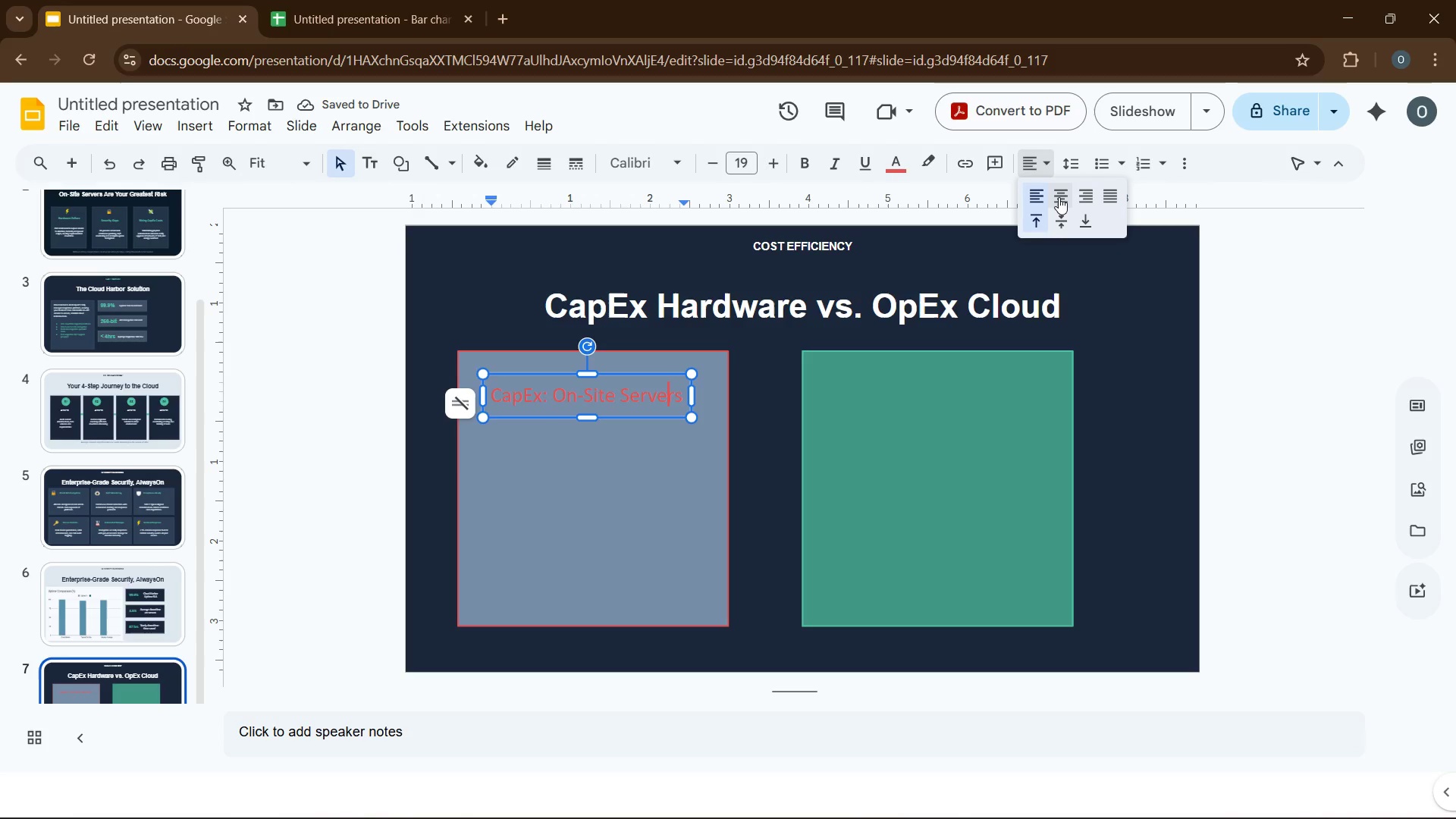 
left_click([1061, 197])
 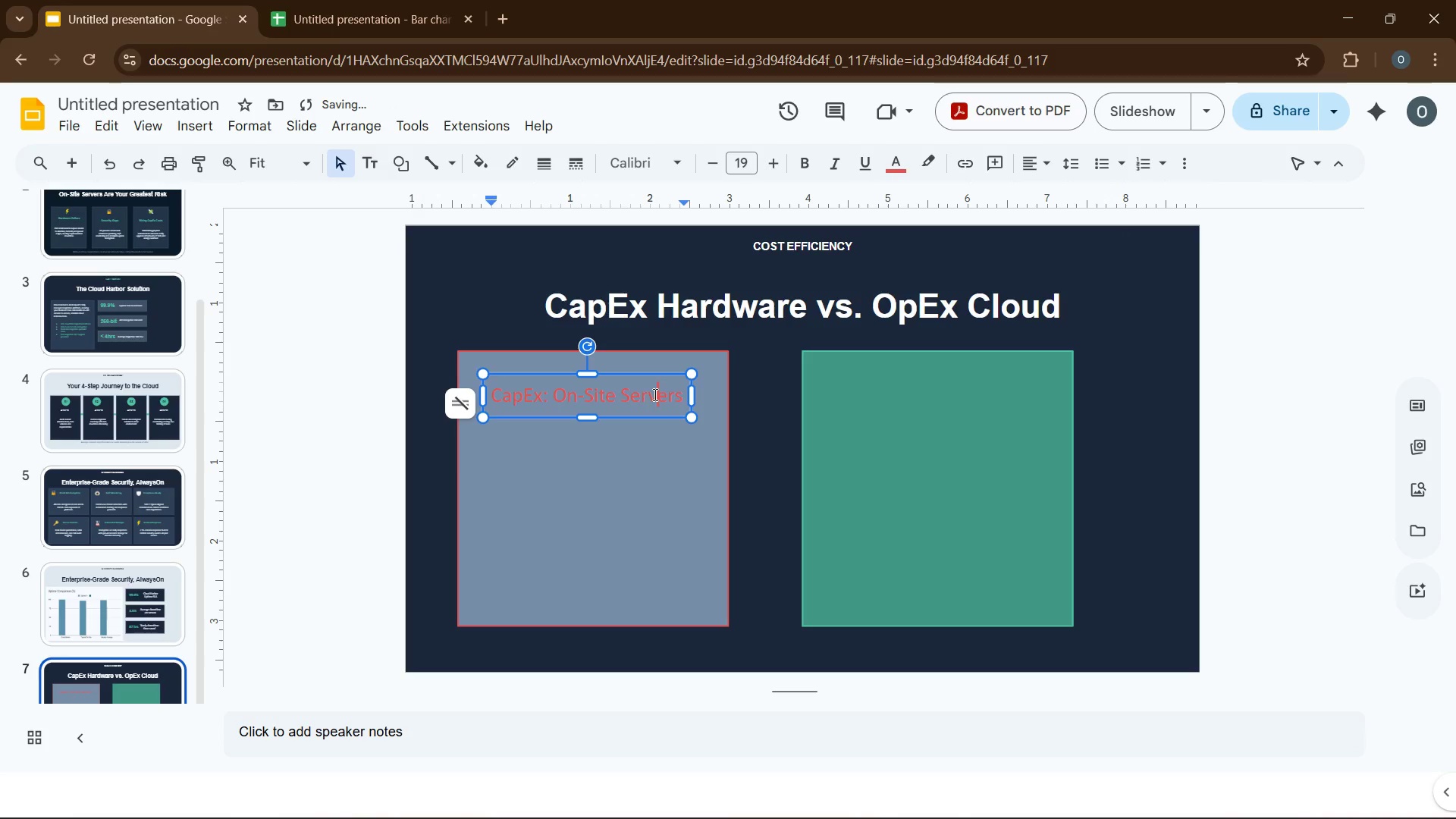 
key(Control+A)
 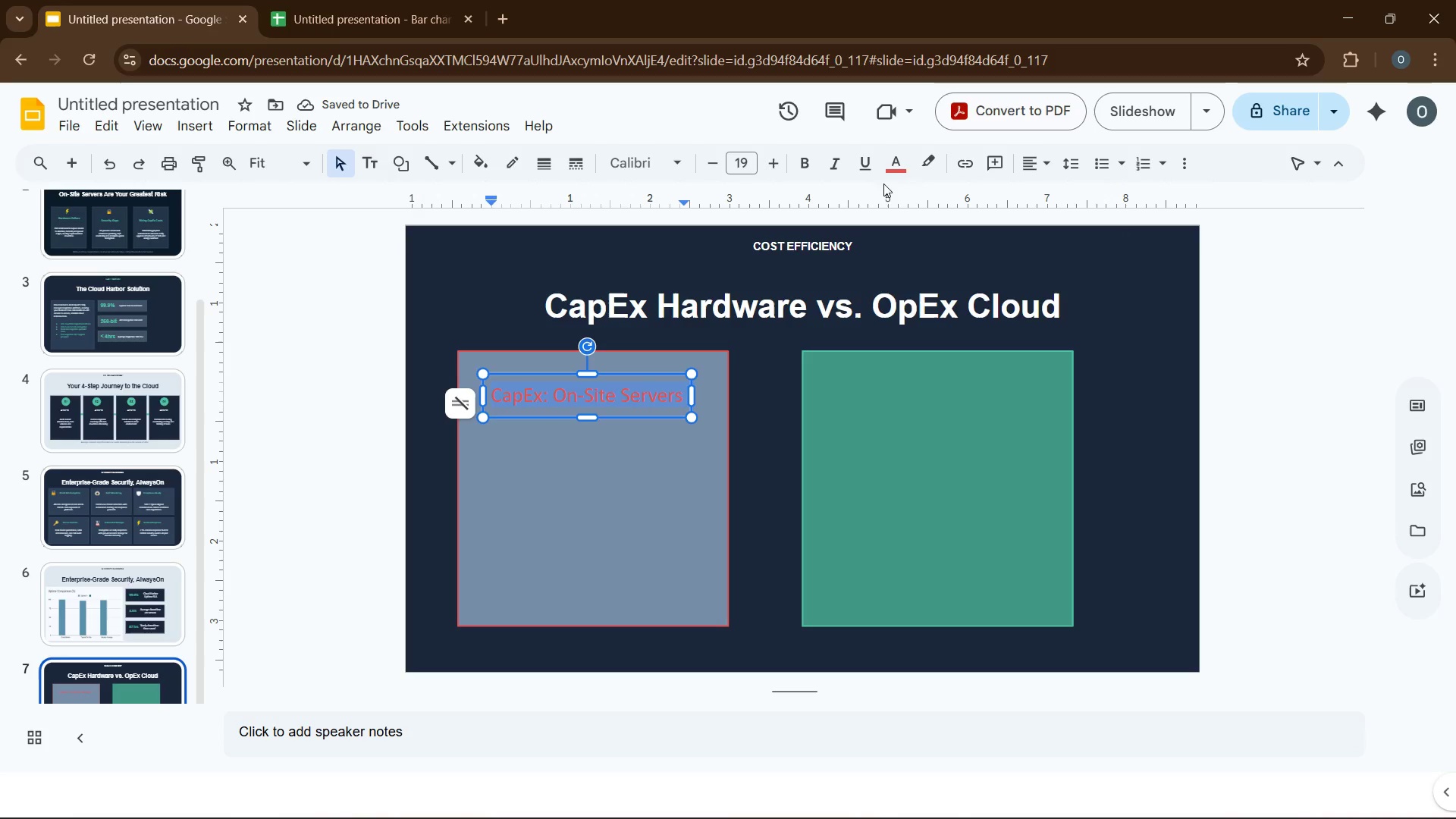 
left_click([905, 165])
 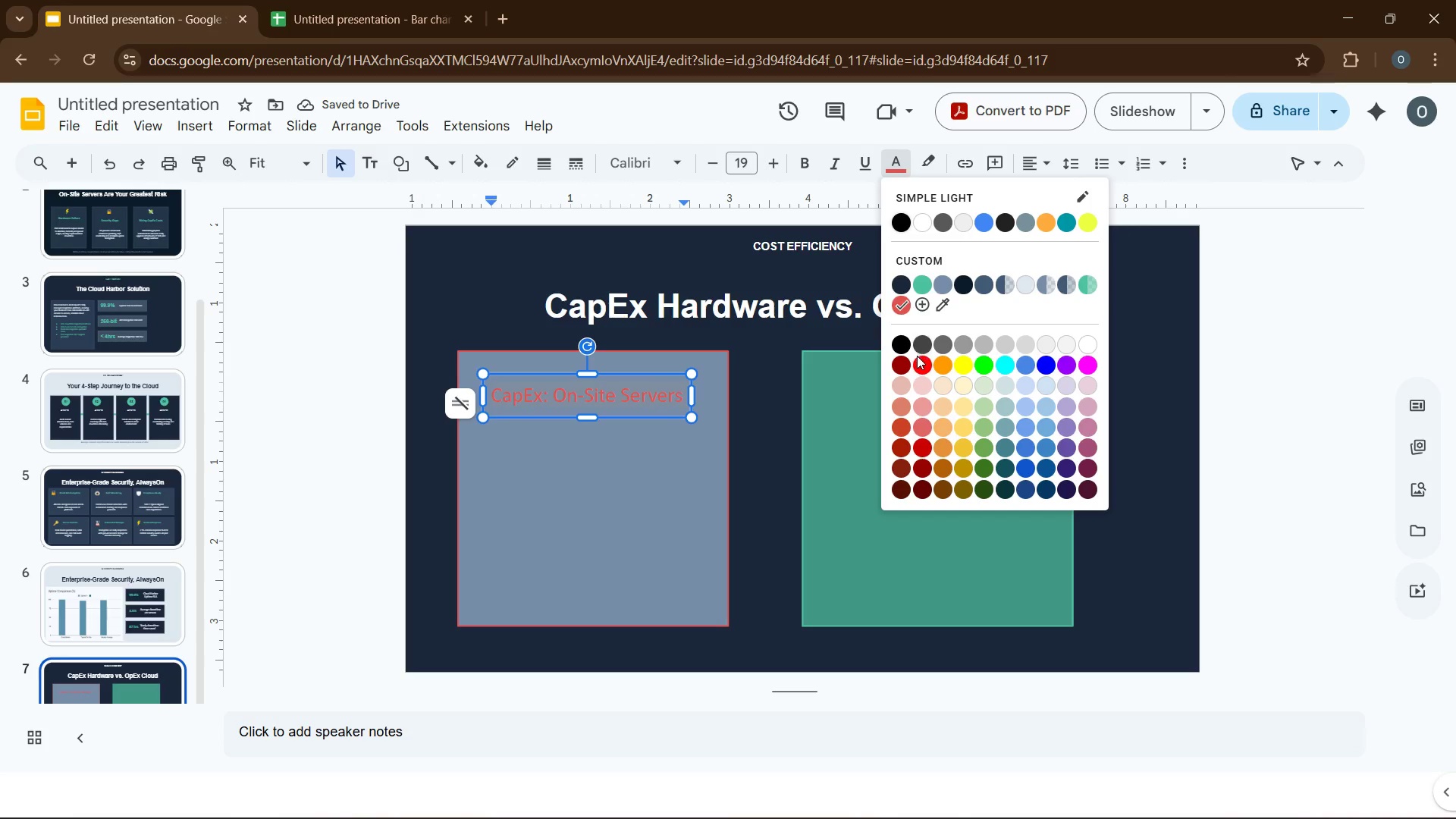 
left_click([918, 361])
 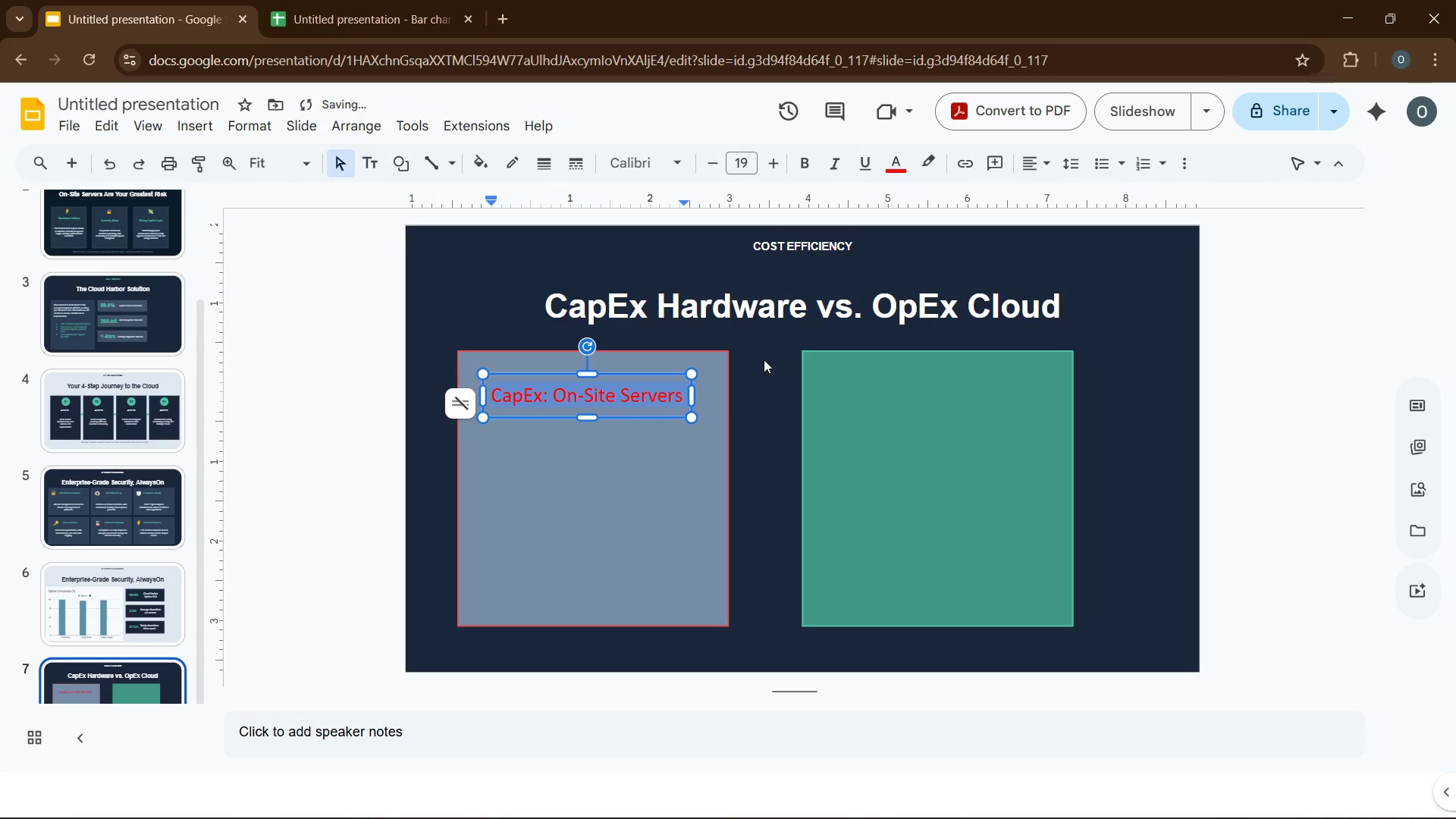 
left_click([809, 159])
 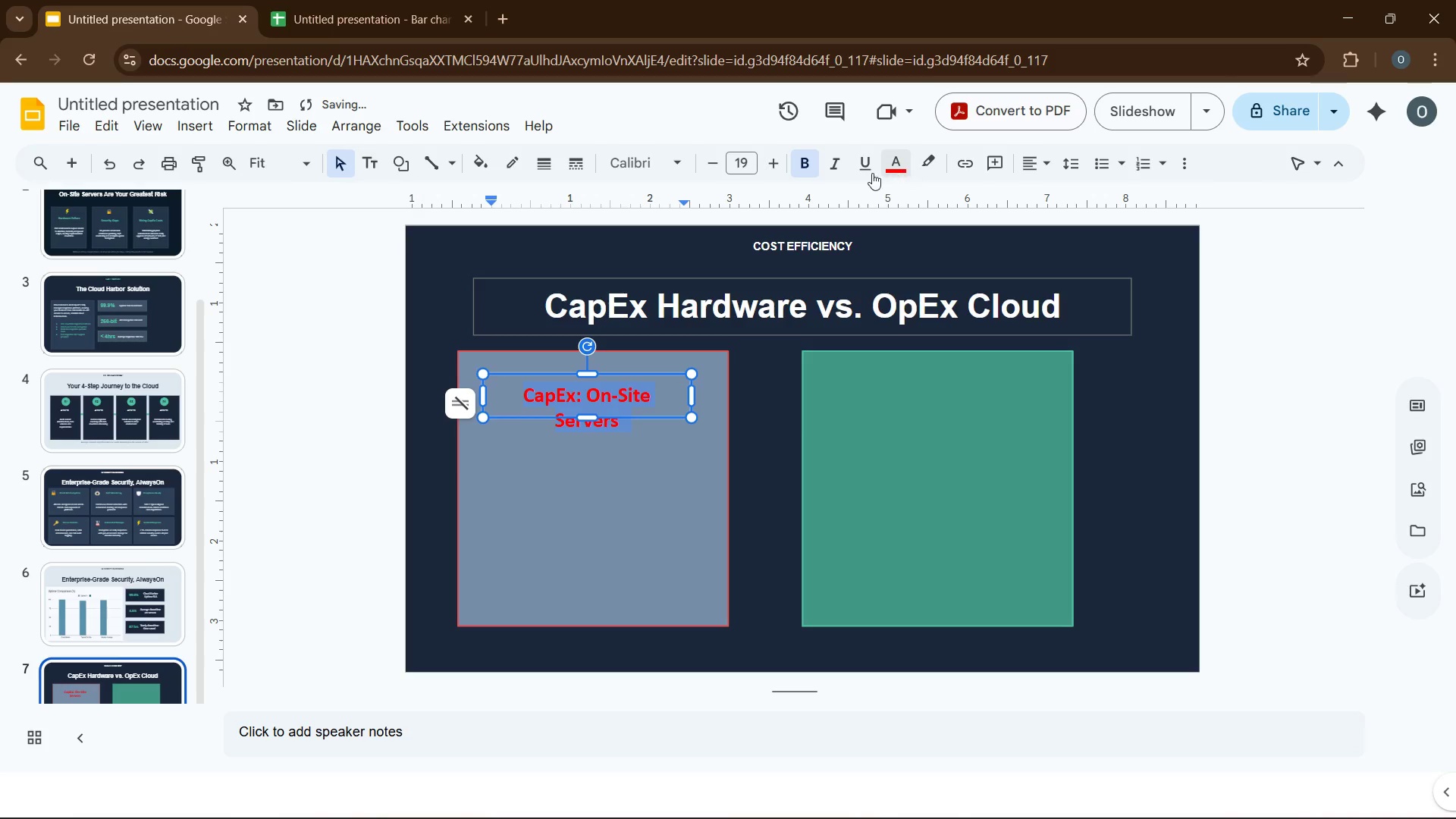 
left_click([823, 168])
 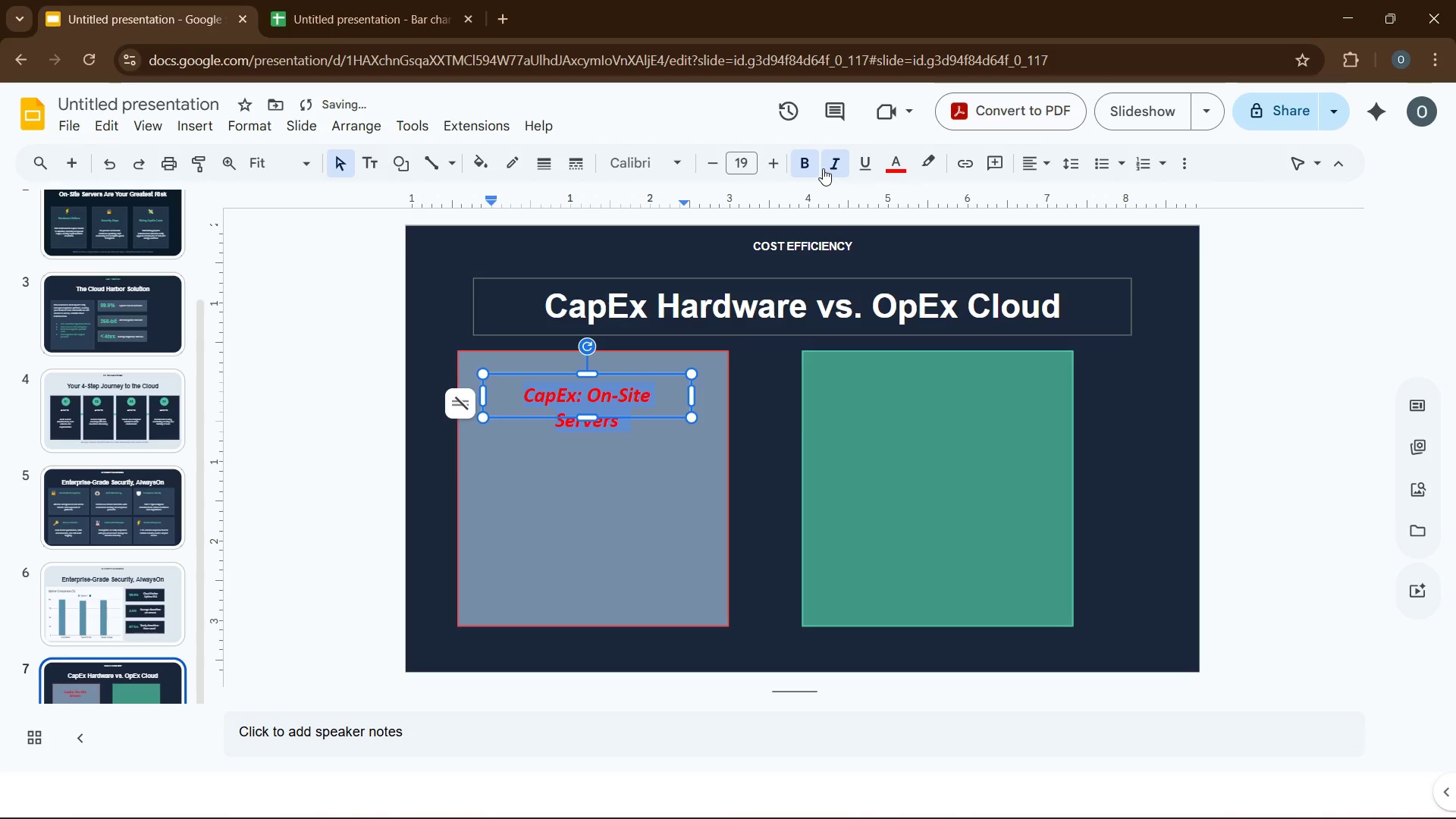 
left_click([823, 168])
 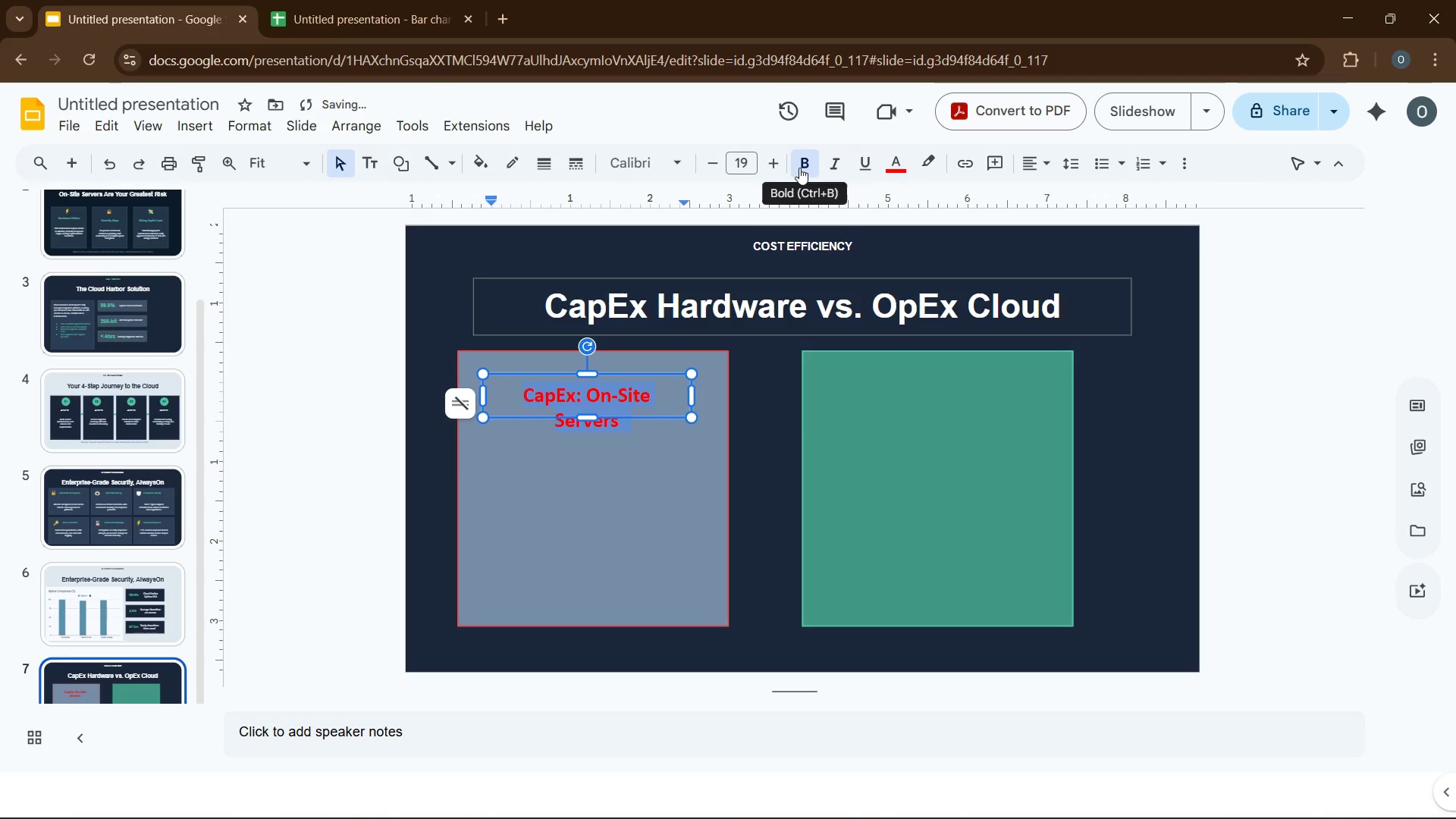 
left_click([799, 168])
 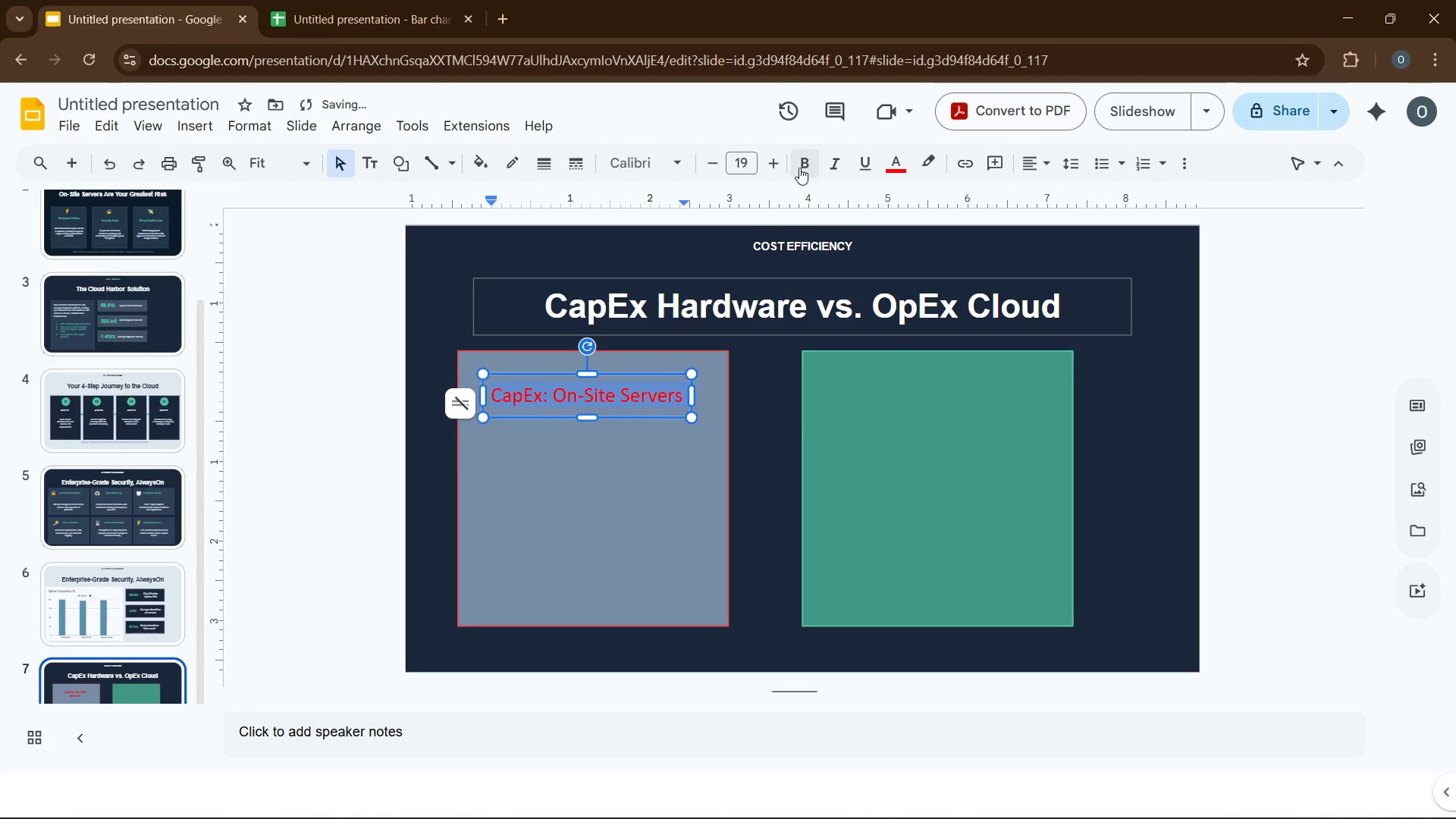 
left_click([799, 168])
 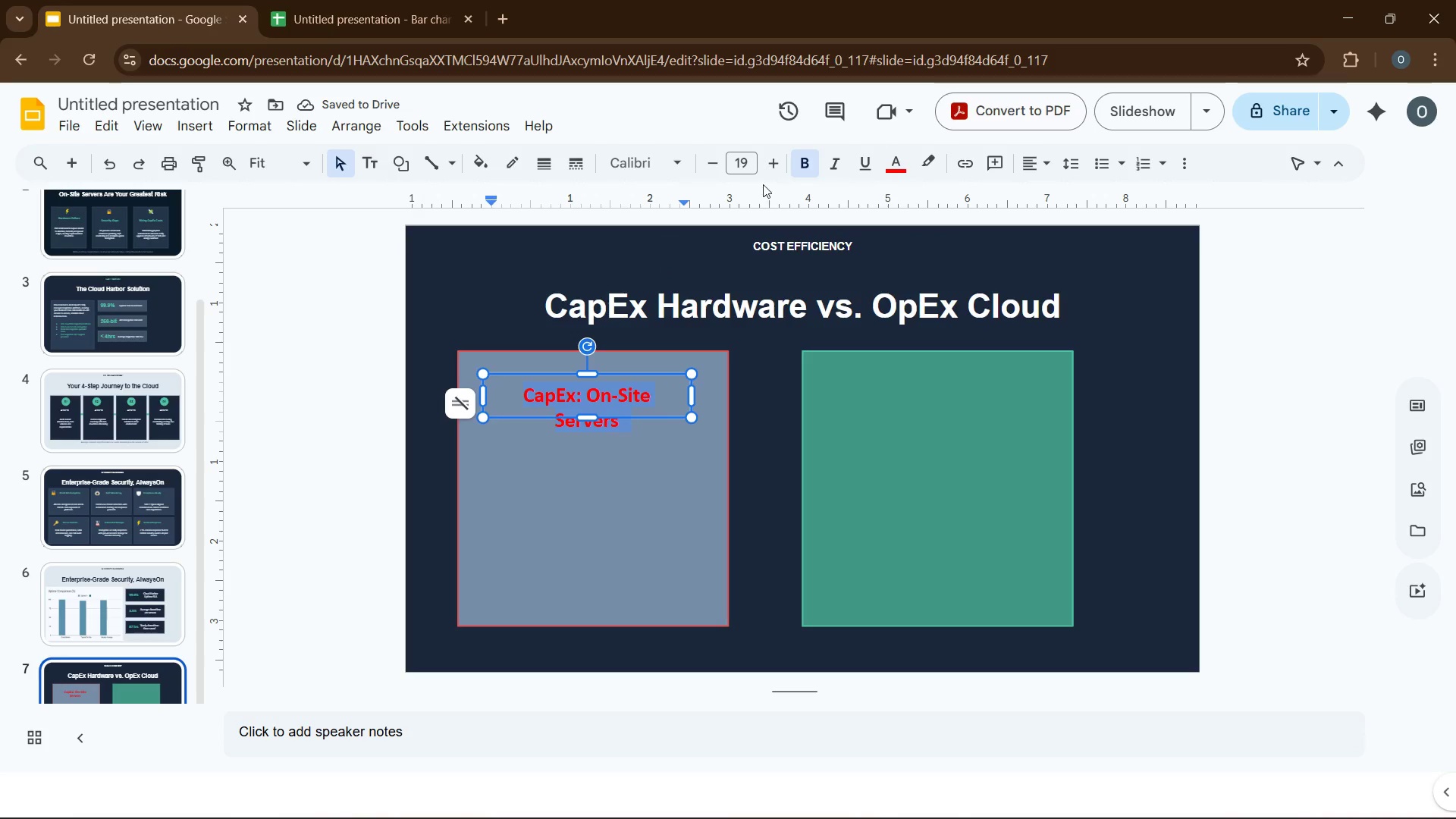 
left_click([717, 168])
 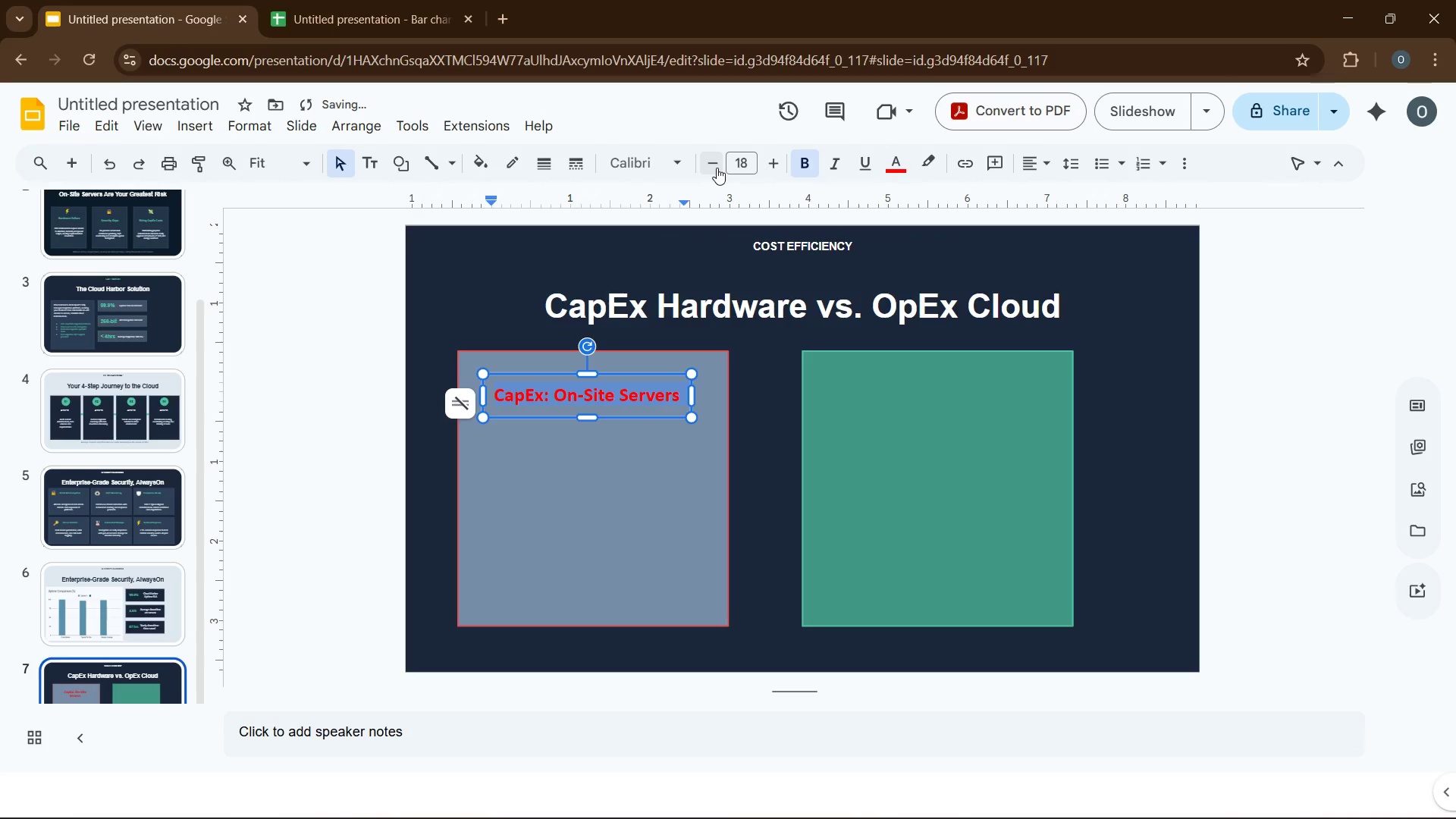 
left_click([717, 168])
 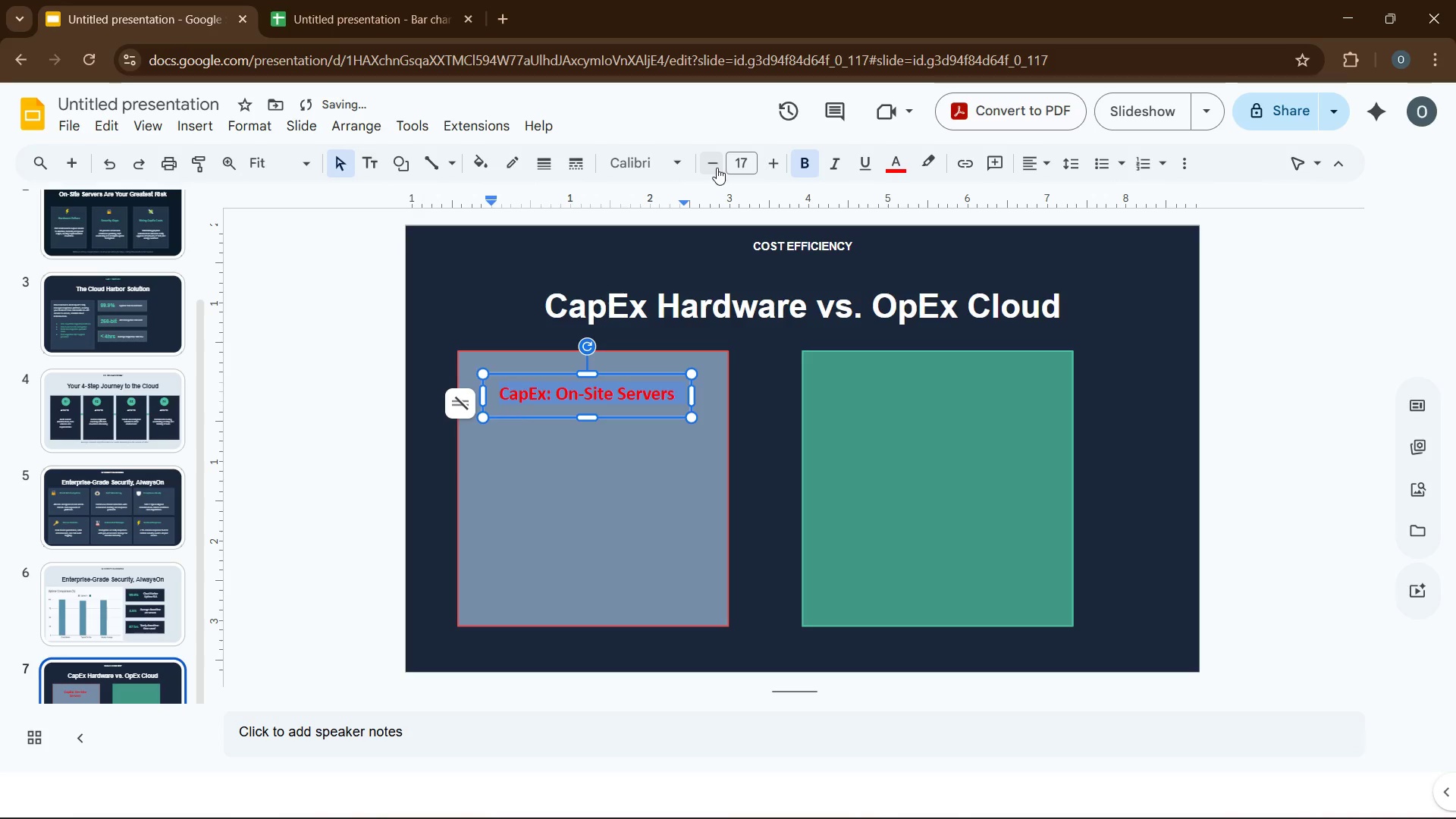 
left_click([717, 168])
 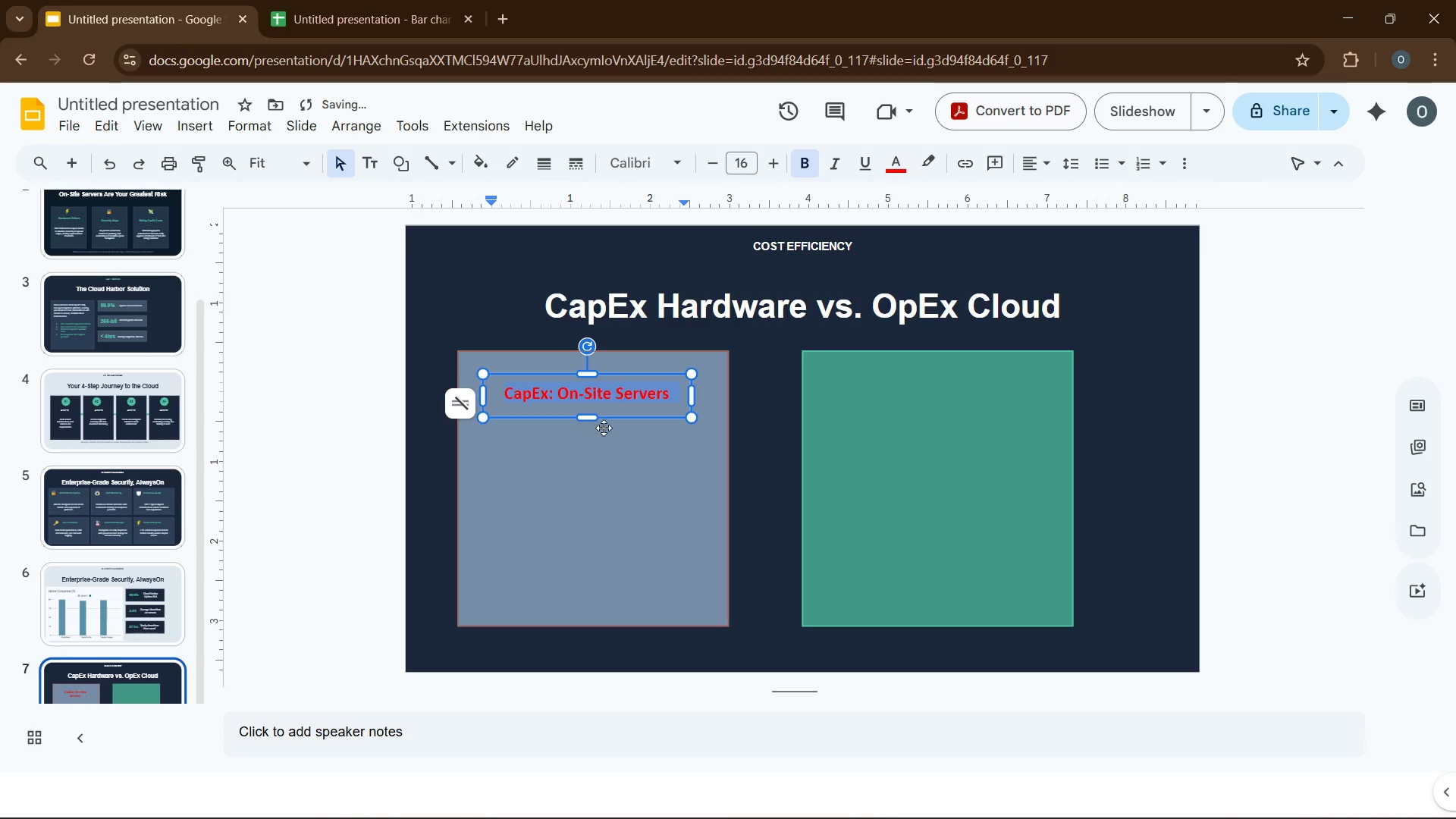 
left_click([598, 438])
 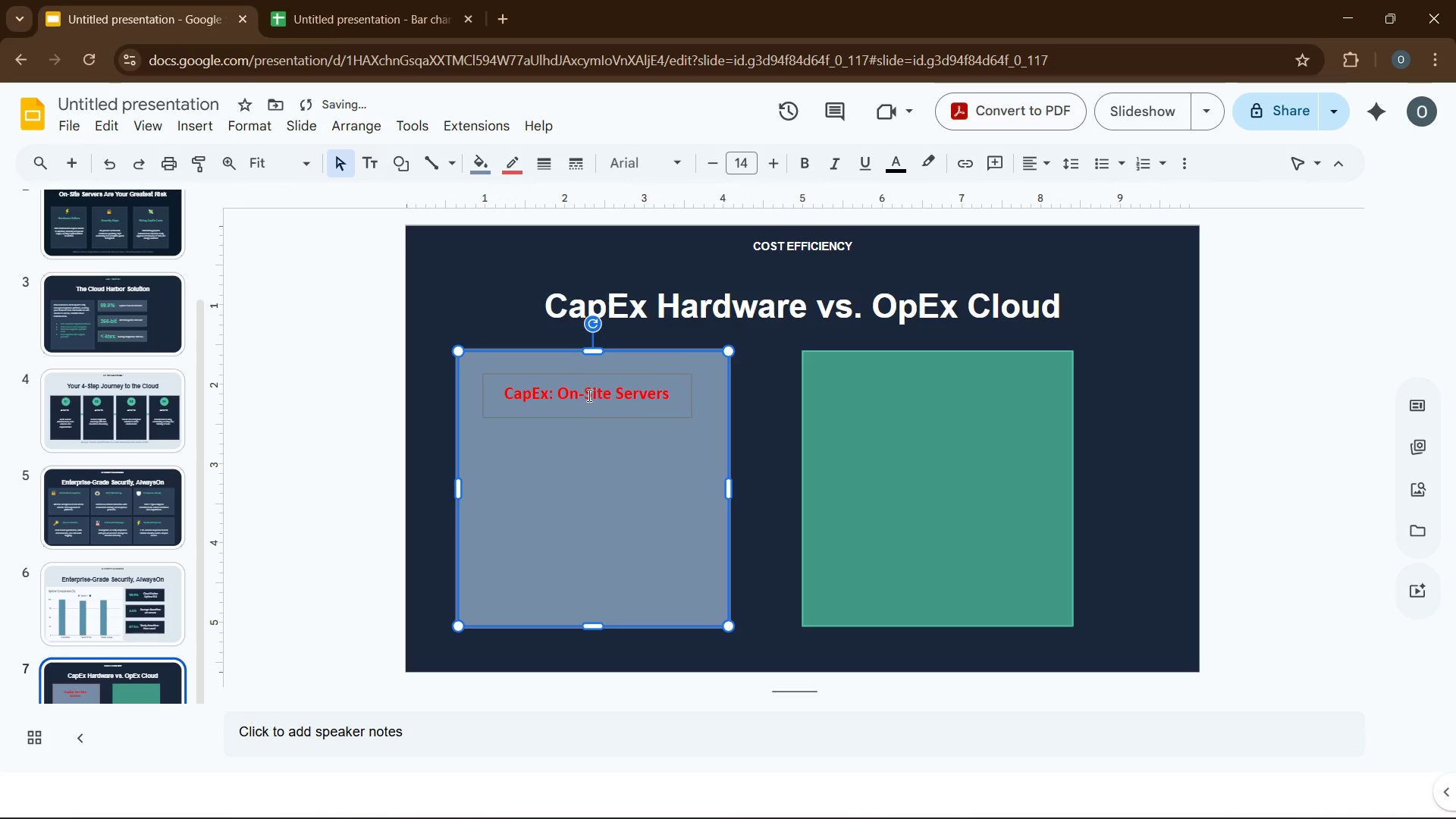 
left_click([588, 395])
 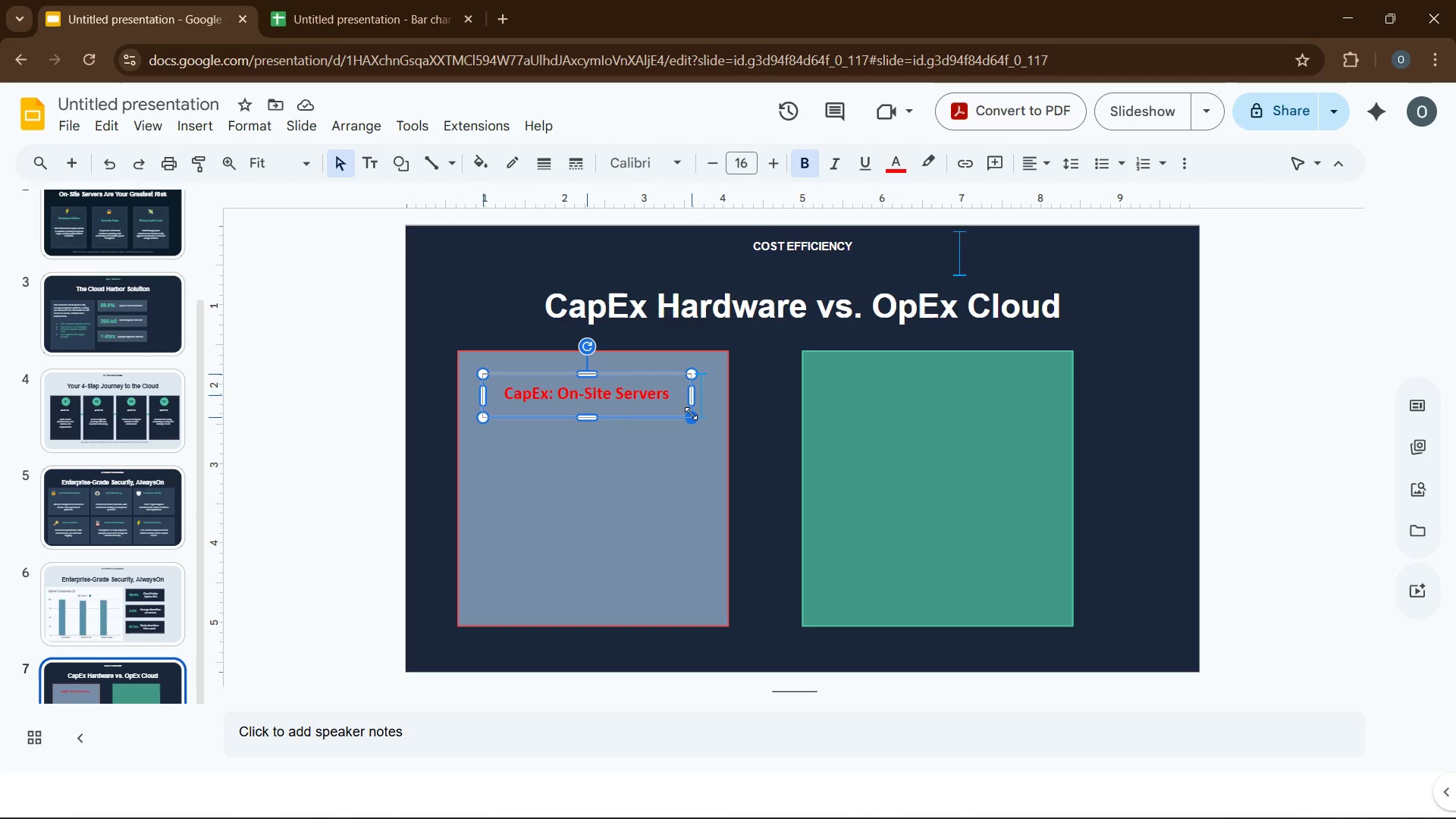 
wait(5.02)
 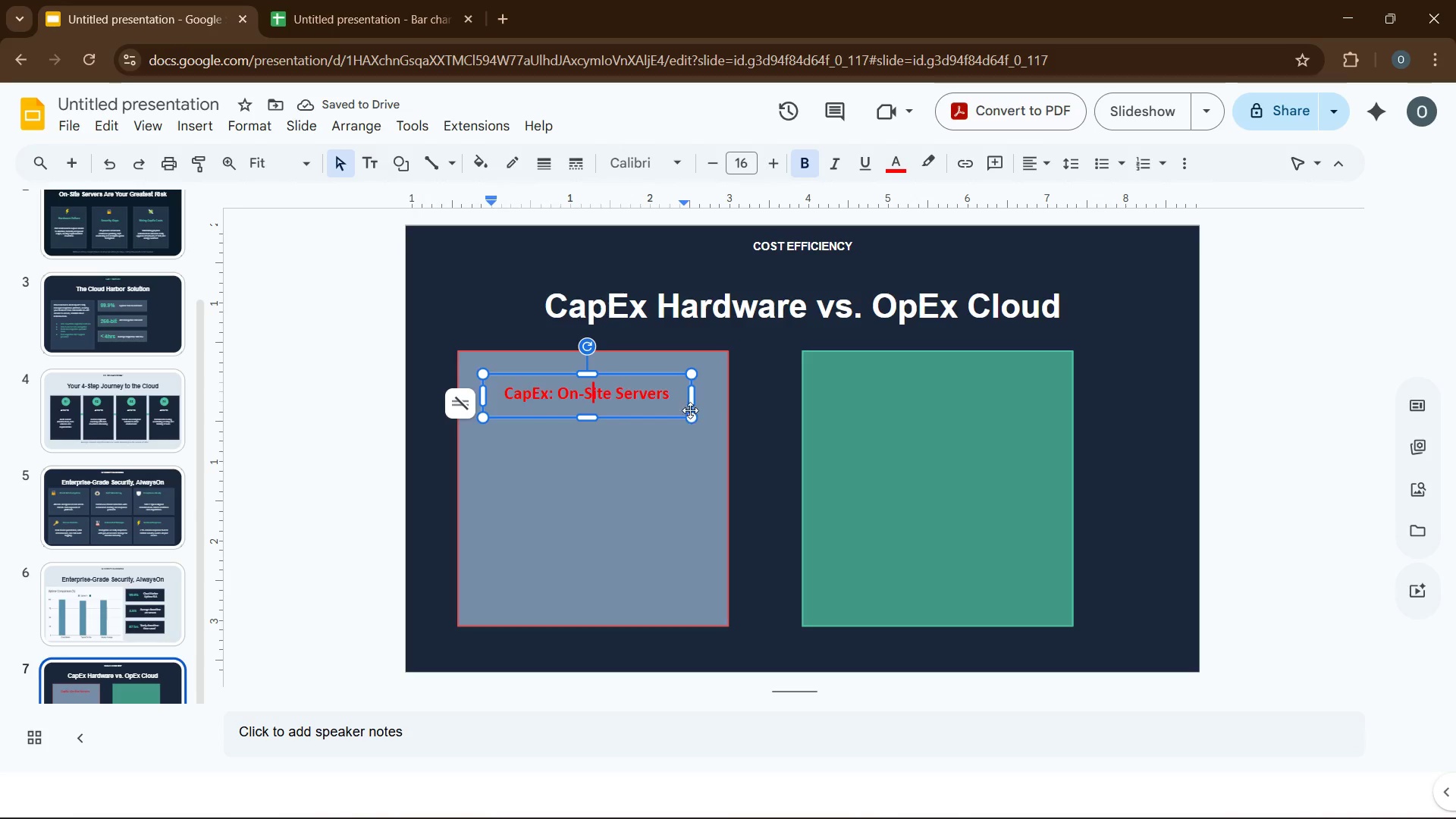 
left_click([746, 418])
 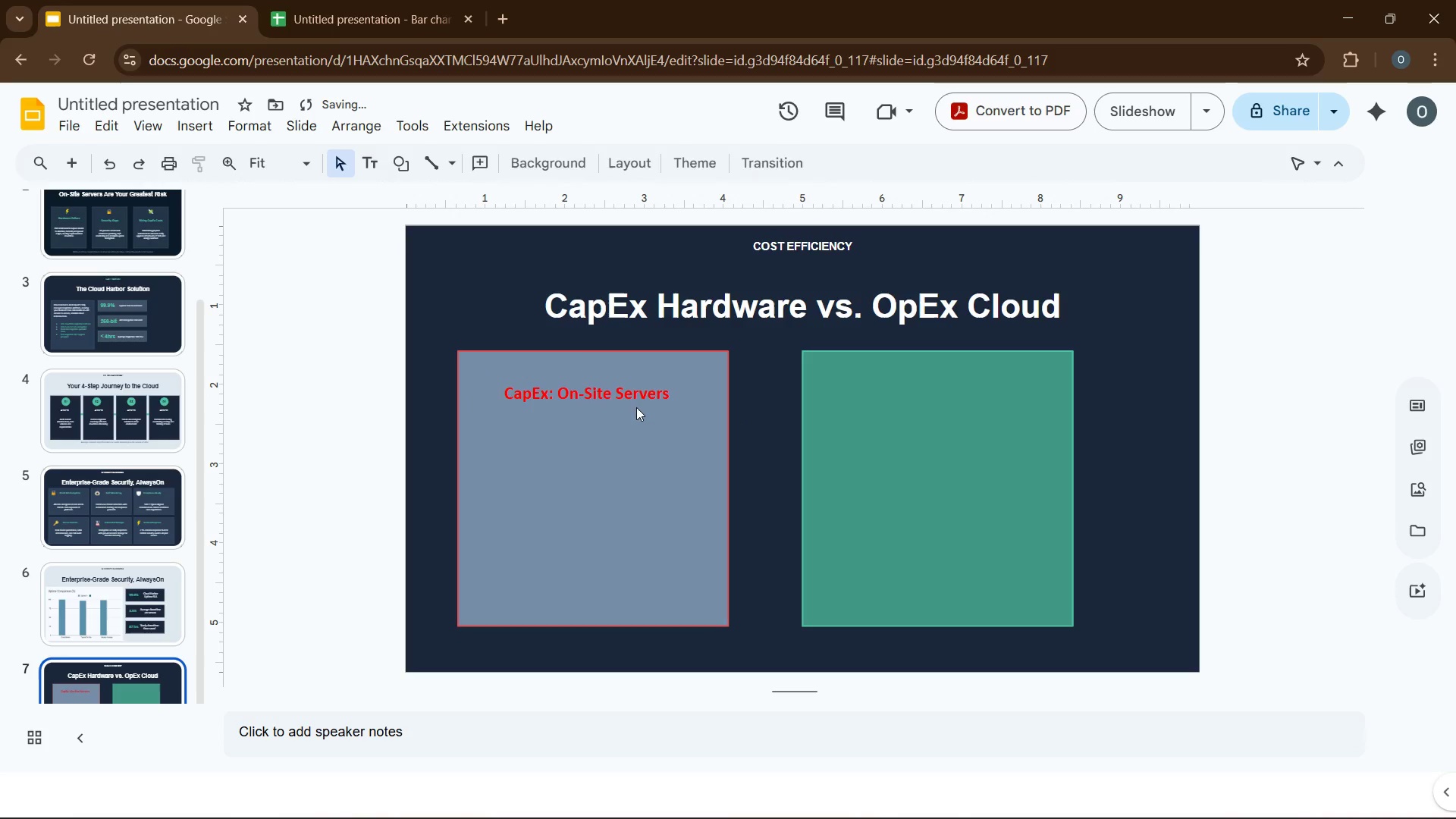 
left_click([636, 407])
 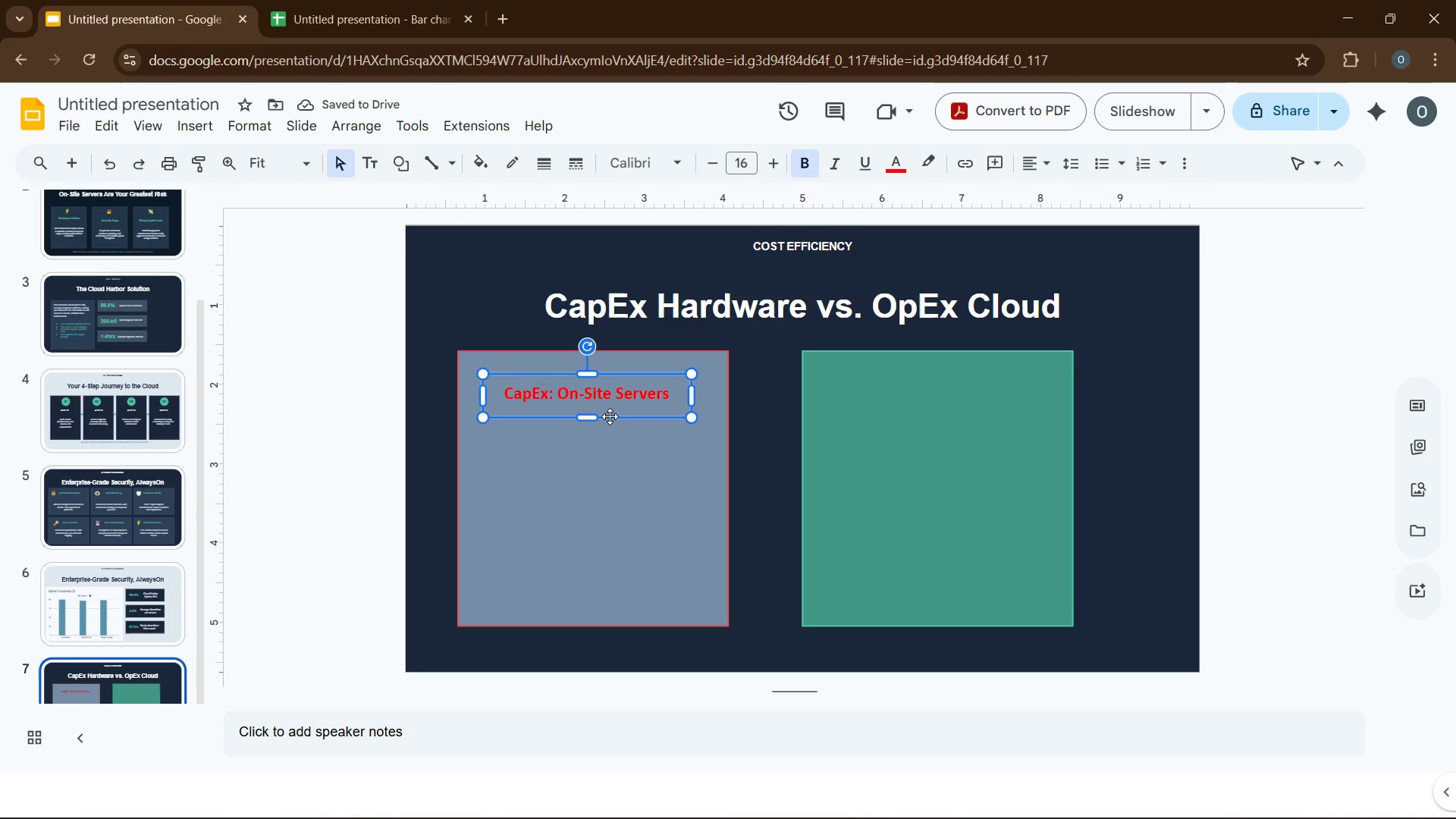 
left_click_drag(start_coordinate=[610, 416], to_coordinate=[619, 403])
 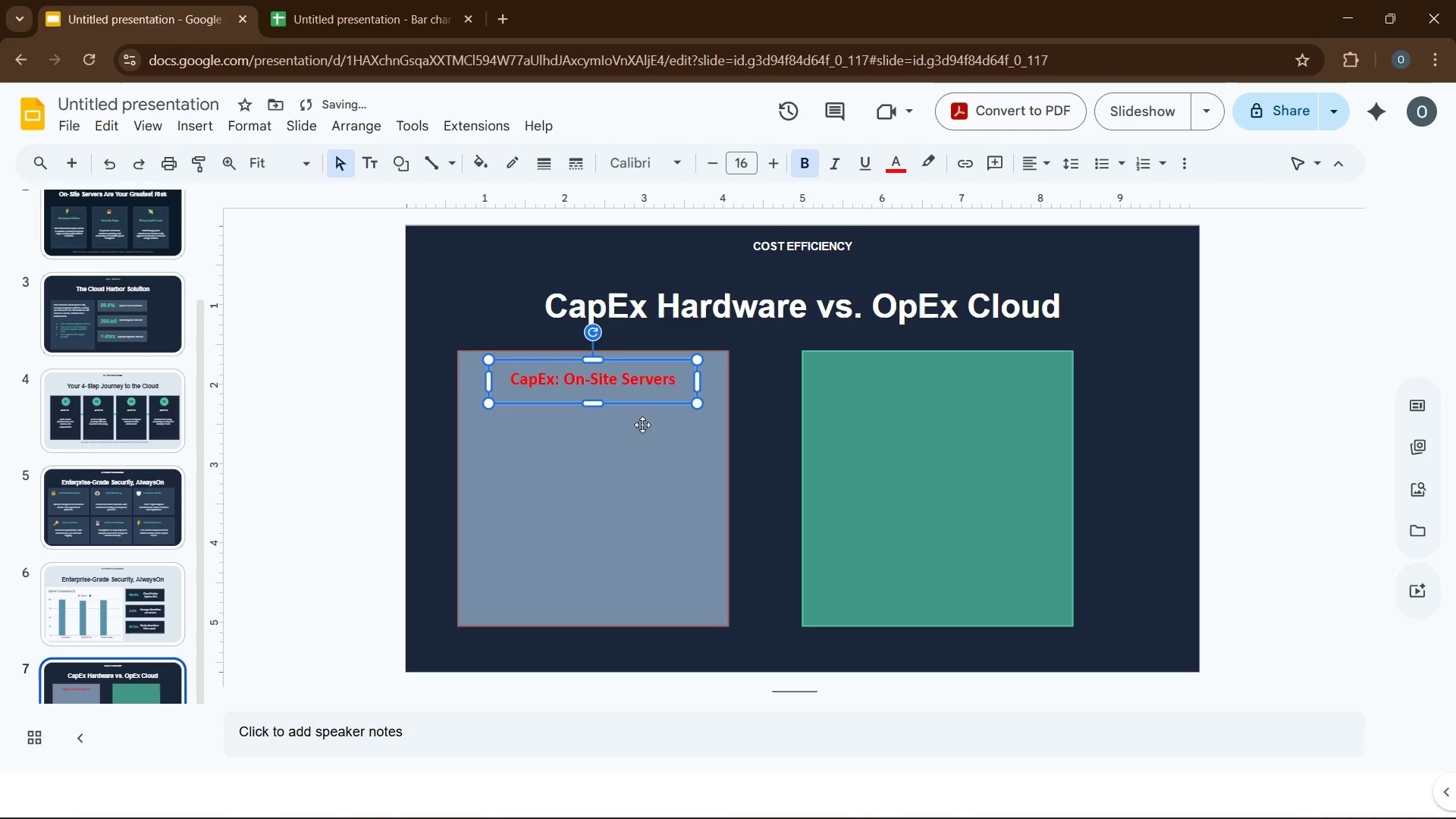 
left_click([651, 438])
 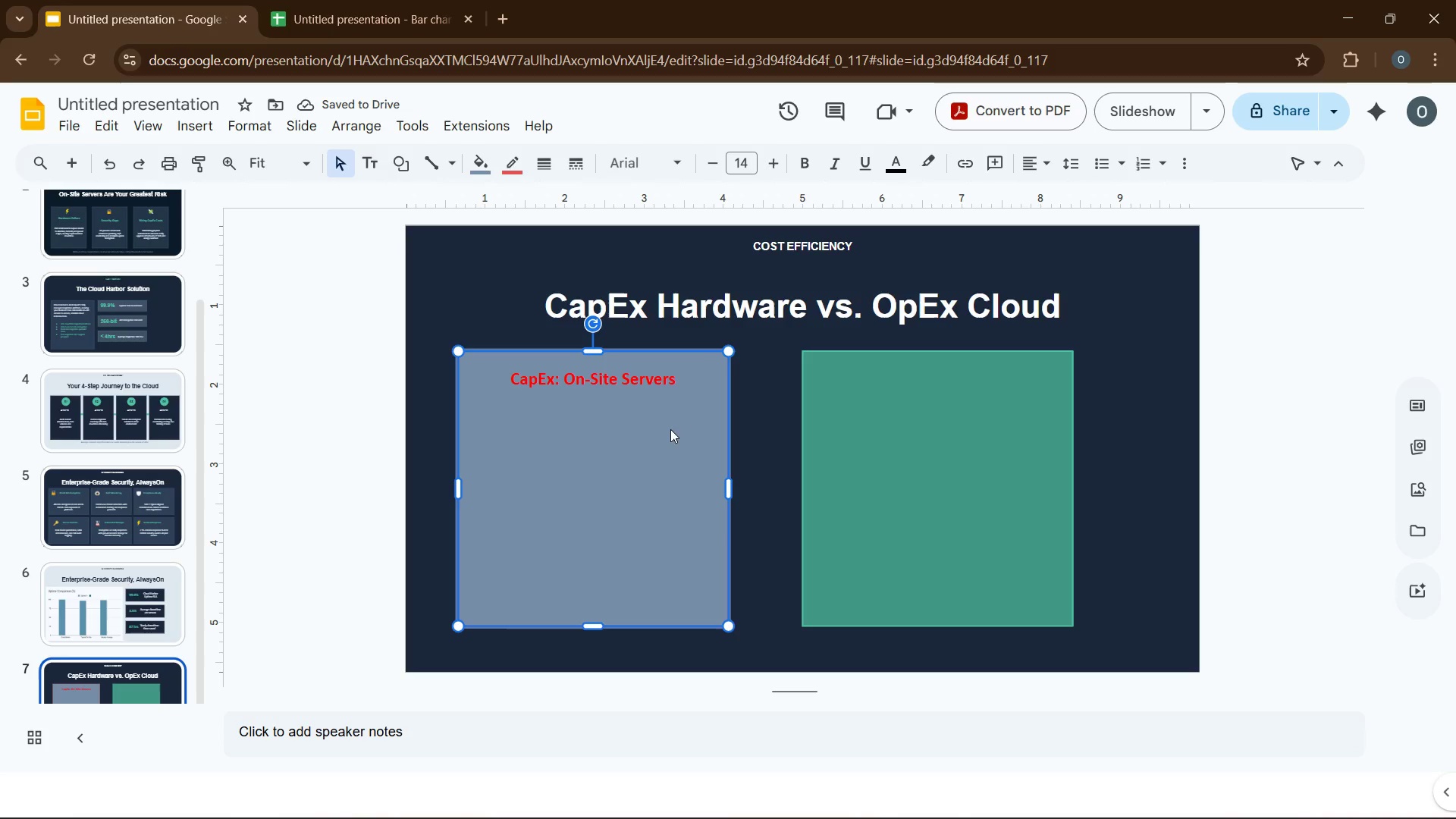 
left_click([745, 443])
 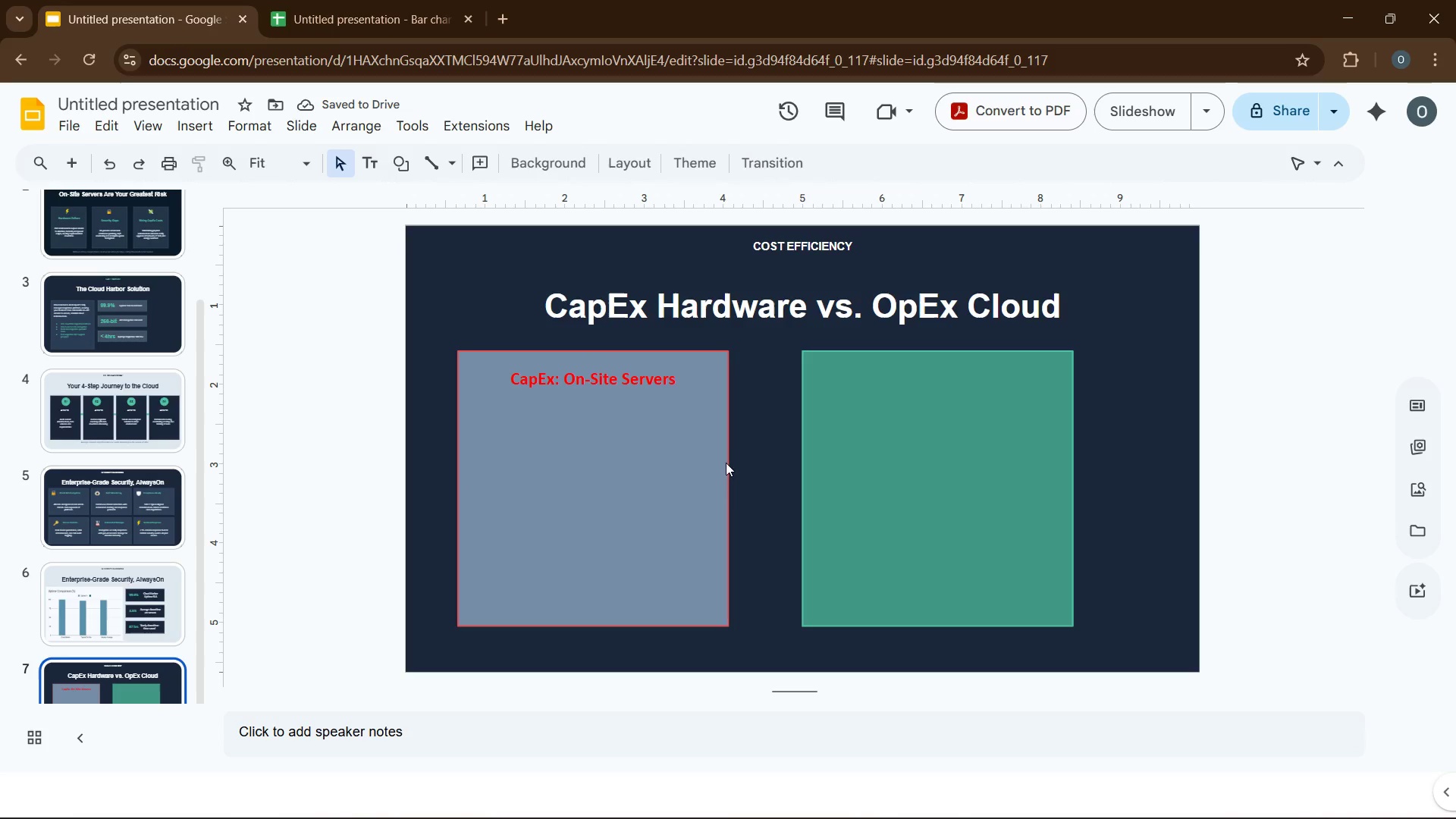 
left_click([726, 463])
 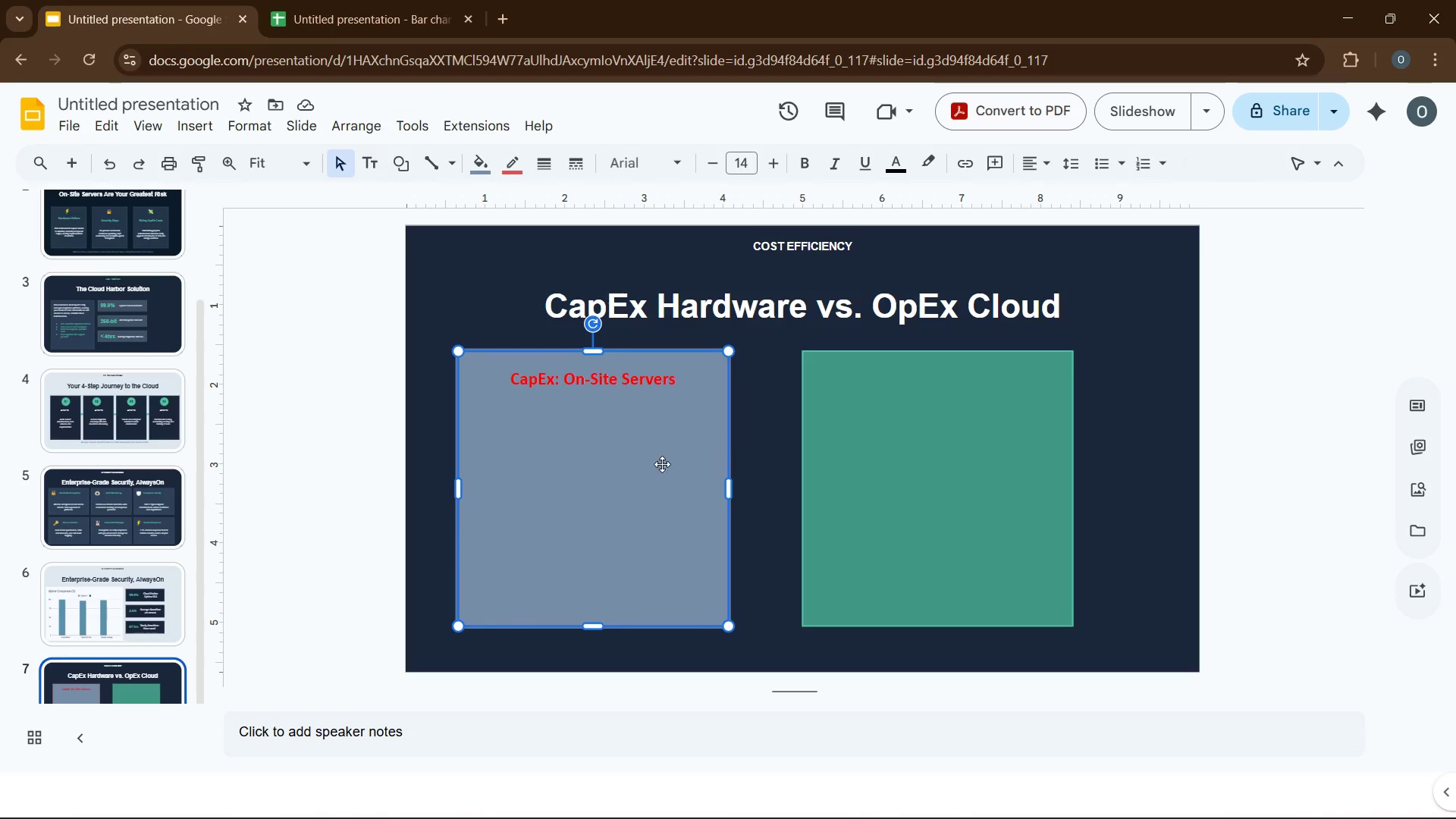 
left_click([661, 465])
 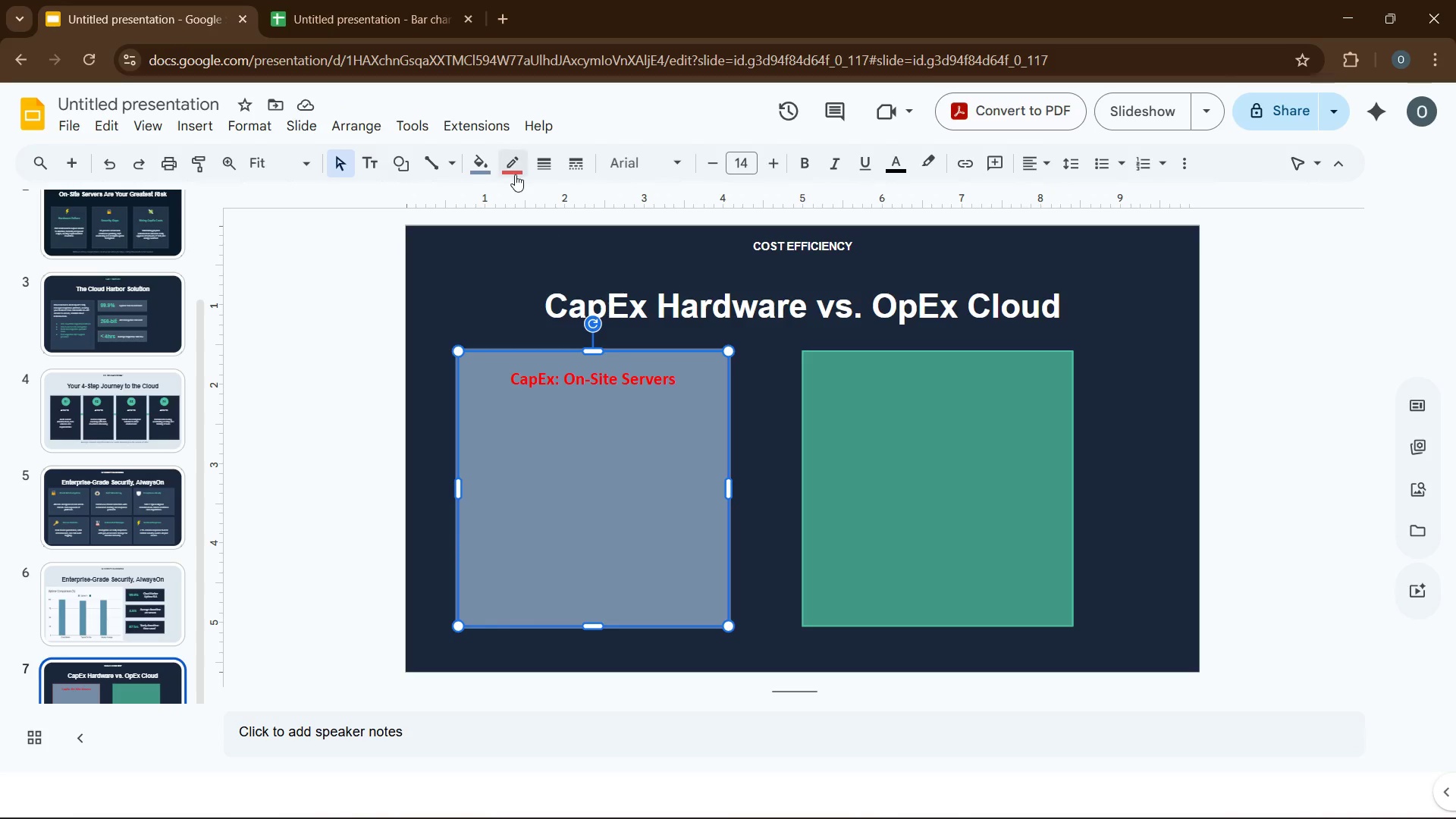 
left_click([515, 173])
 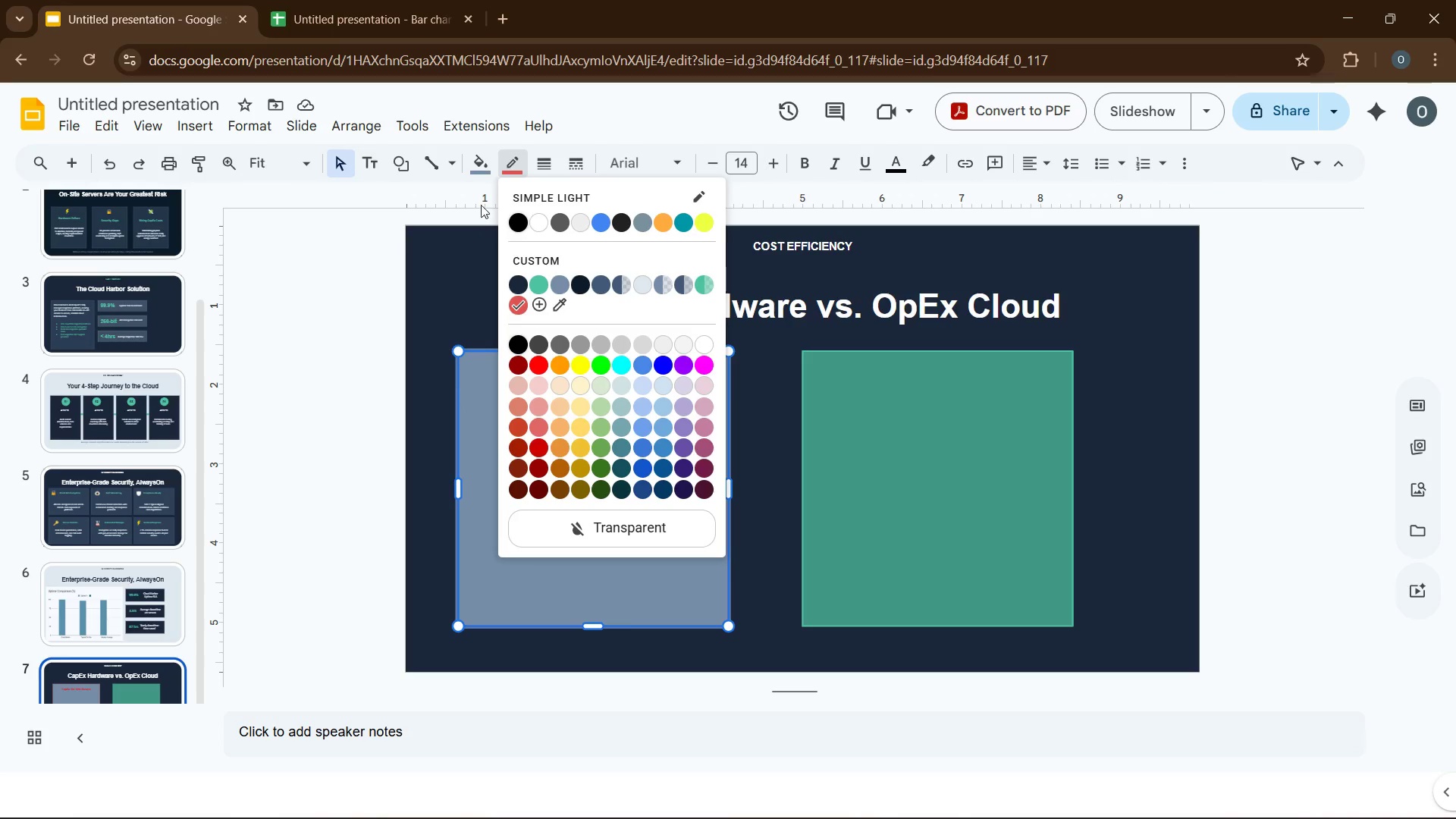 
left_click([472, 173])
 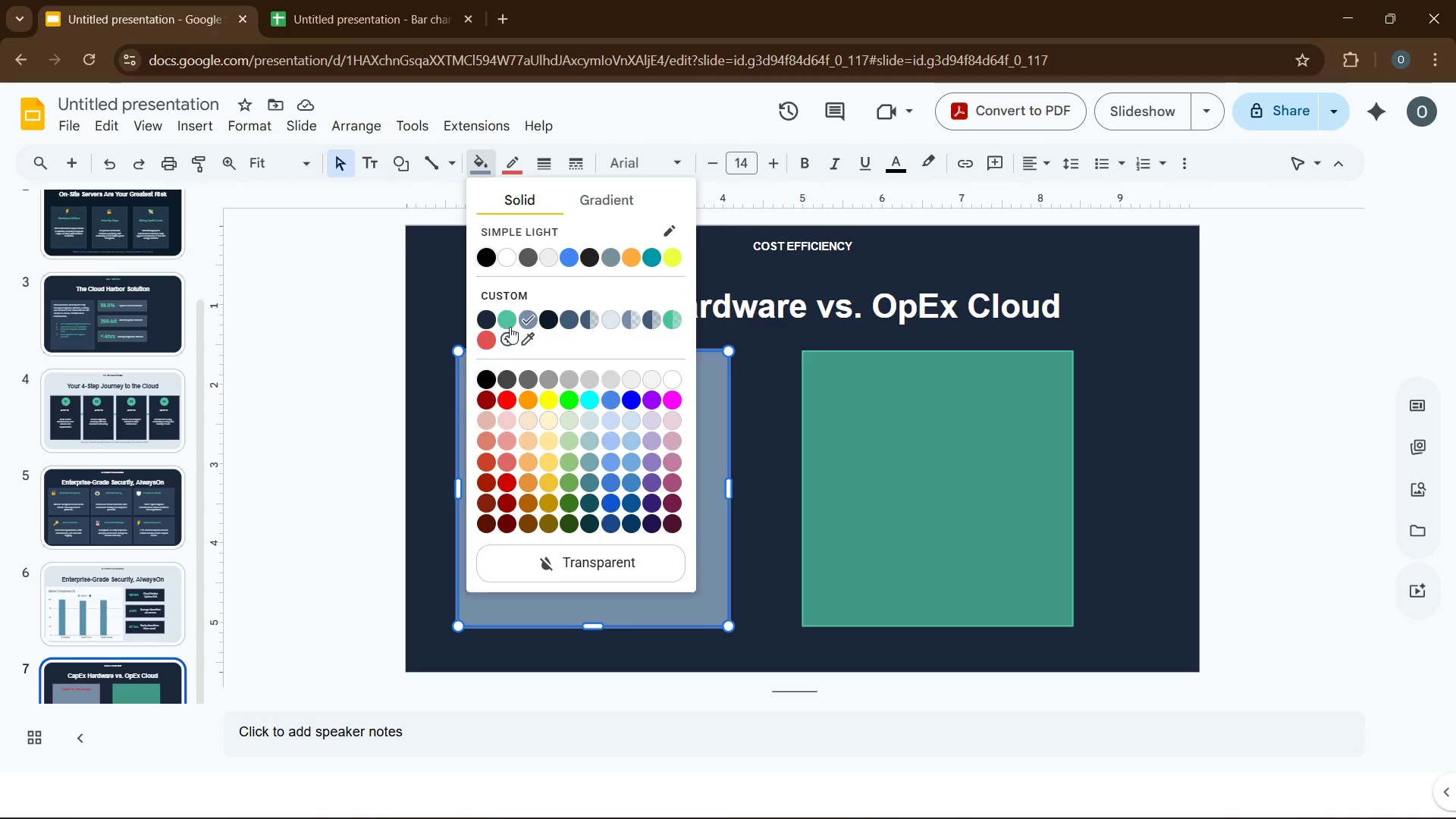 
left_click([507, 319])
 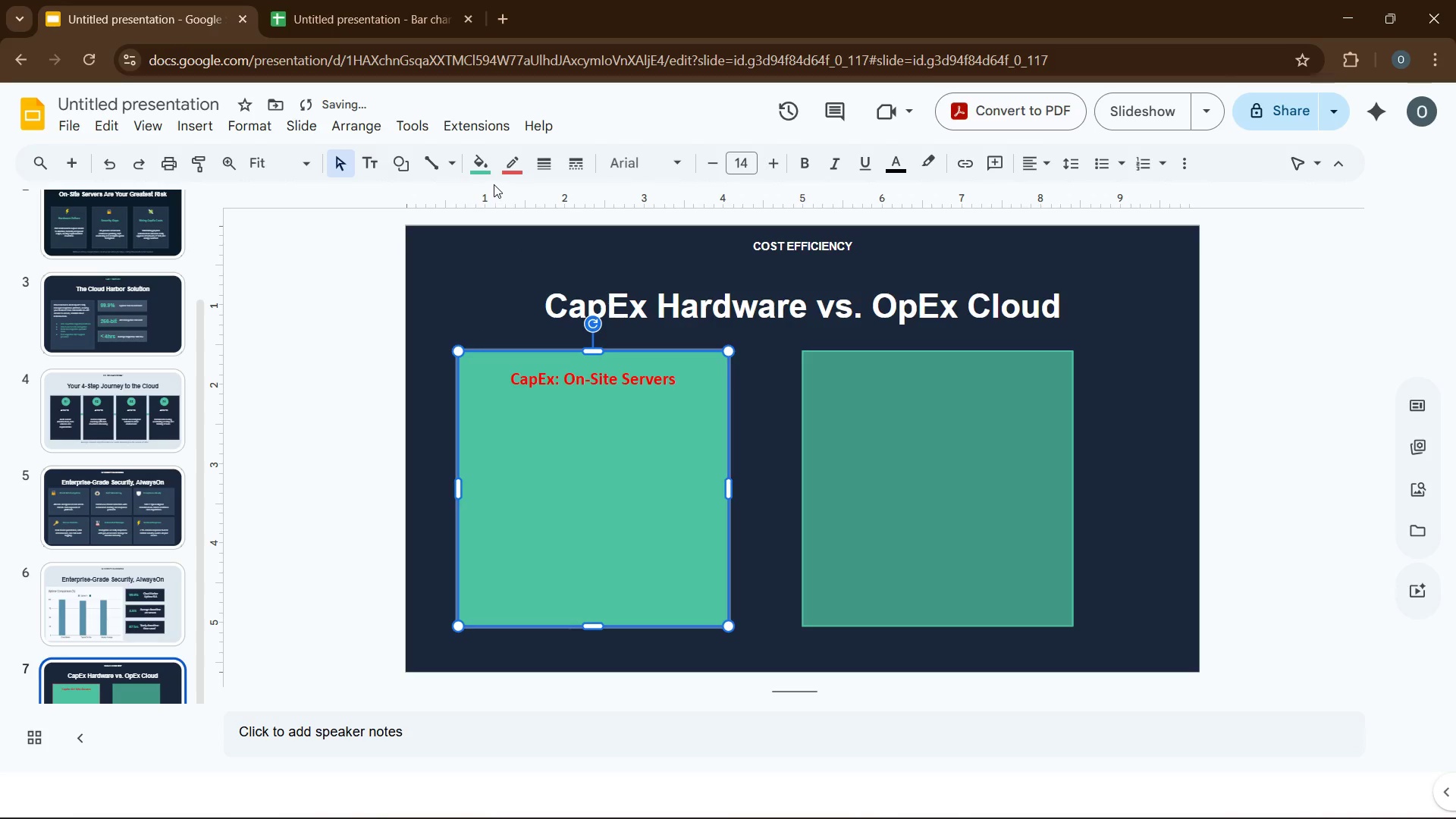 
left_click([467, 161])
 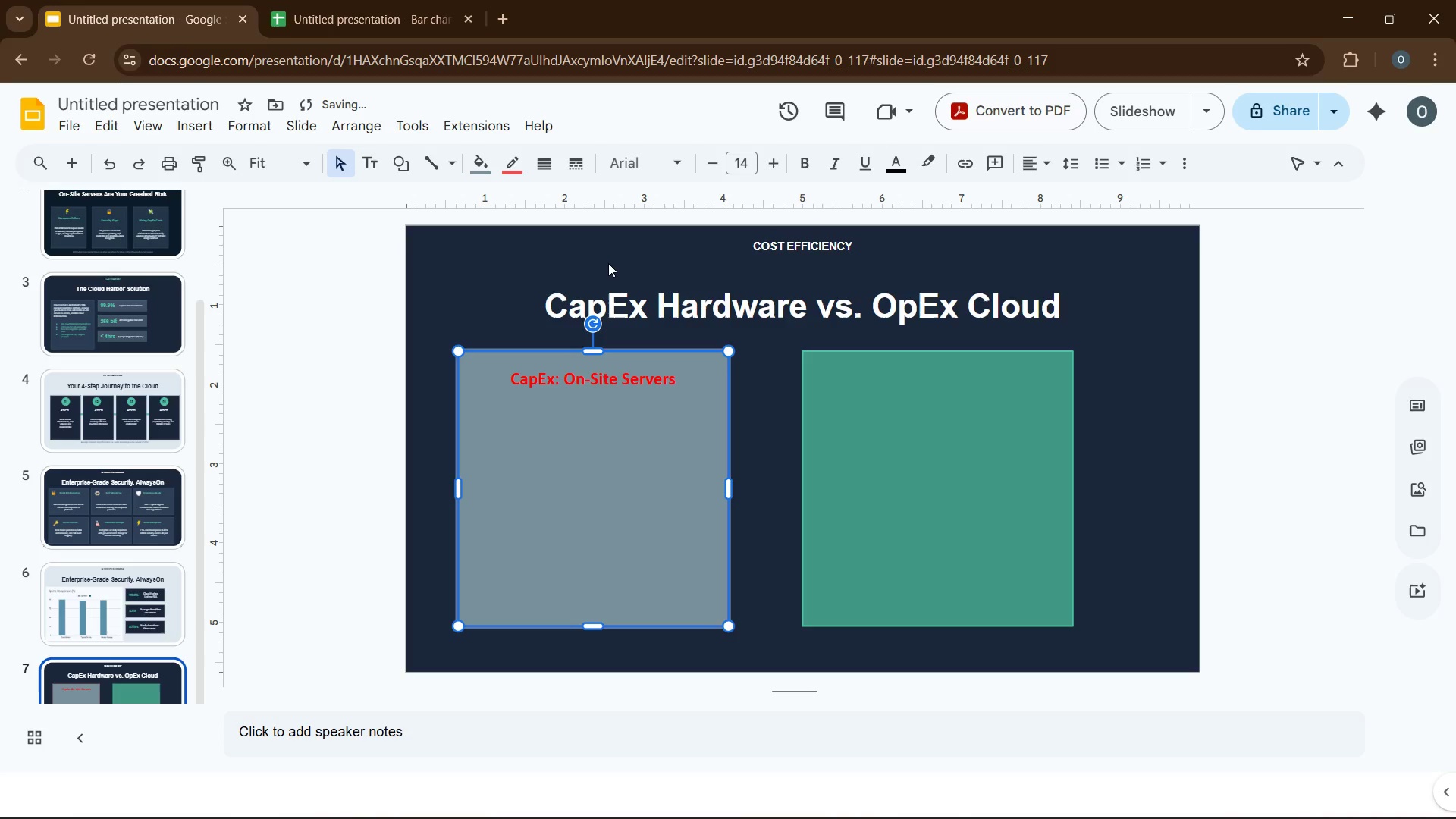 
wait(5.36)
 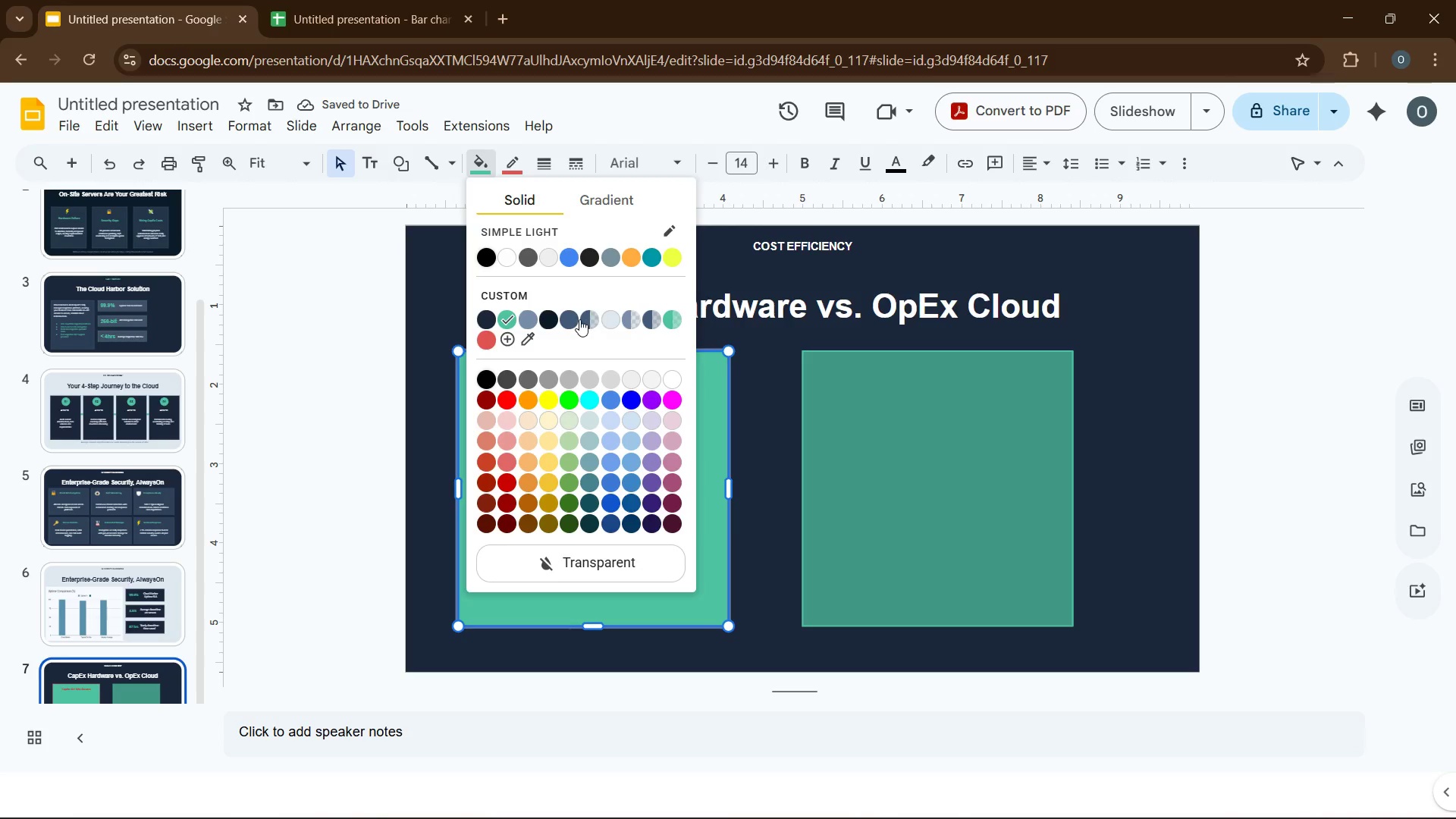 
left_click([550, 471])
 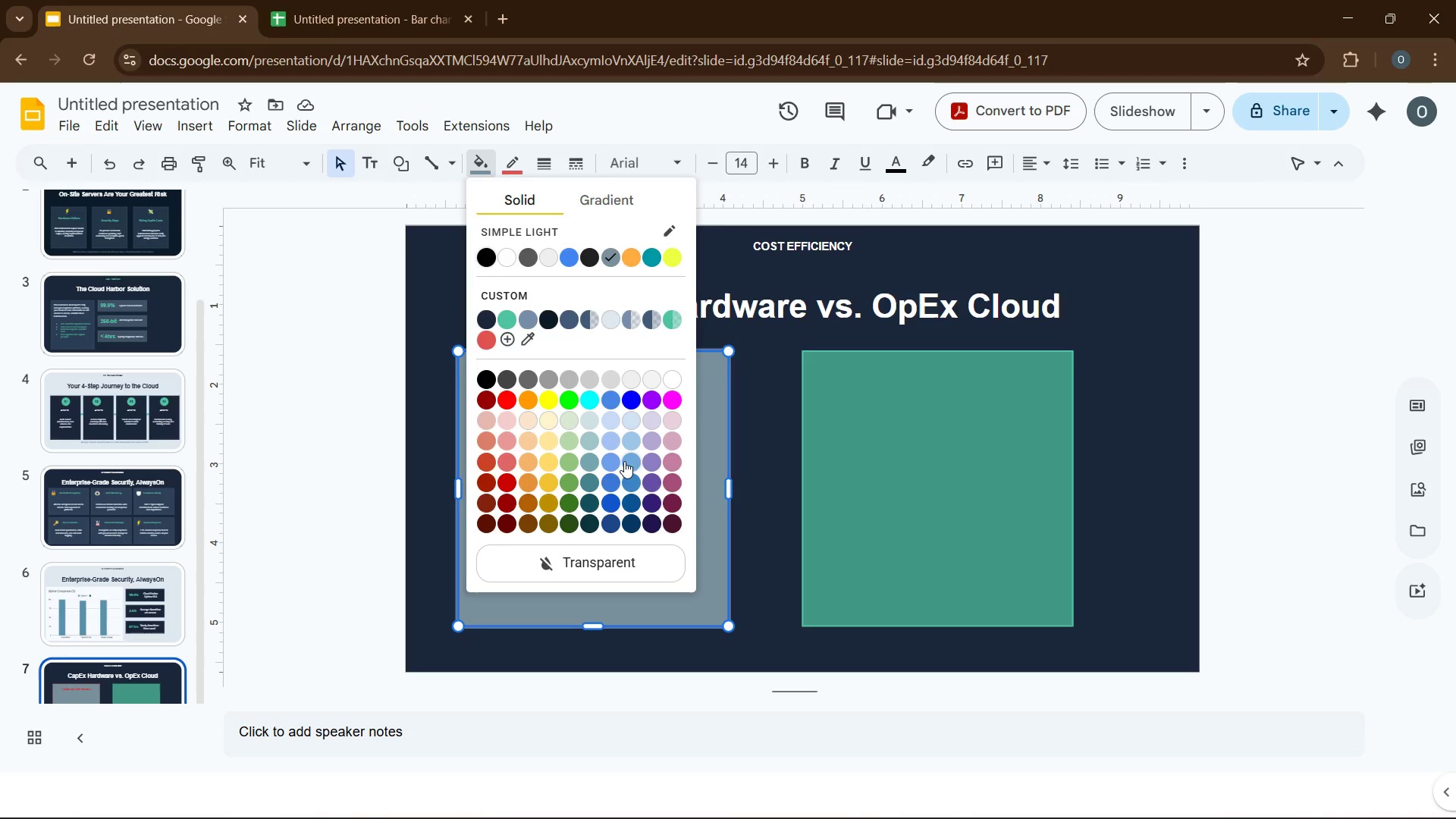 
wait(6.47)
 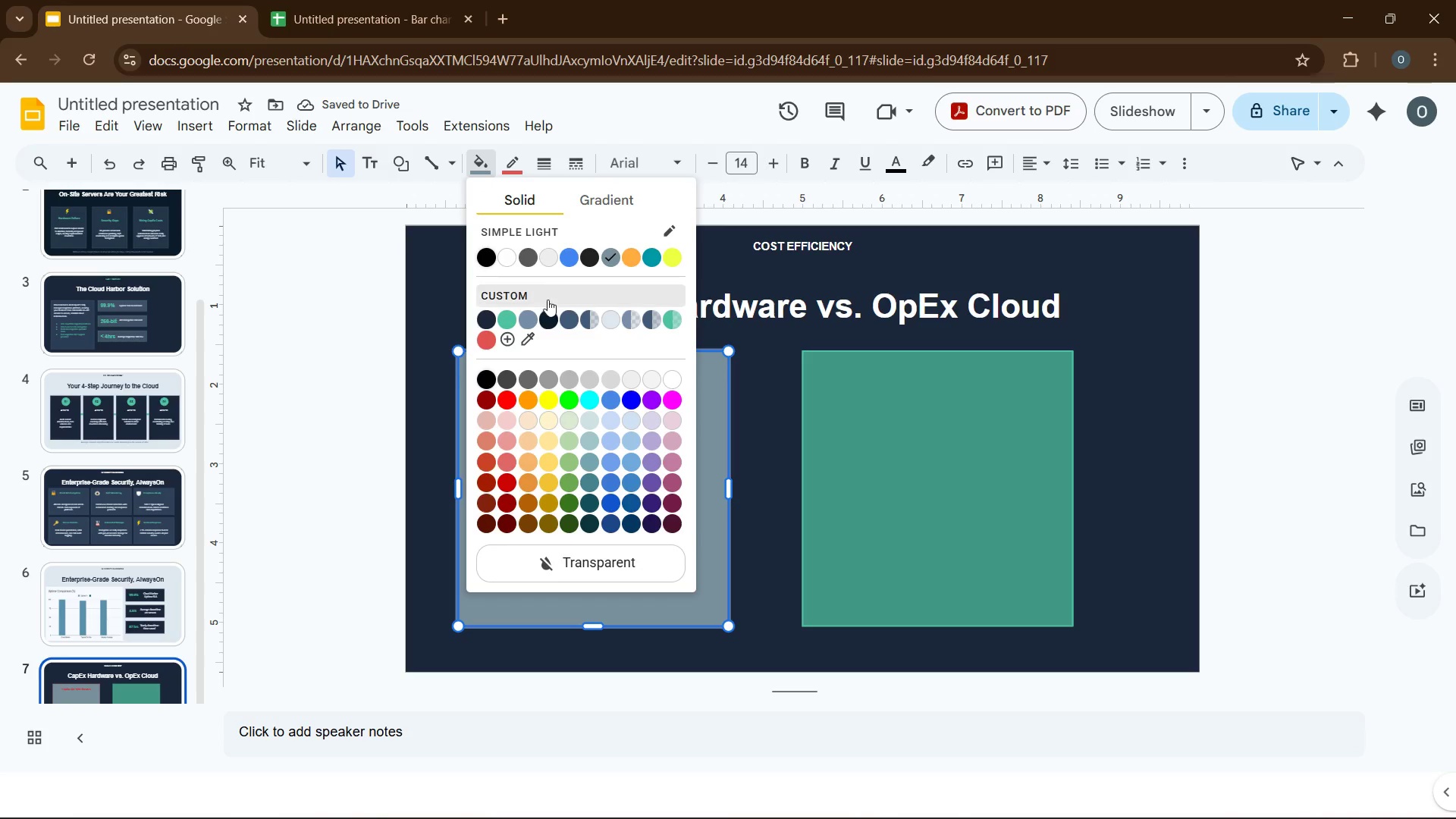 
left_click([730, 453])
 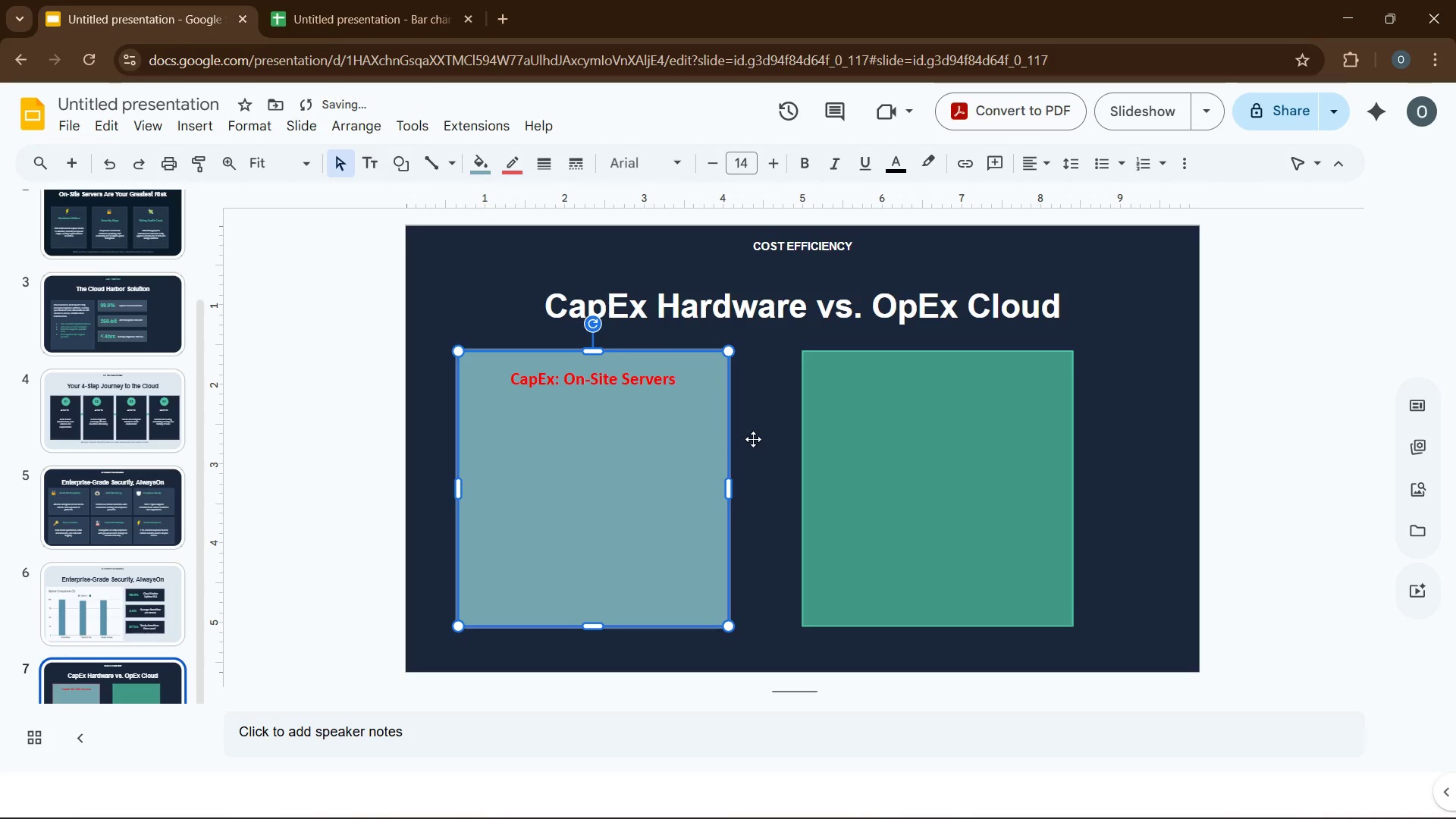 
left_click([753, 439])
 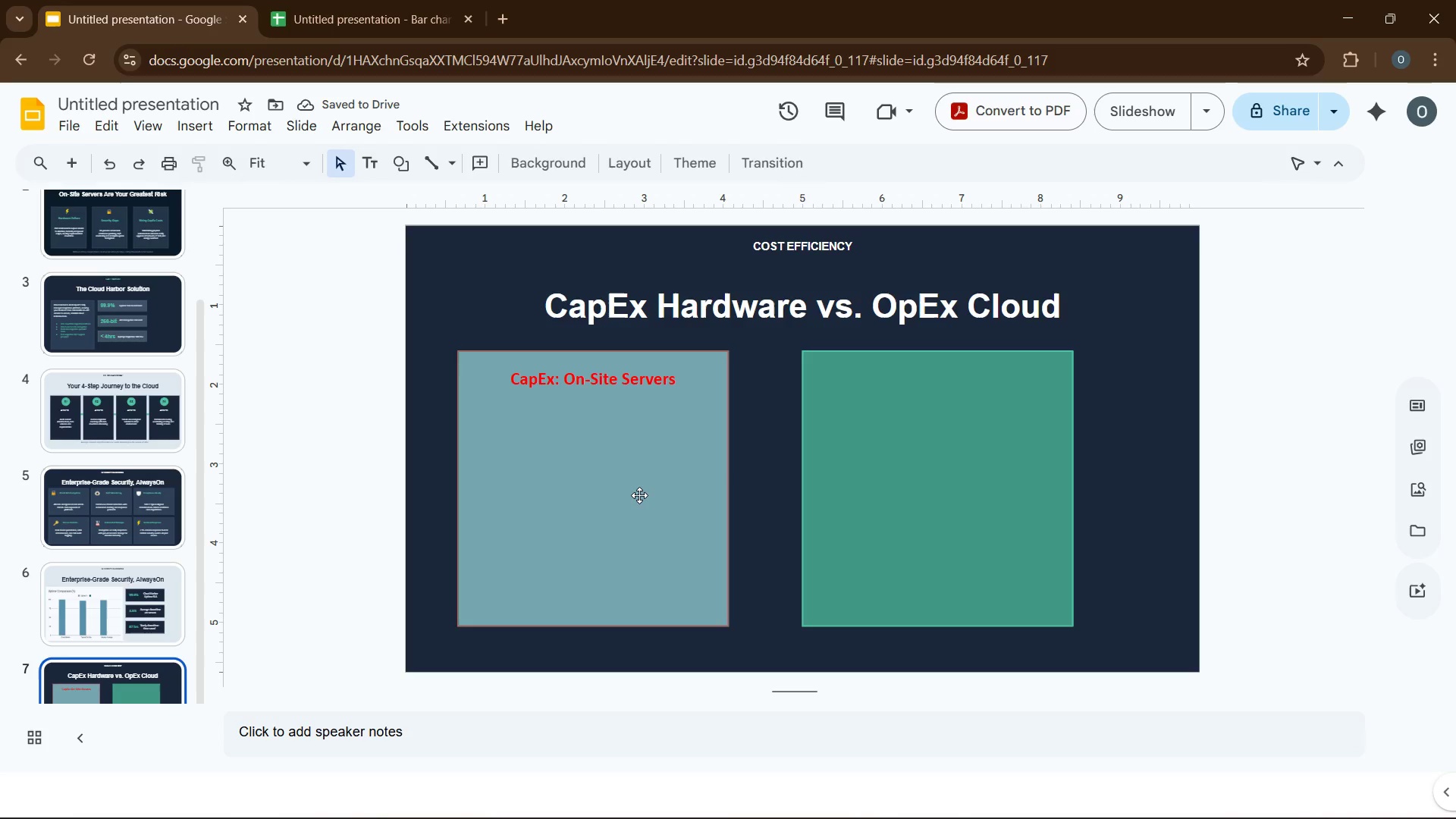 
left_click([639, 495])
 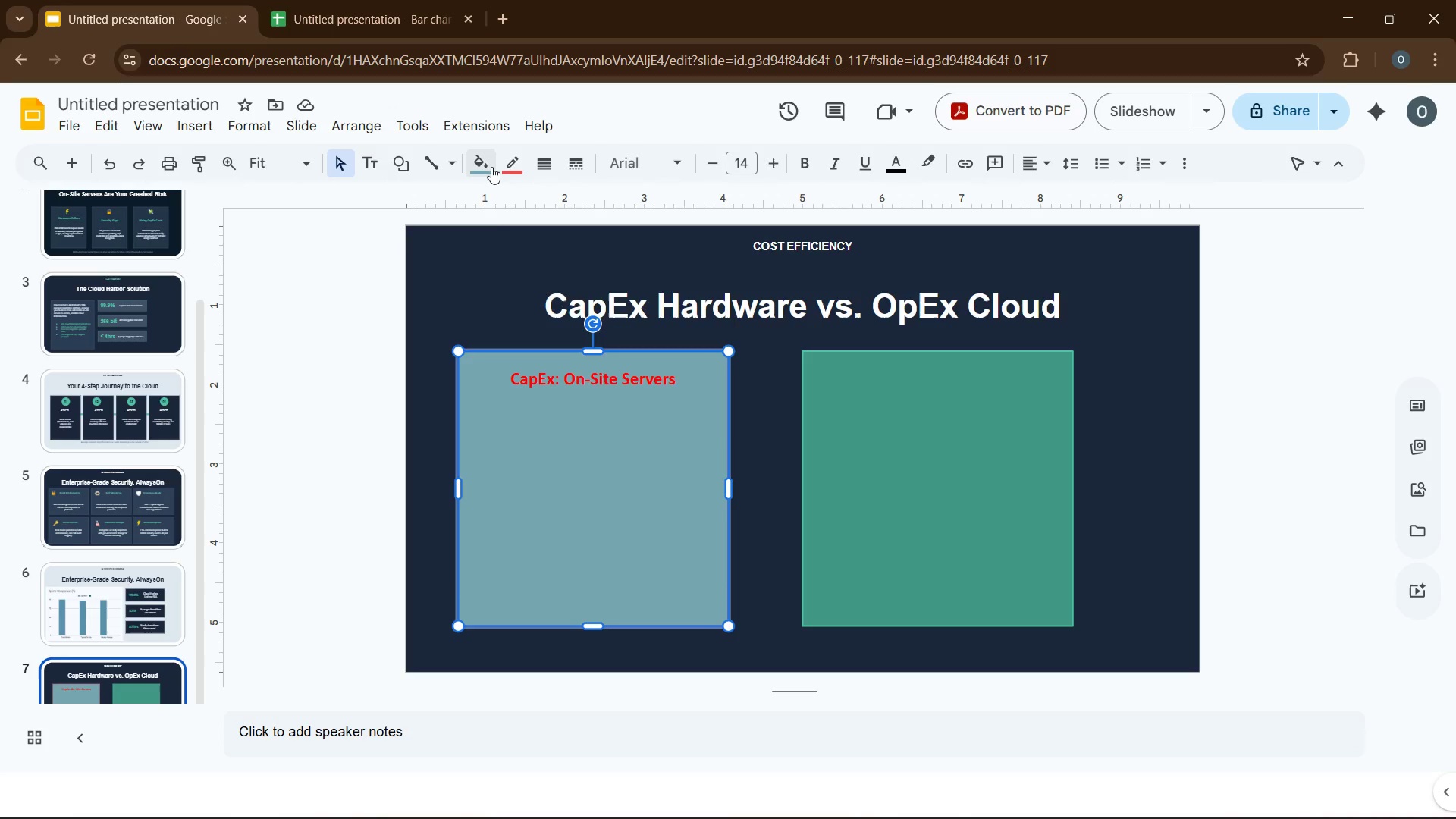 
left_click([491, 169])
 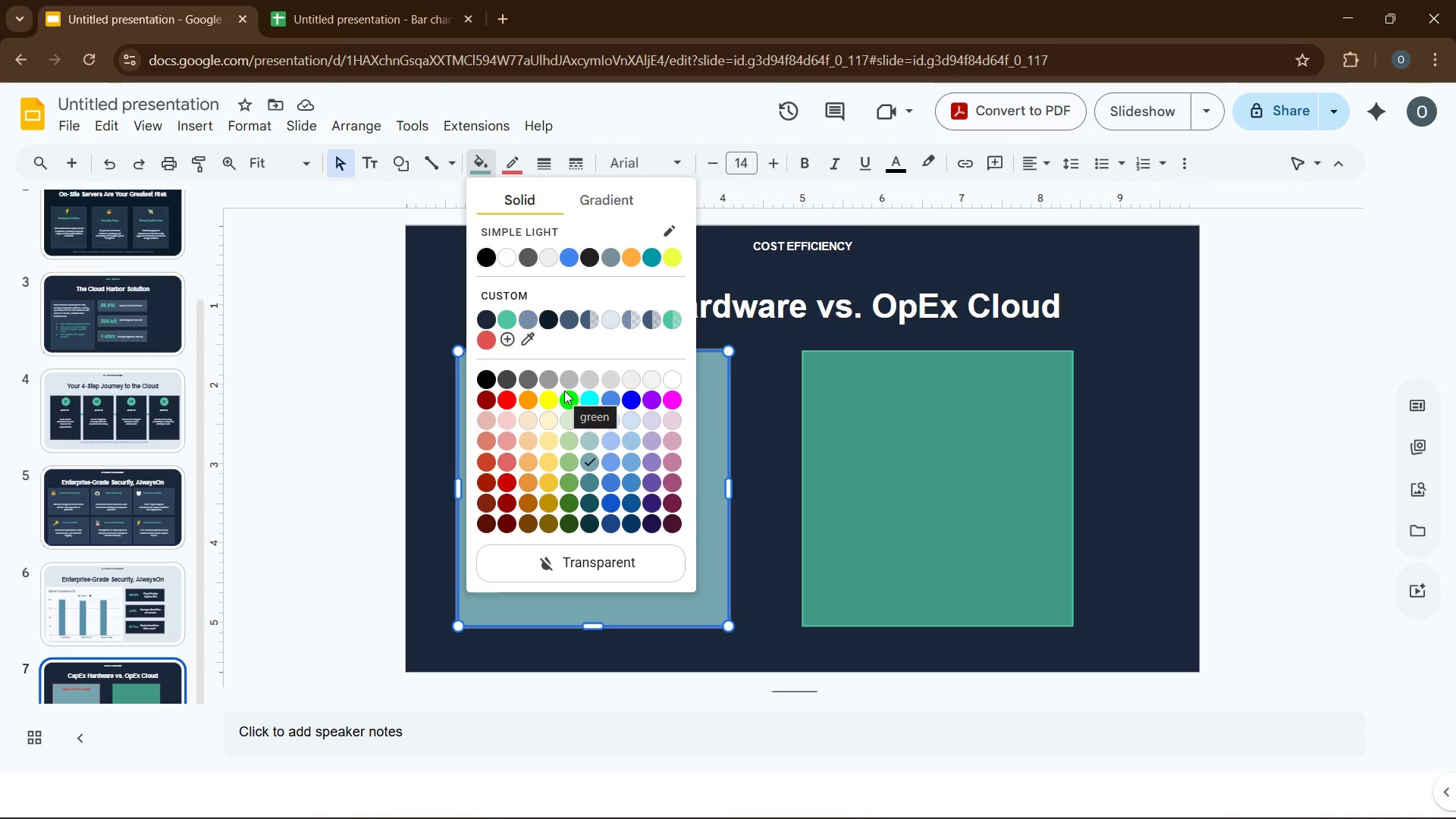 
wait(7.69)
 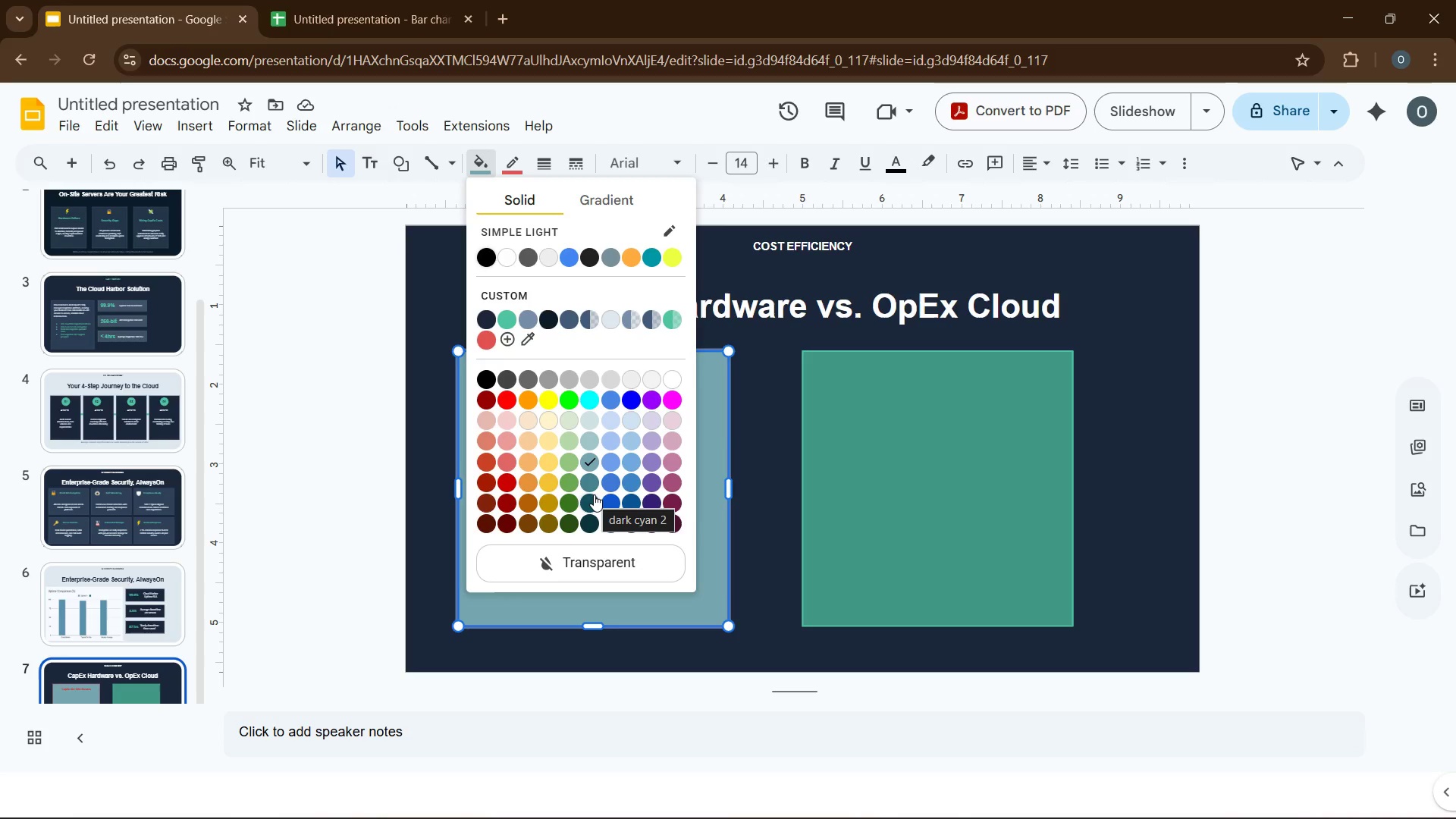 
left_click([669, 319])
 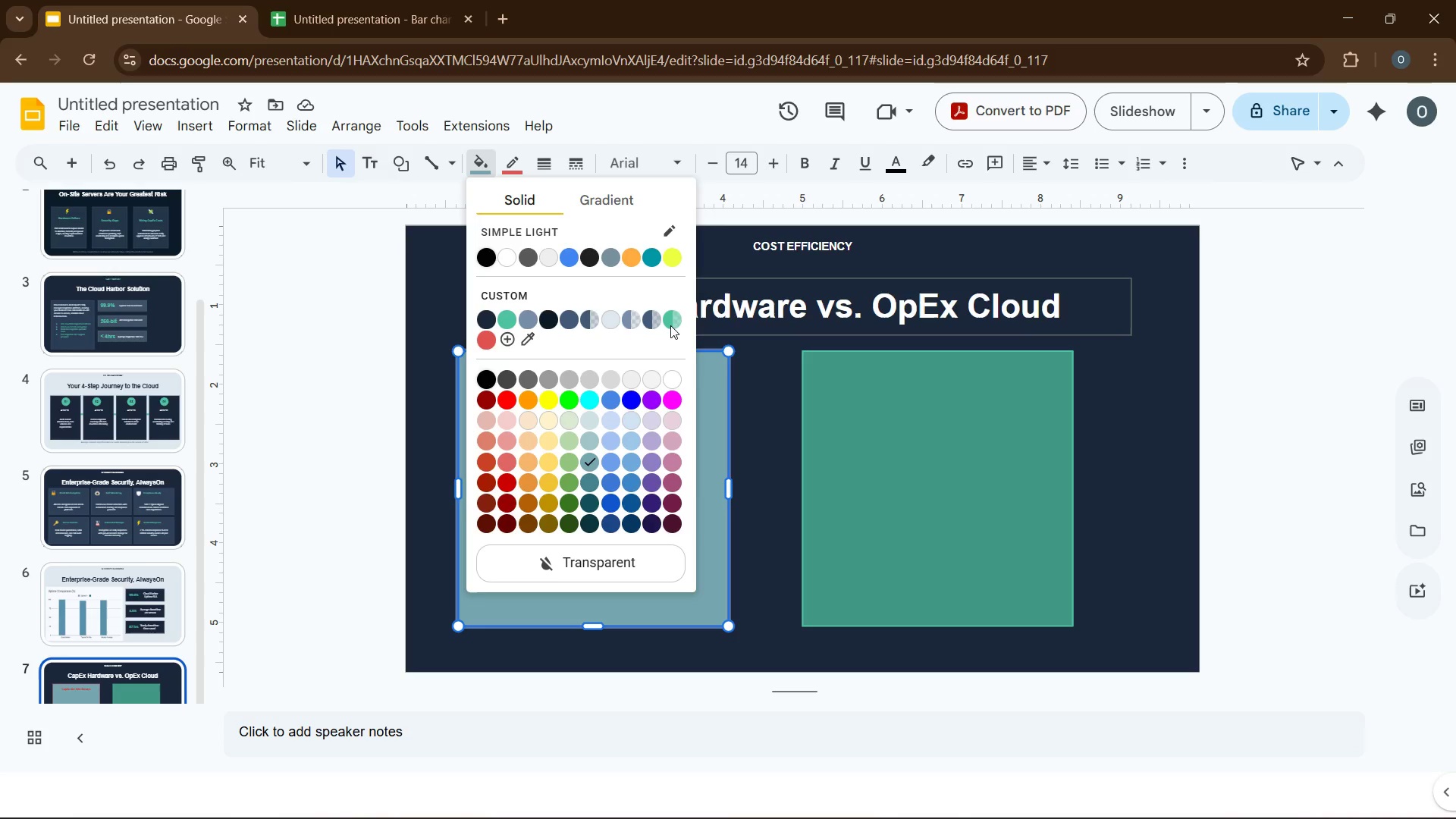 
wait(5.08)
 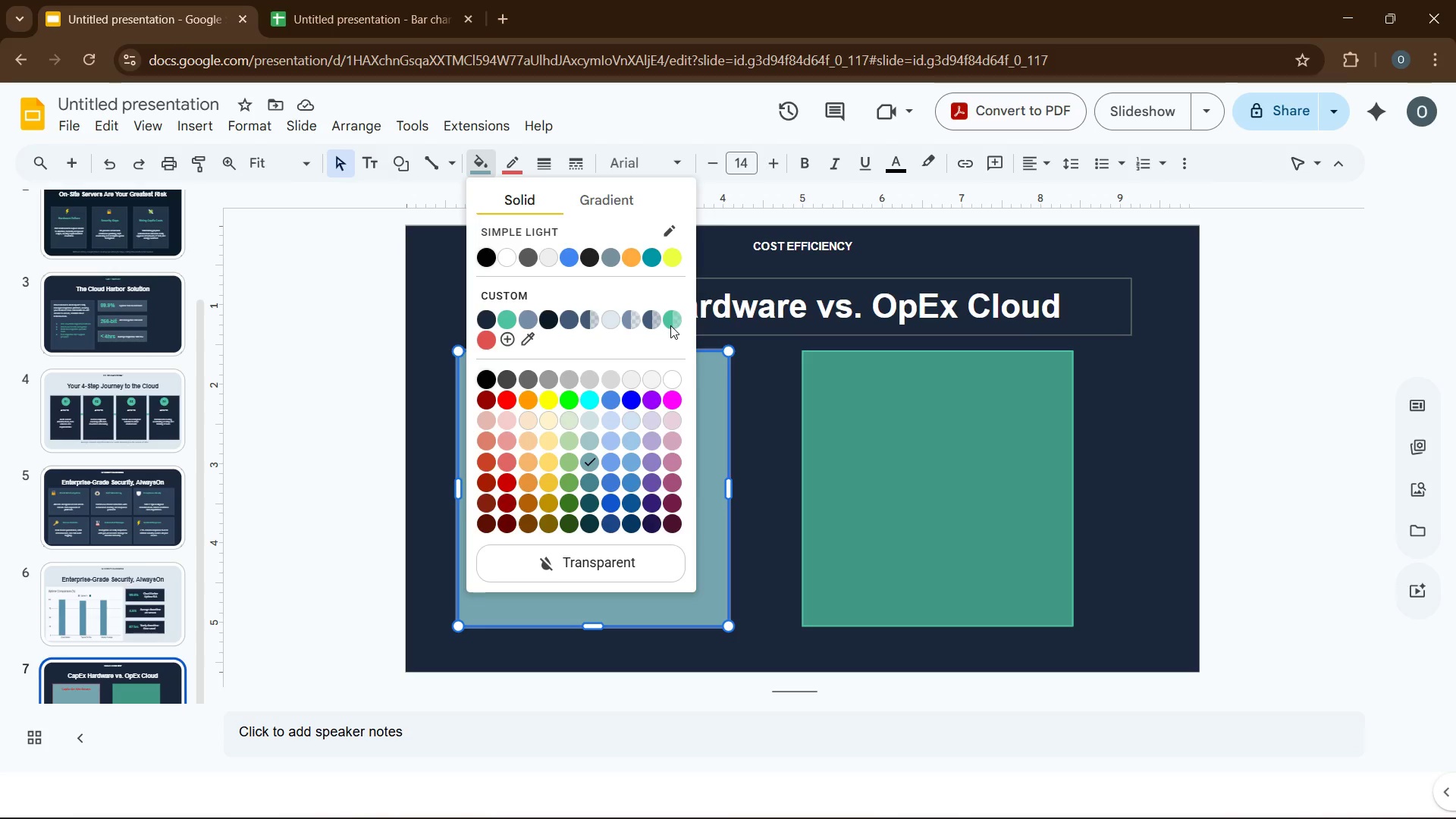 
left_click([608, 436])
 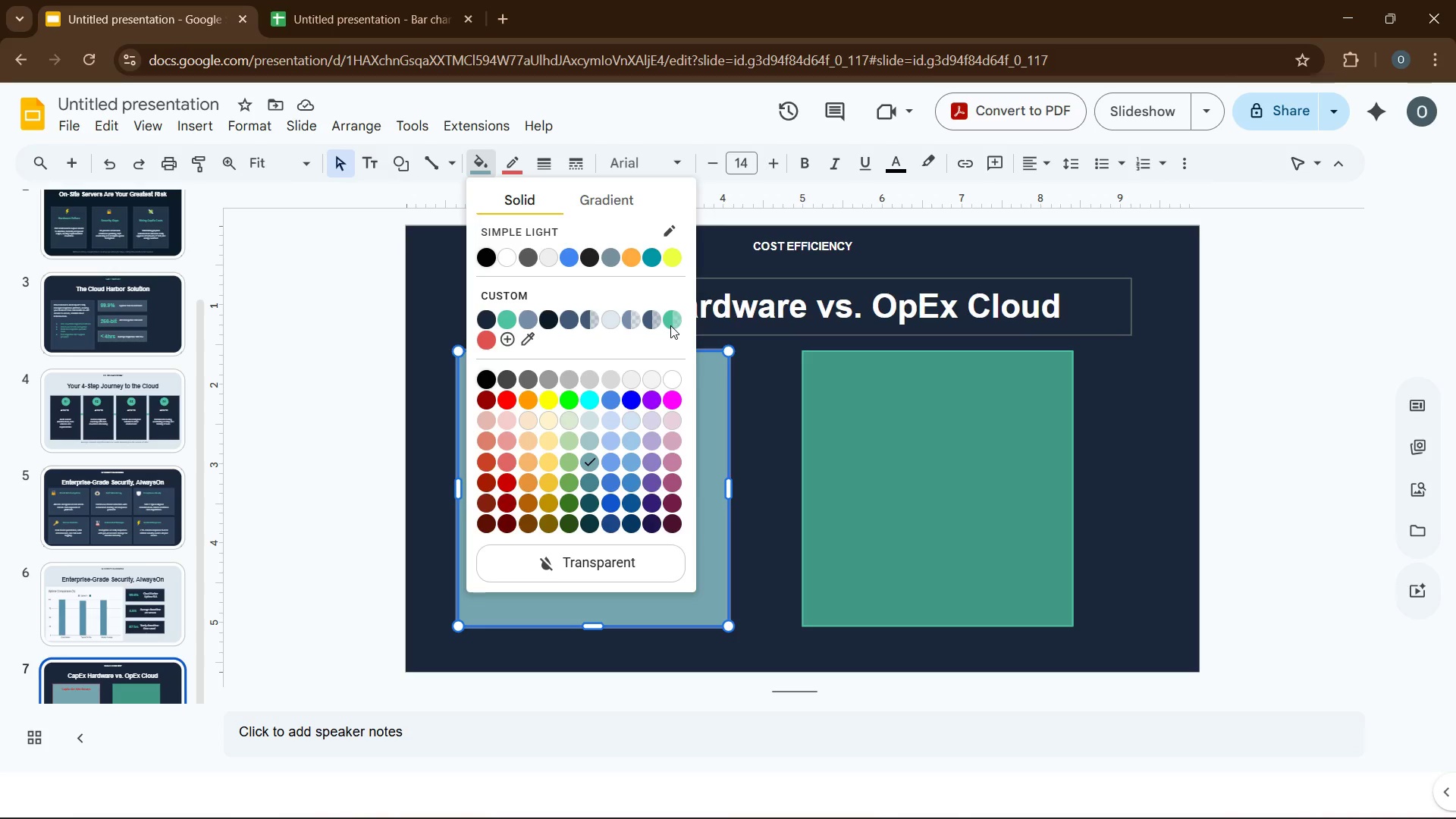 
left_click([485, 165])
 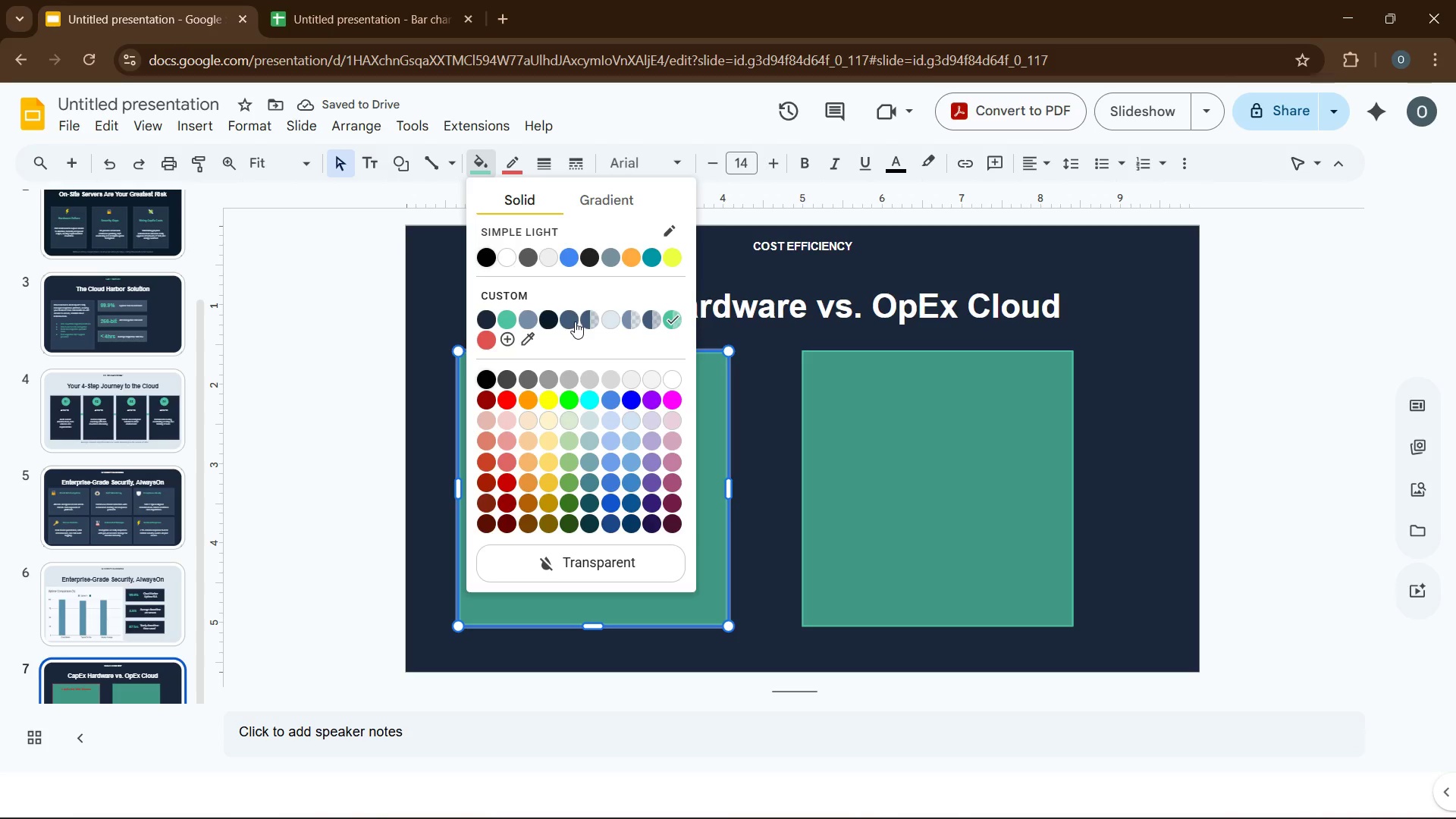 
left_click([592, 320])
 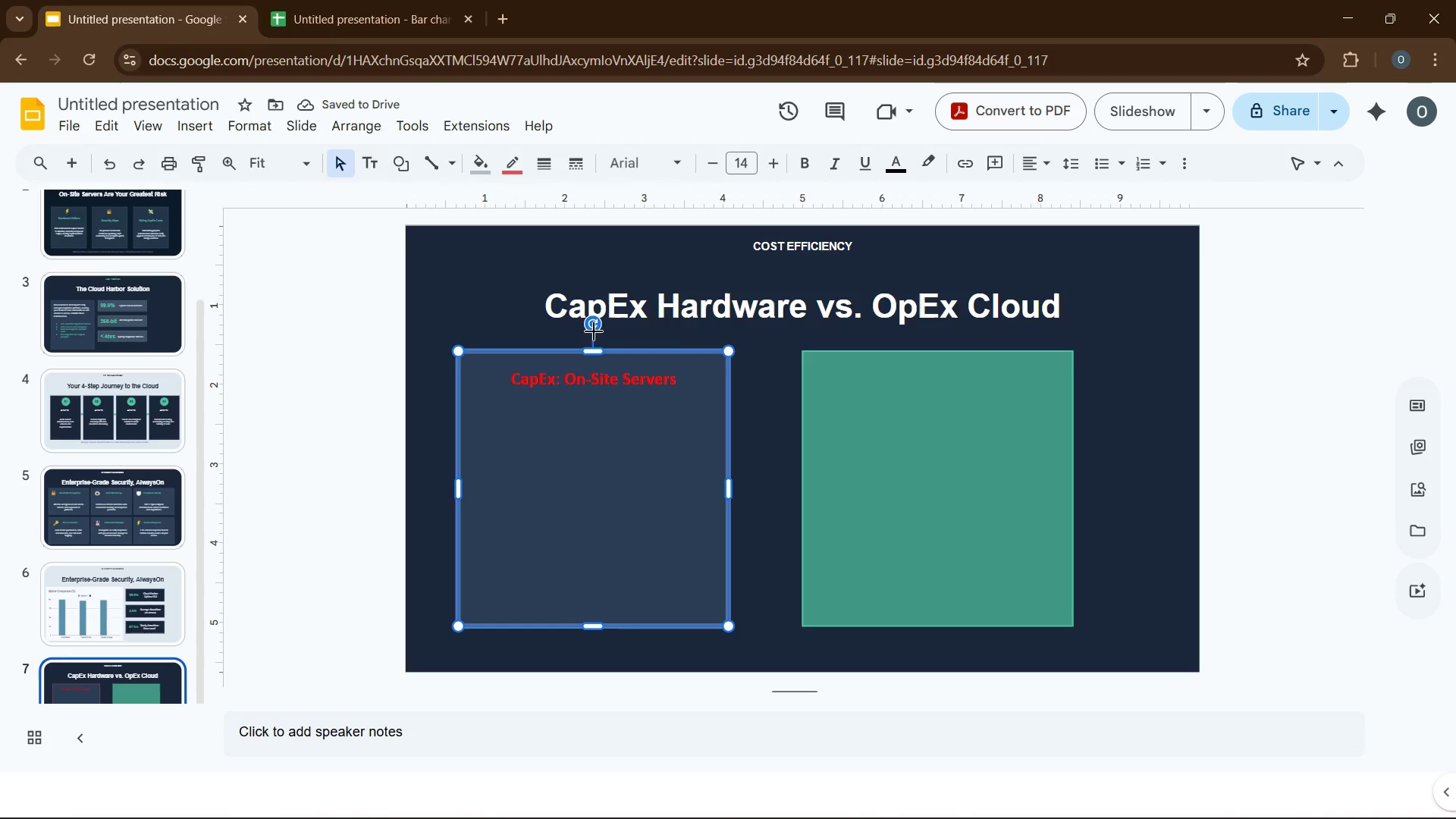 
wait(9.02)
 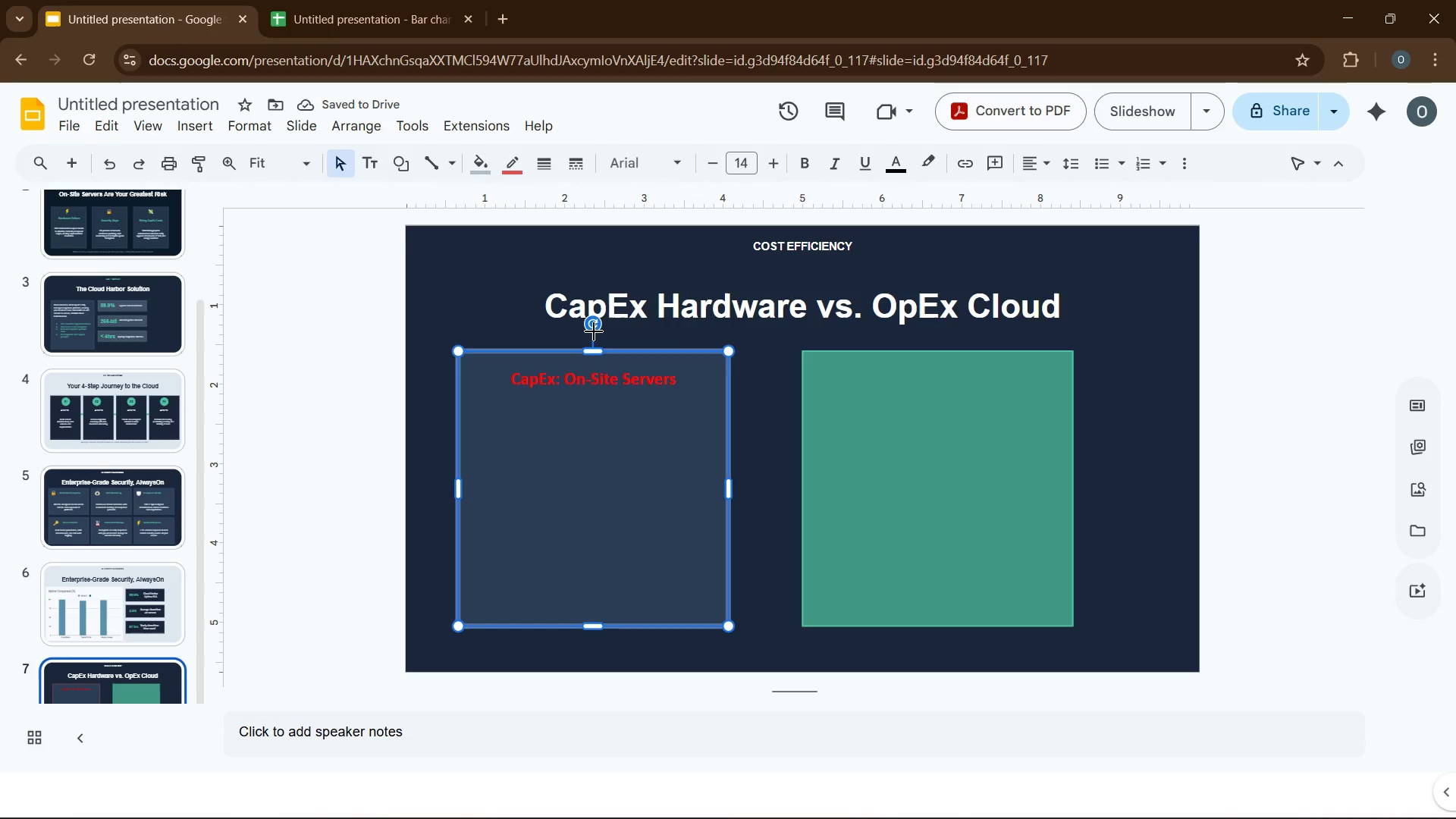 
left_click([480, 162])
 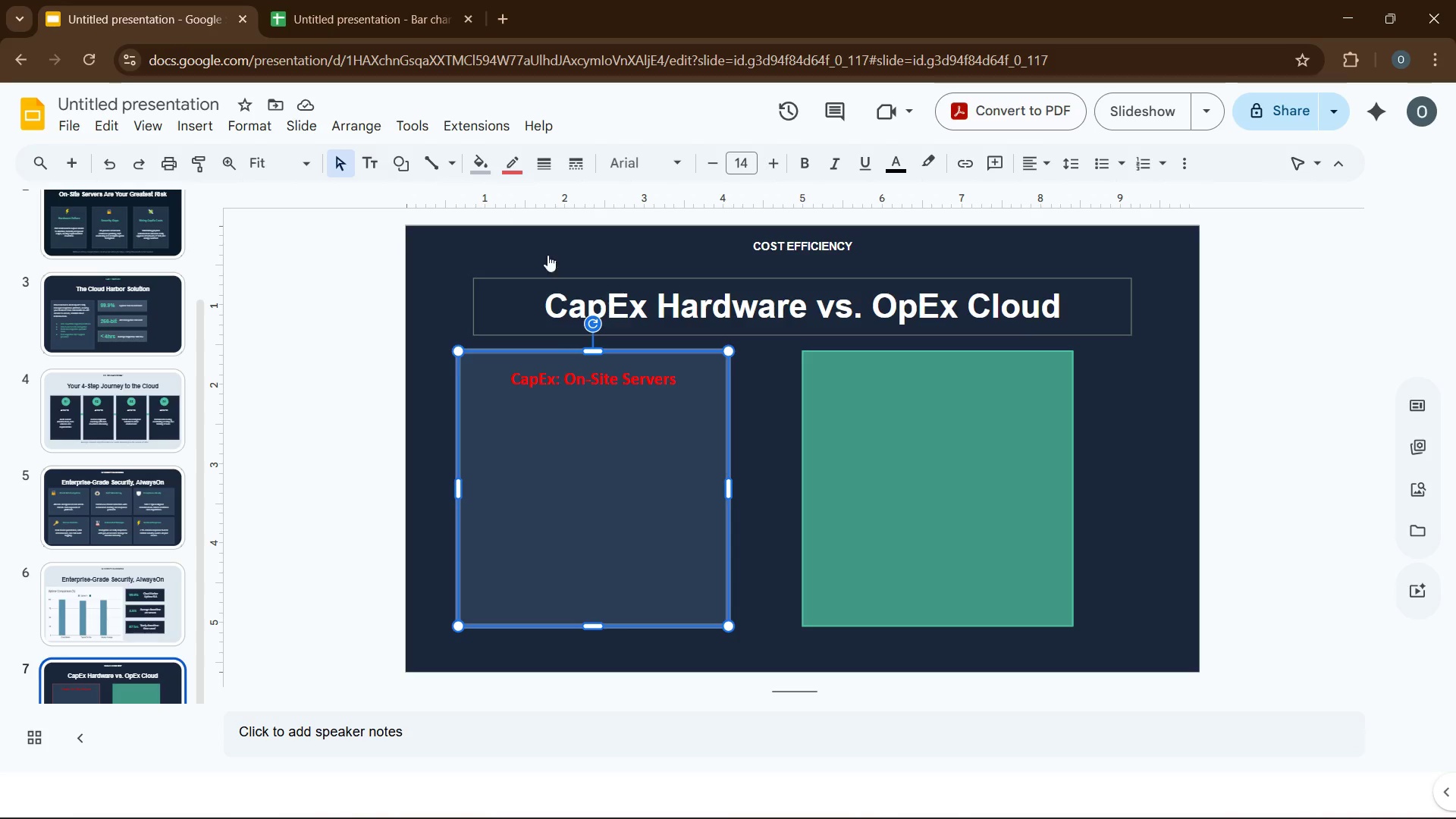 
mouse_move([632, 398])
 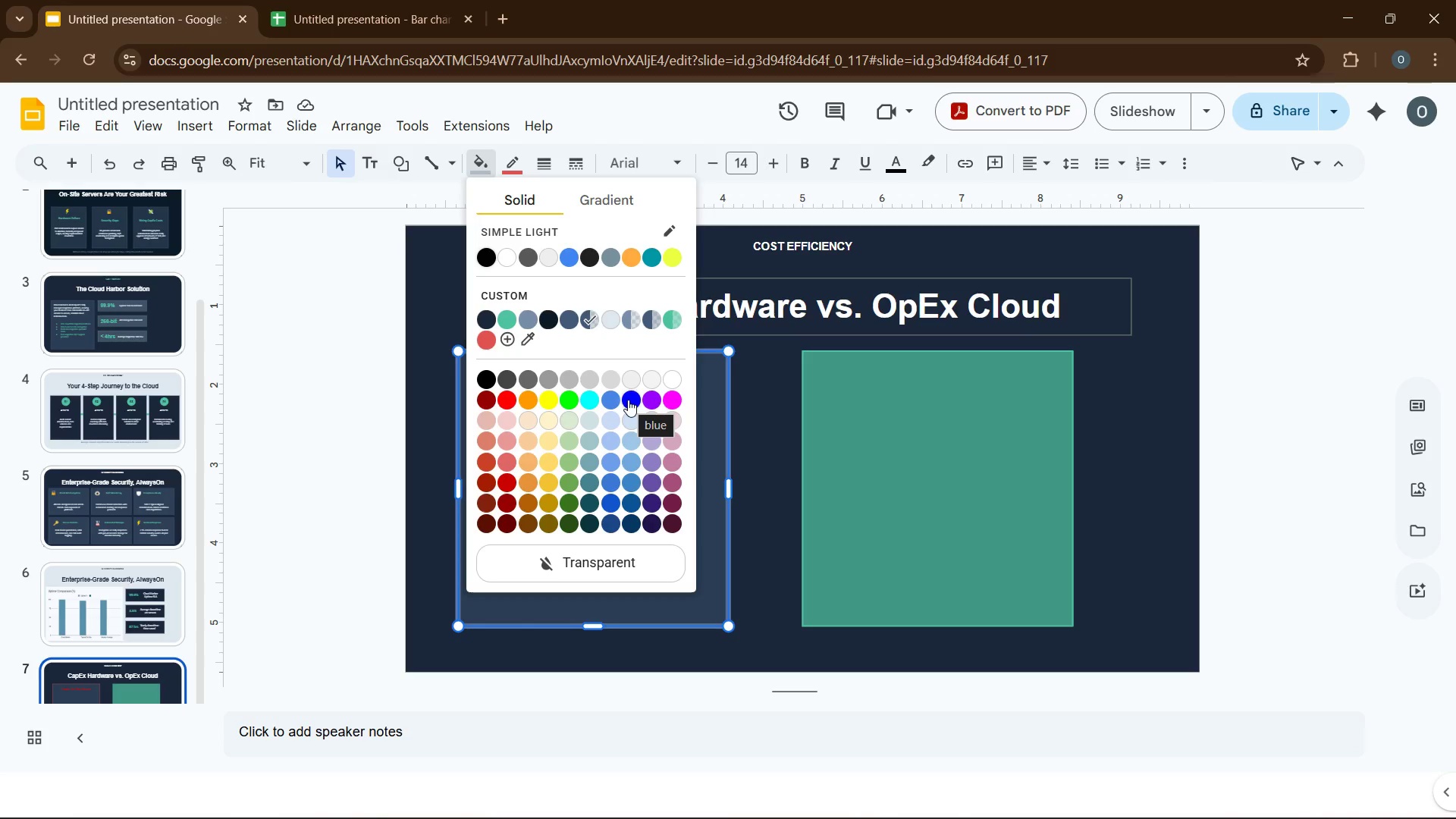 
wait(11.14)
 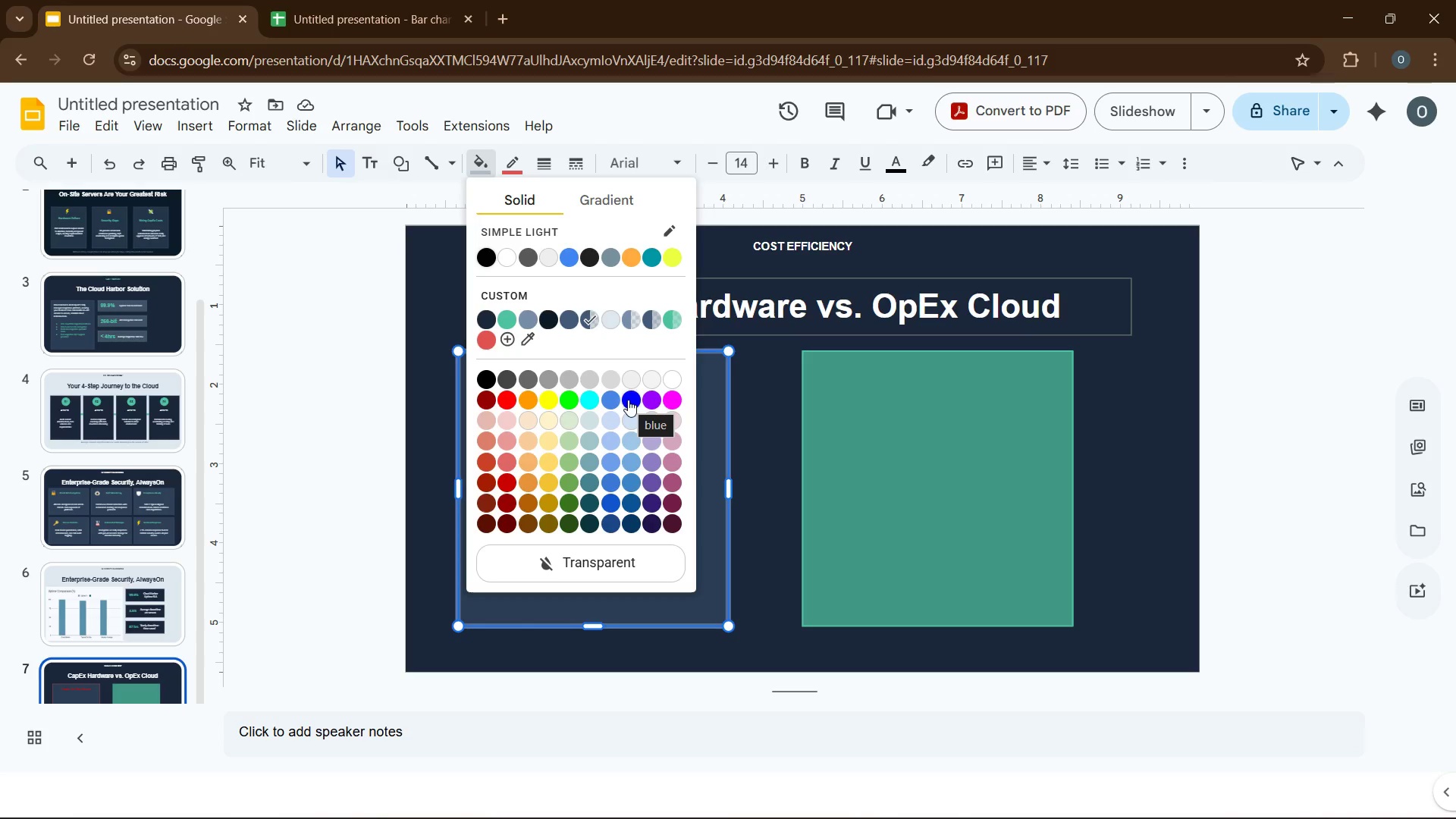 
left_click([511, 380])
 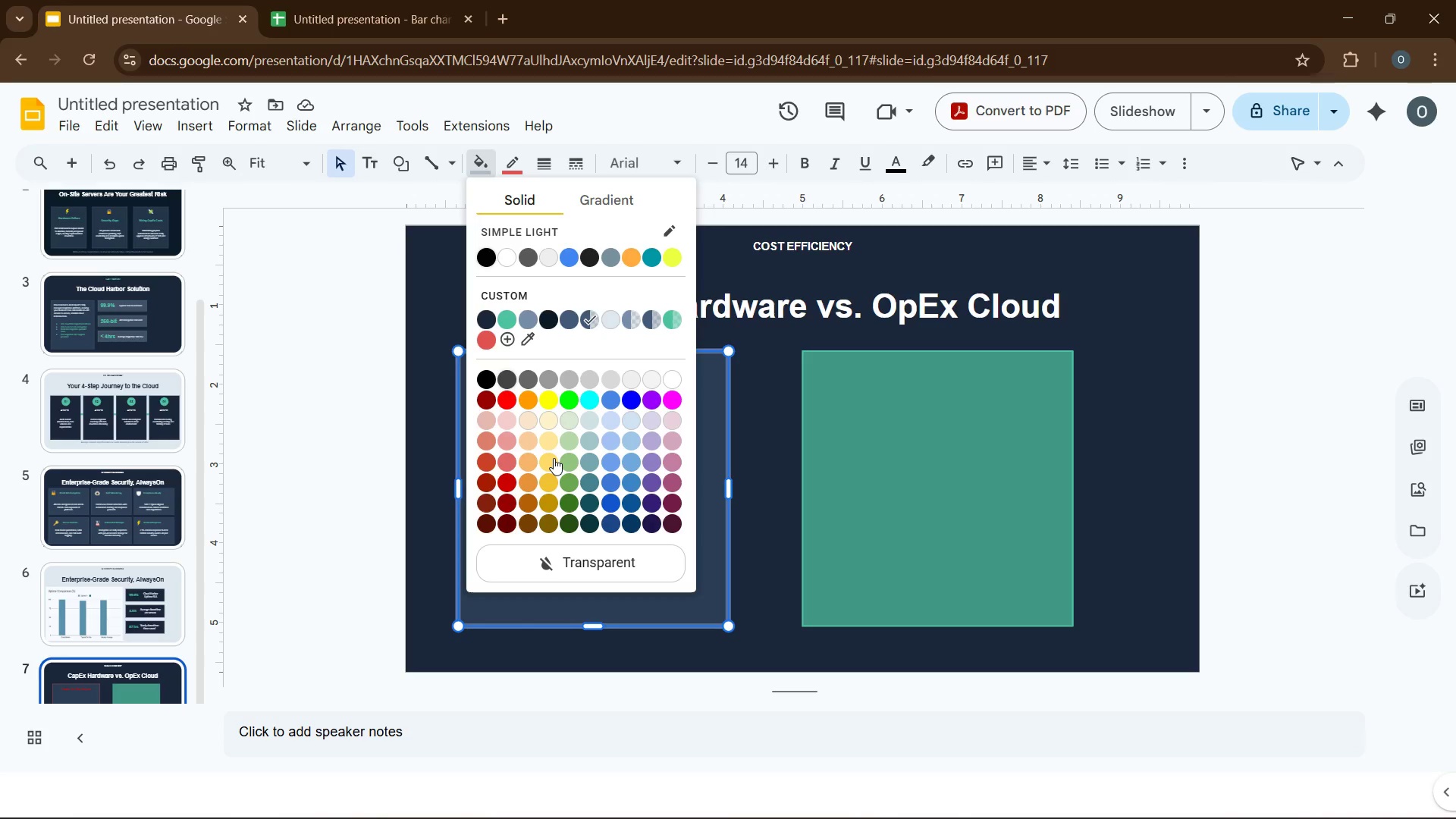 
wait(8.2)
 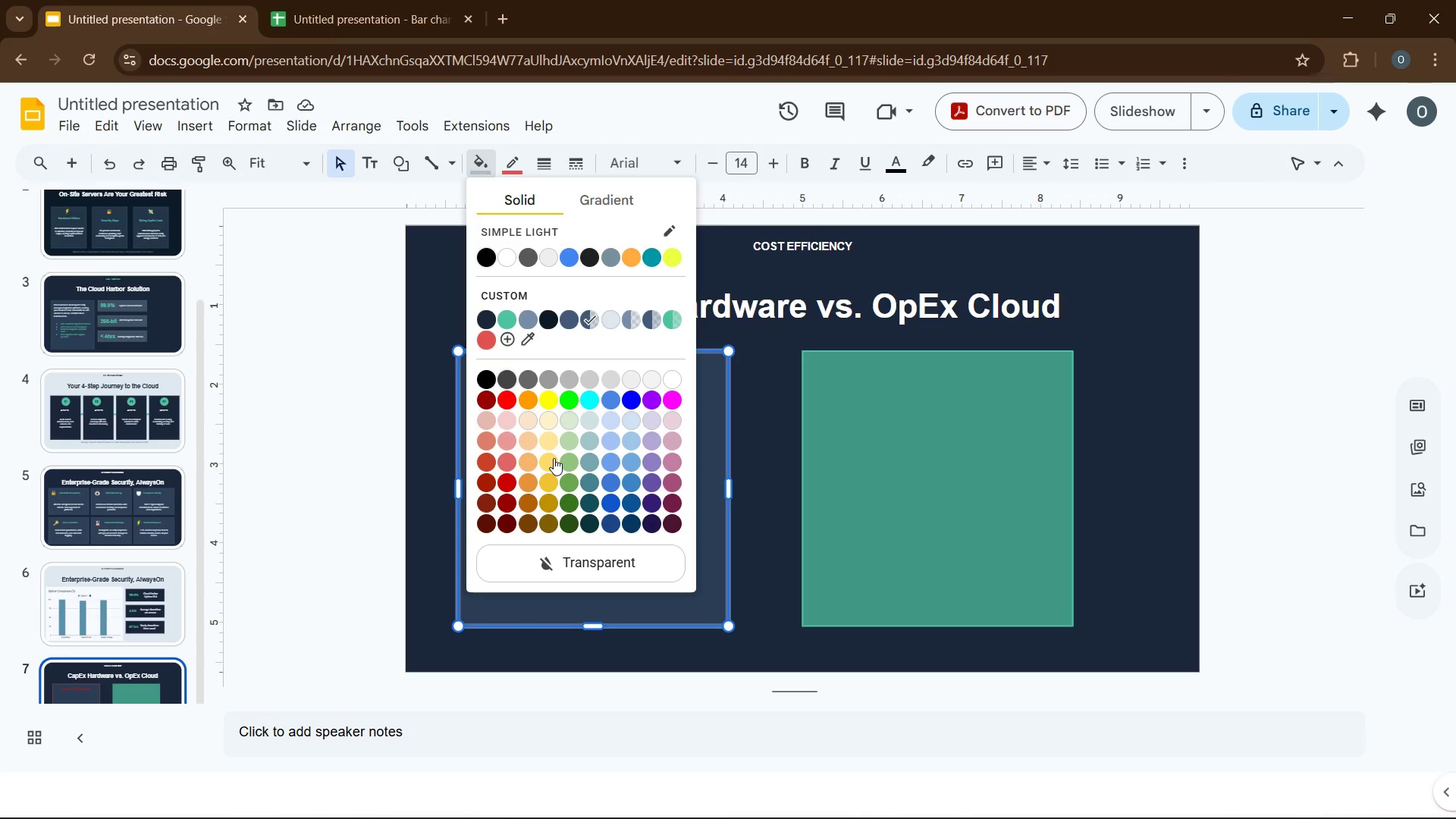 
left_click([483, 170])
 